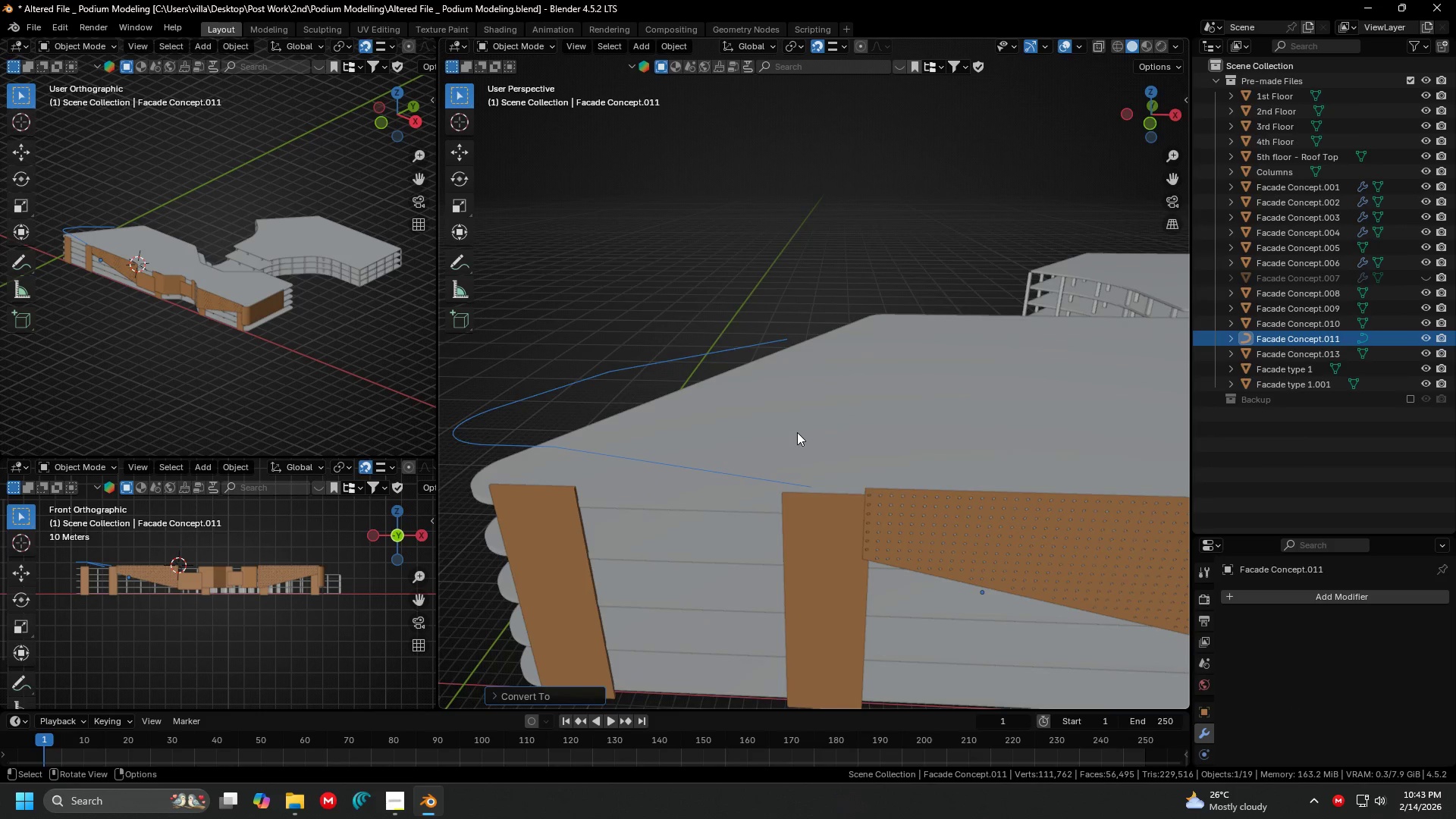 
key(Tab)
 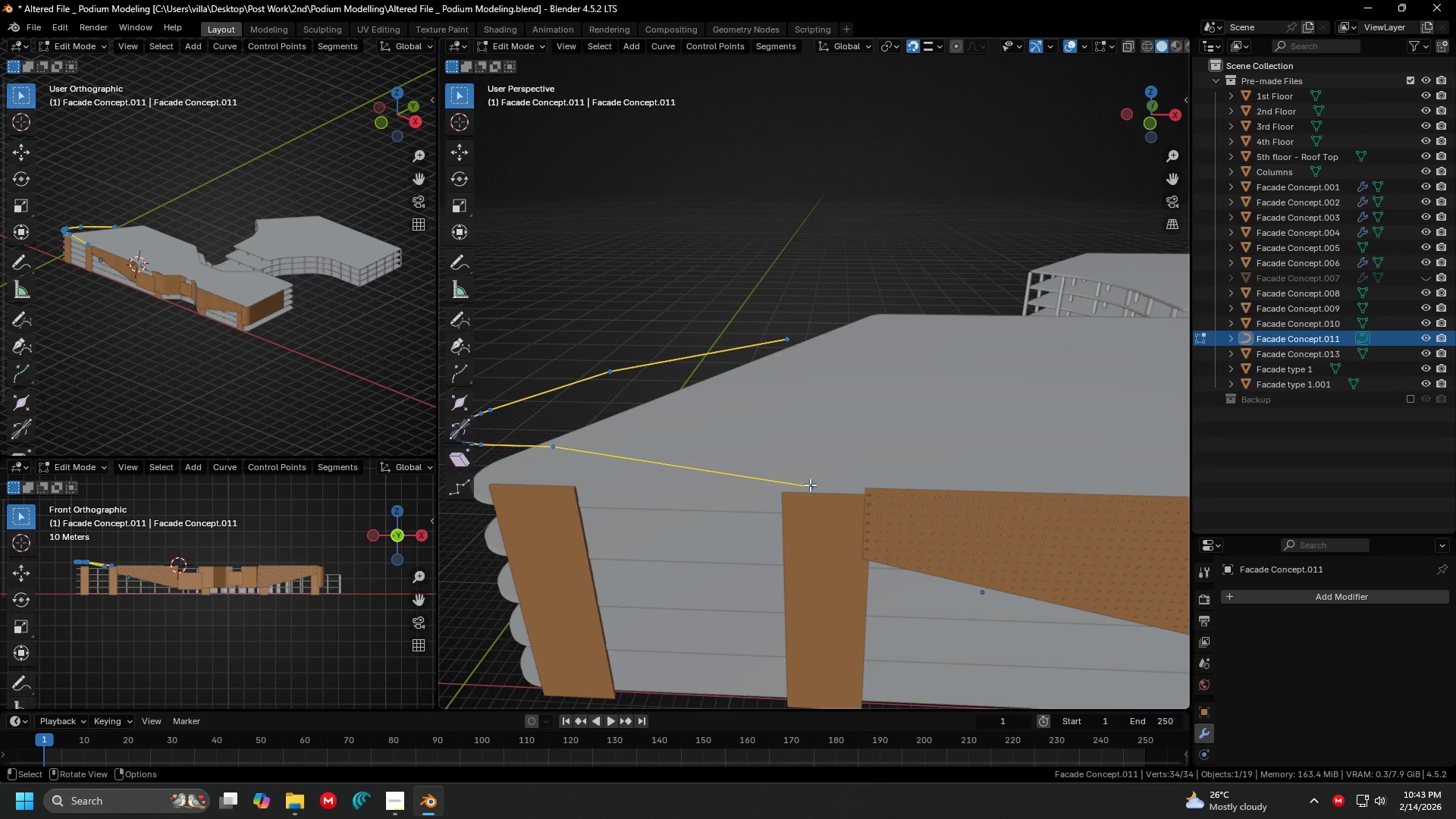 
left_click([810, 485])
 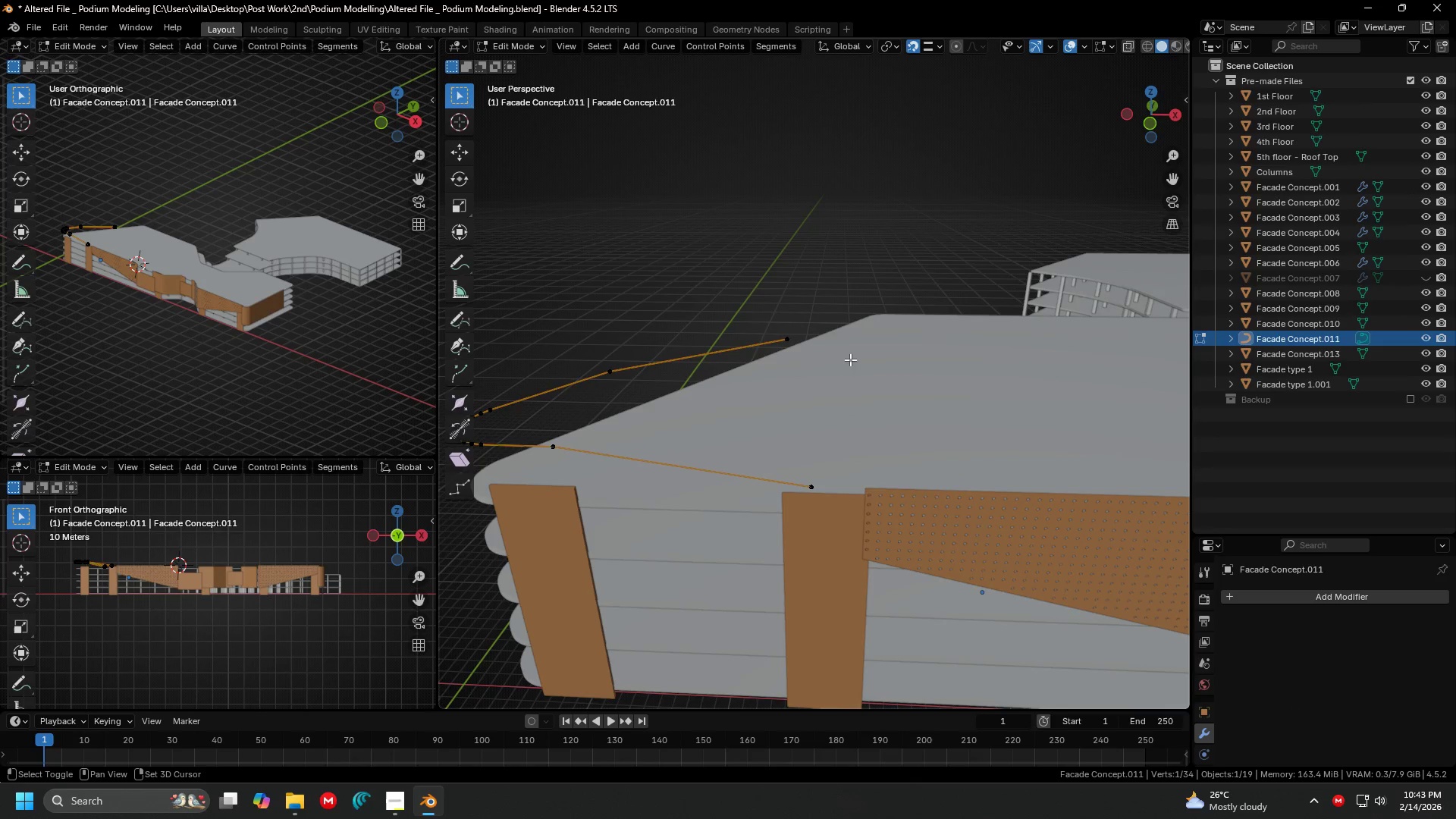 
hold_key(key=ShiftLeft, duration=0.56)
 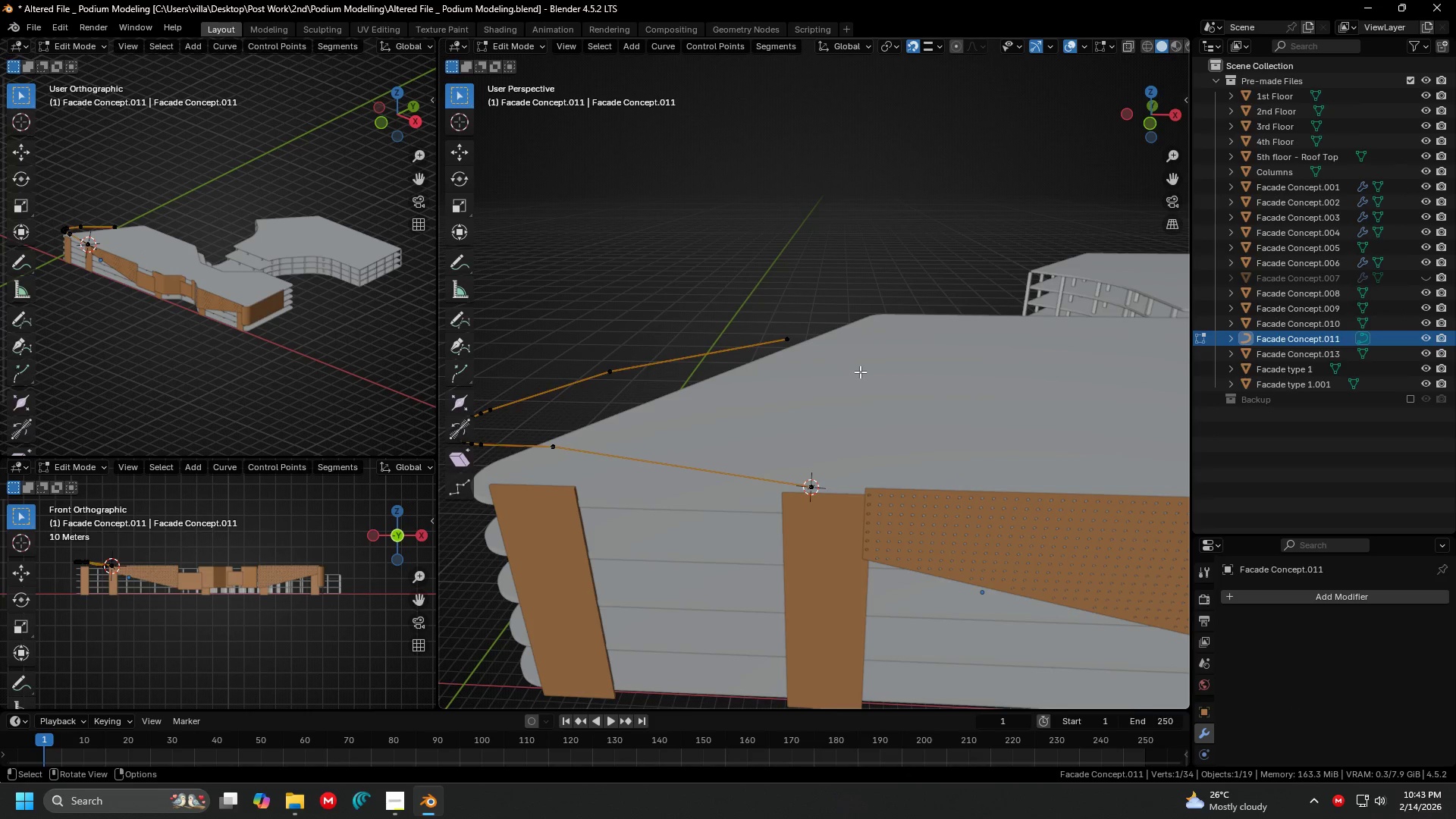 
hold_key(key=S, duration=0.36)
 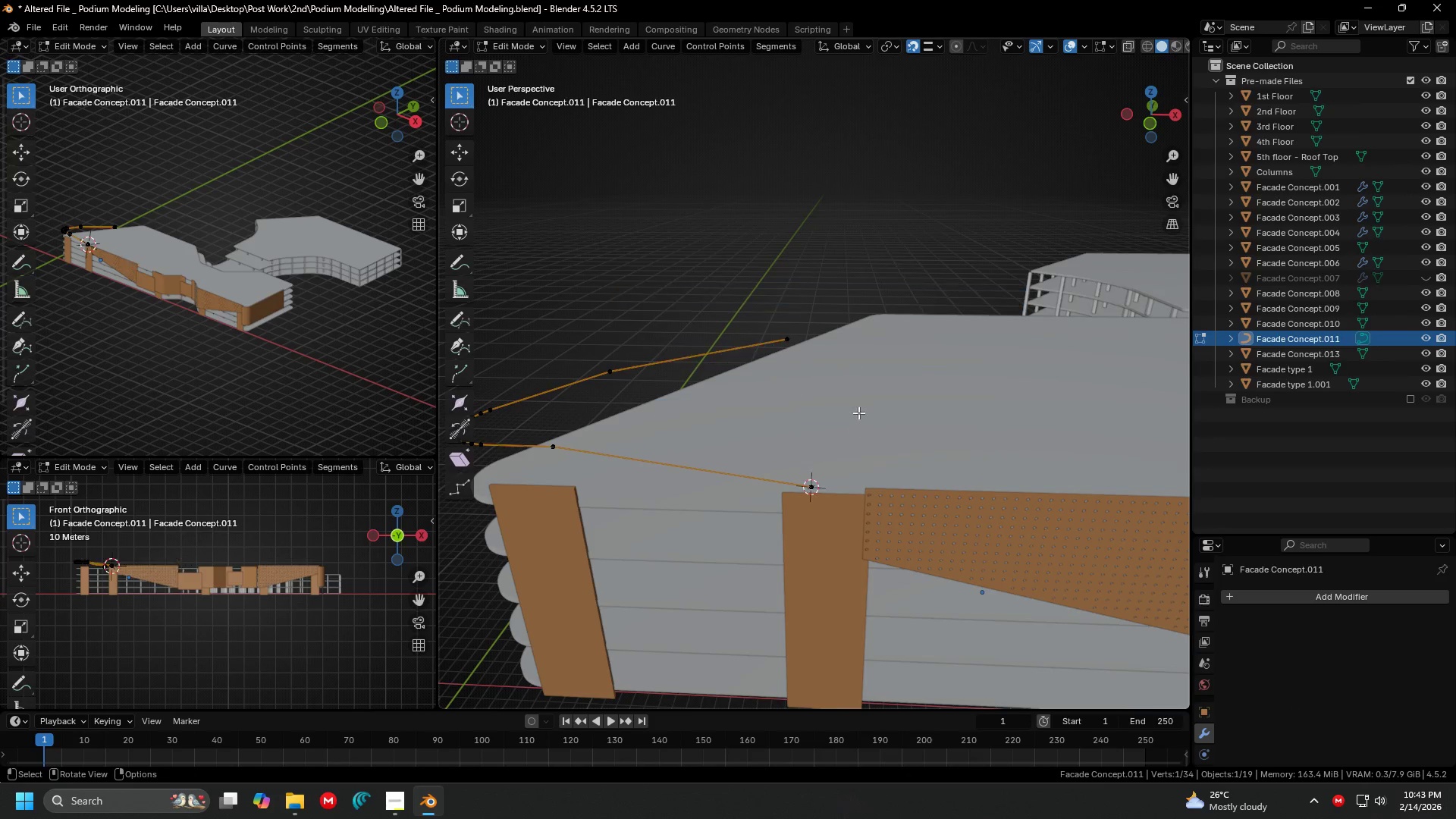 
key(Shift+ShiftLeft)
 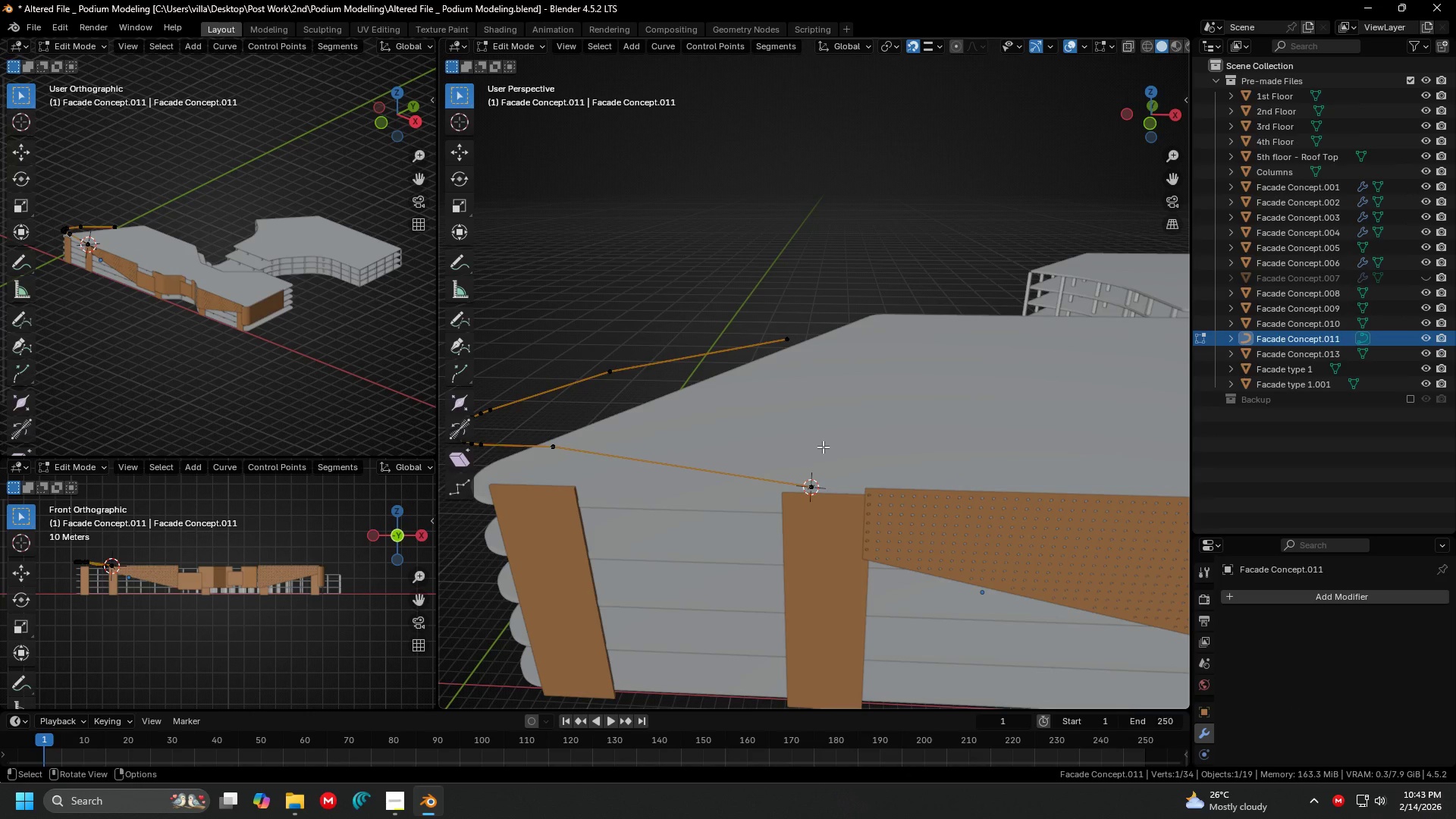 
key(Tab)
 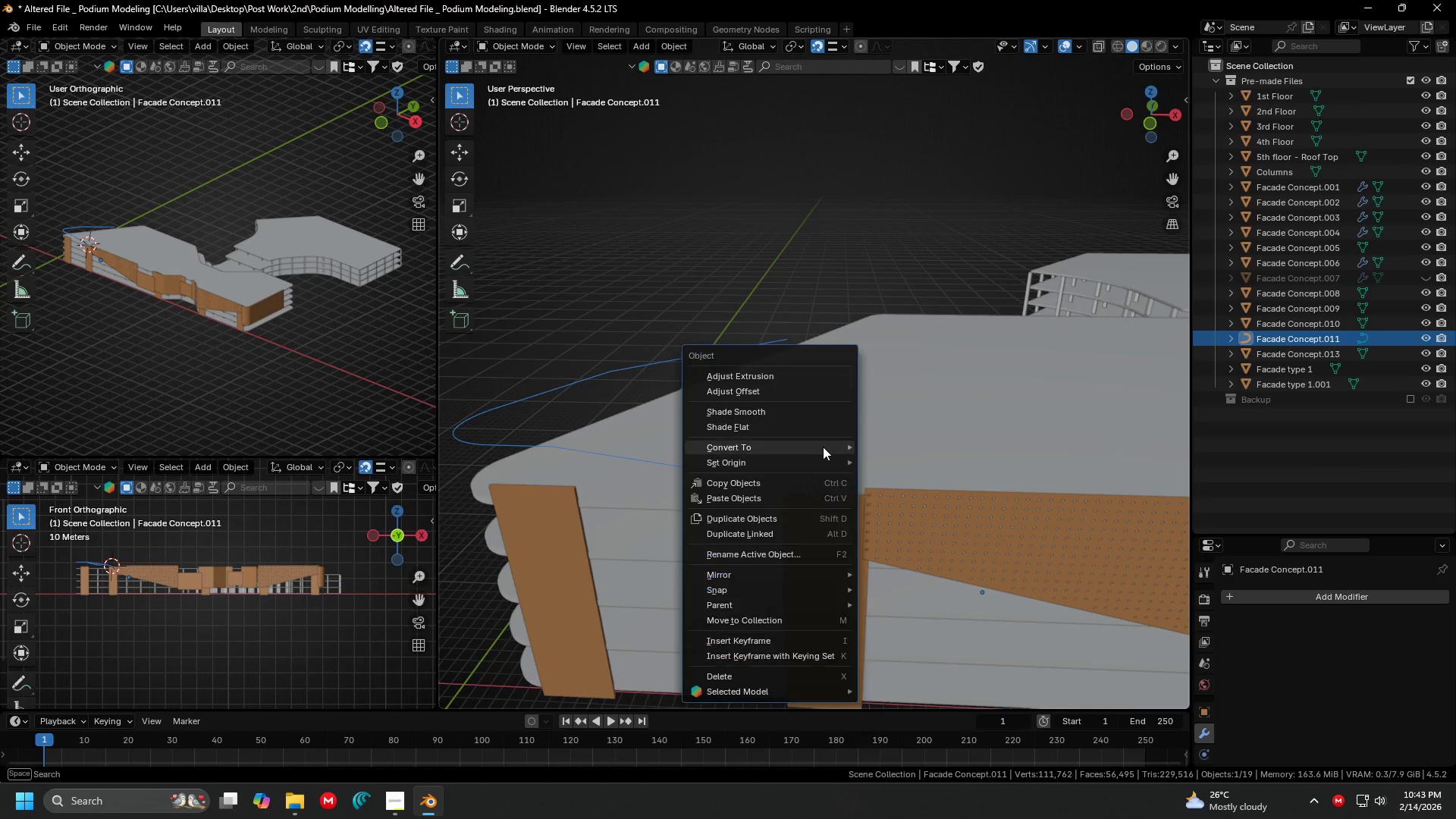 
right_click([823, 447])
 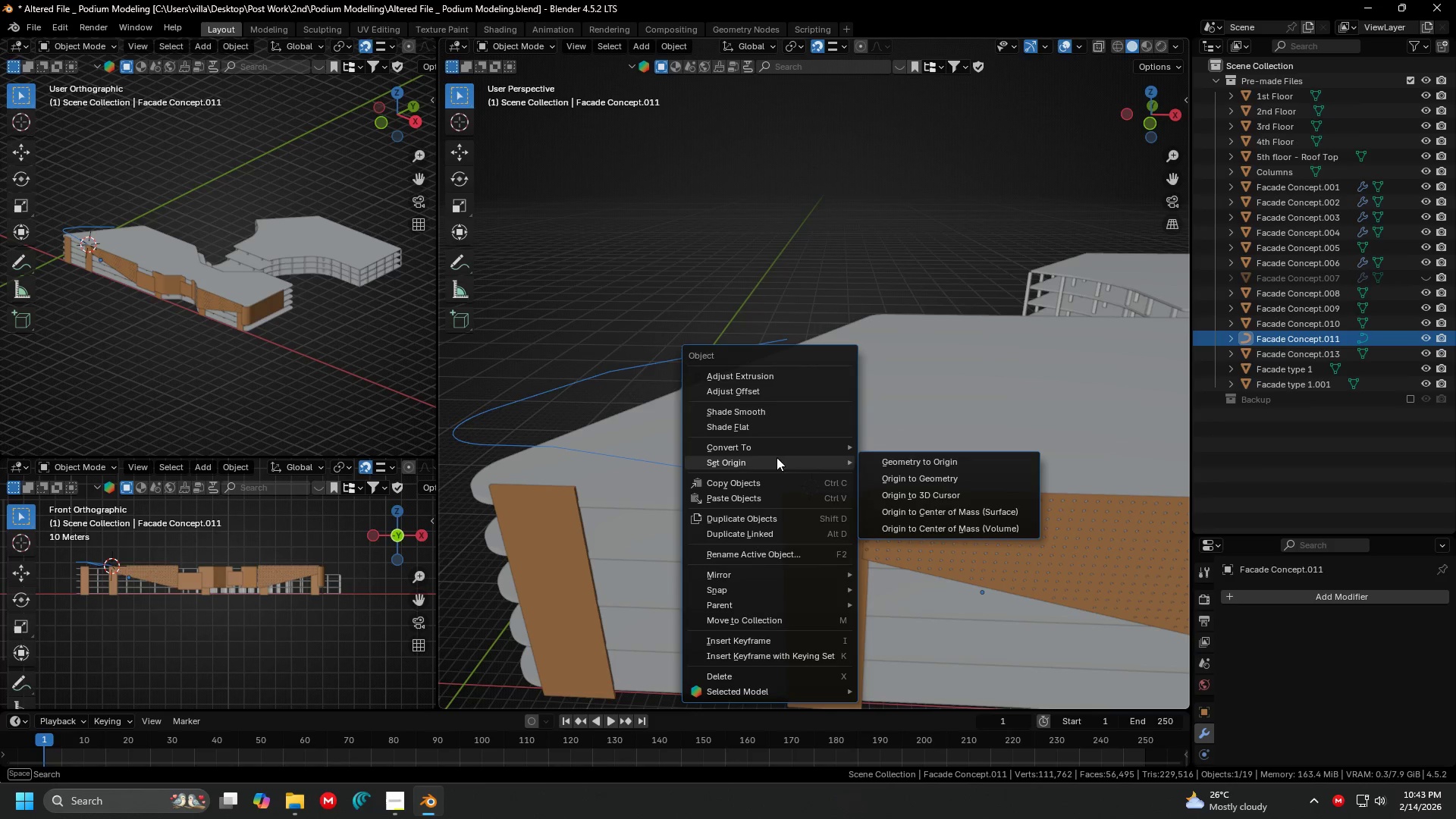 
left_click([946, 488])
 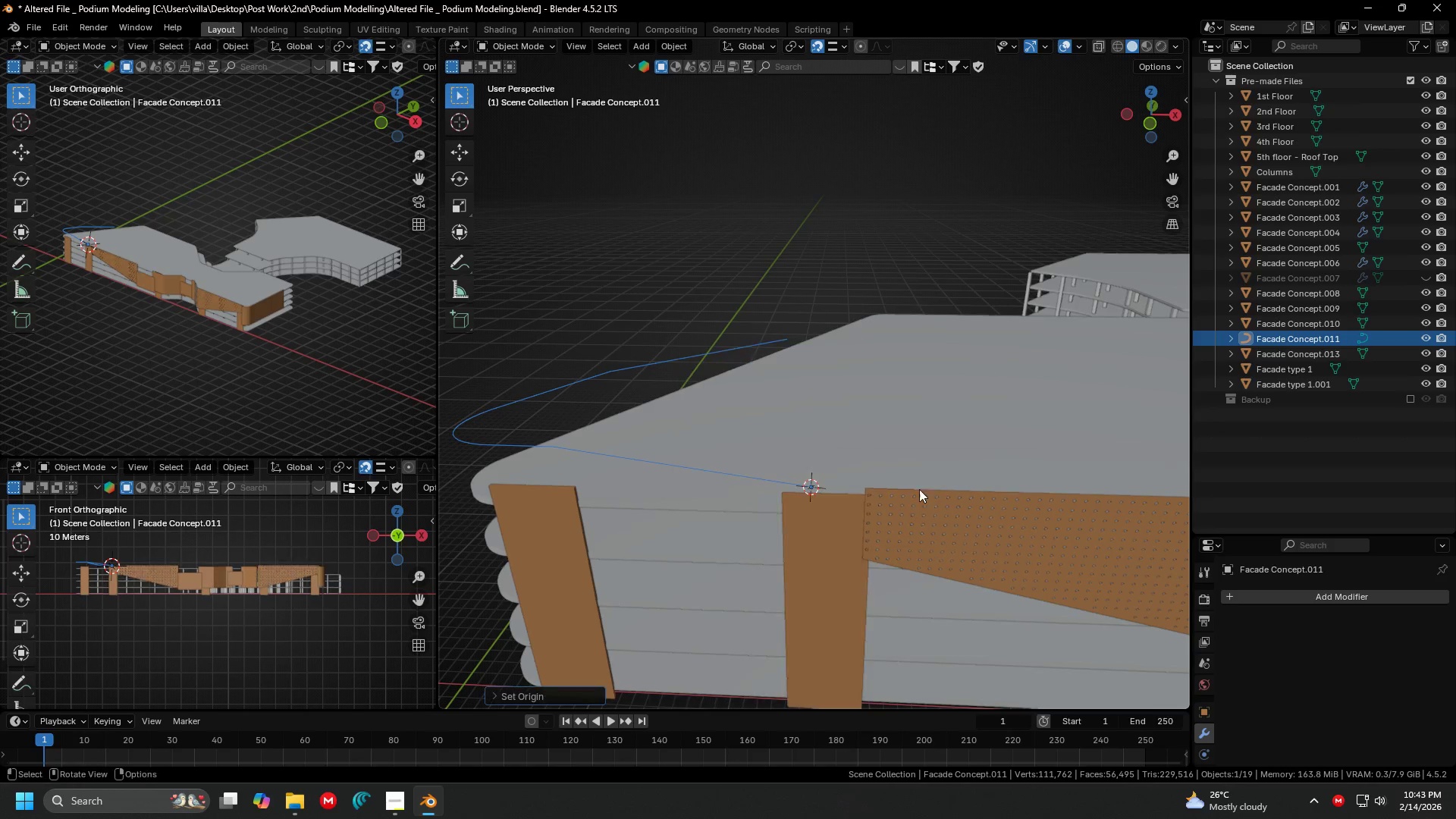 
key(Shift+ShiftLeft)
 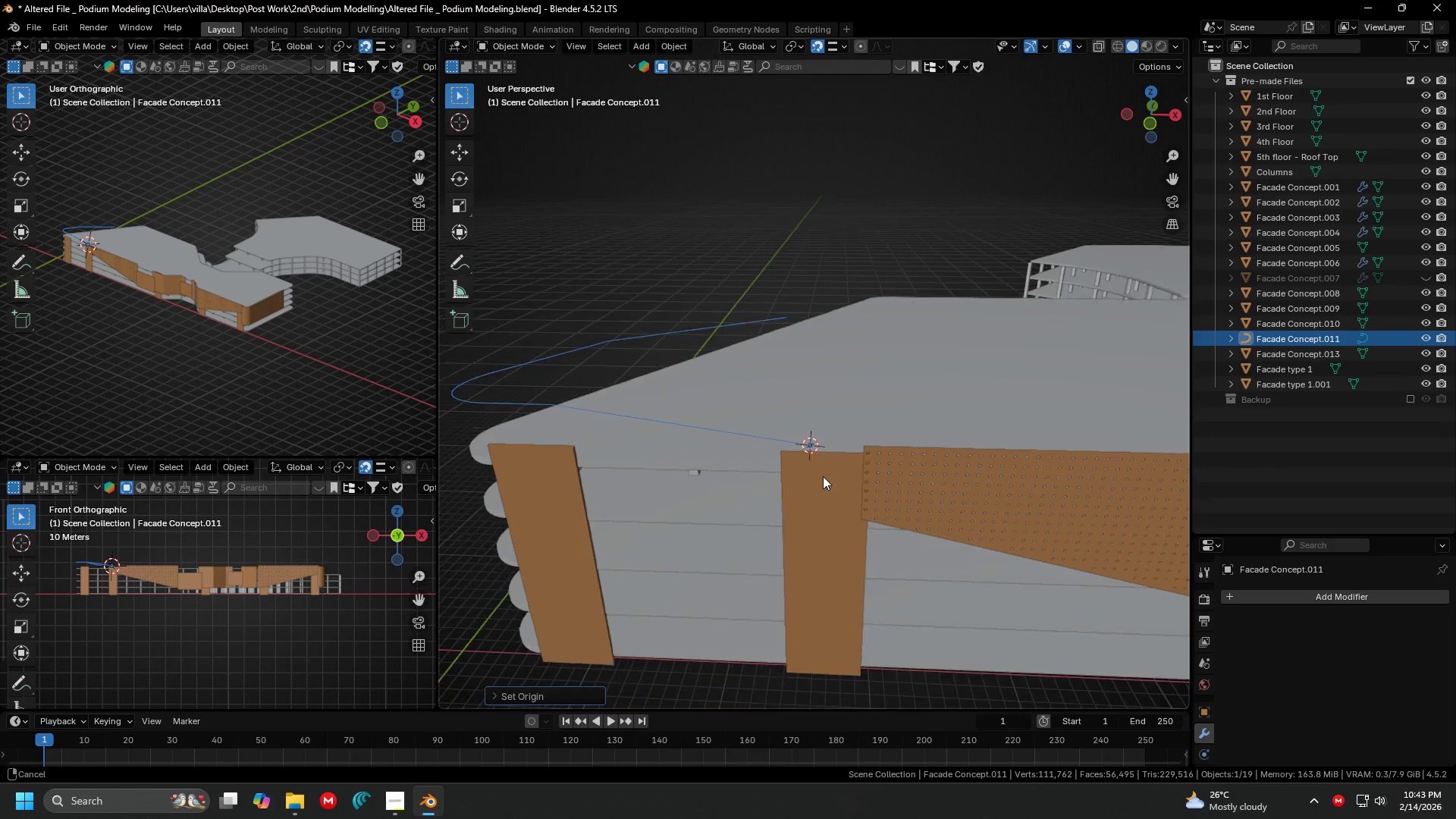 
key(Shift+ShiftLeft)
 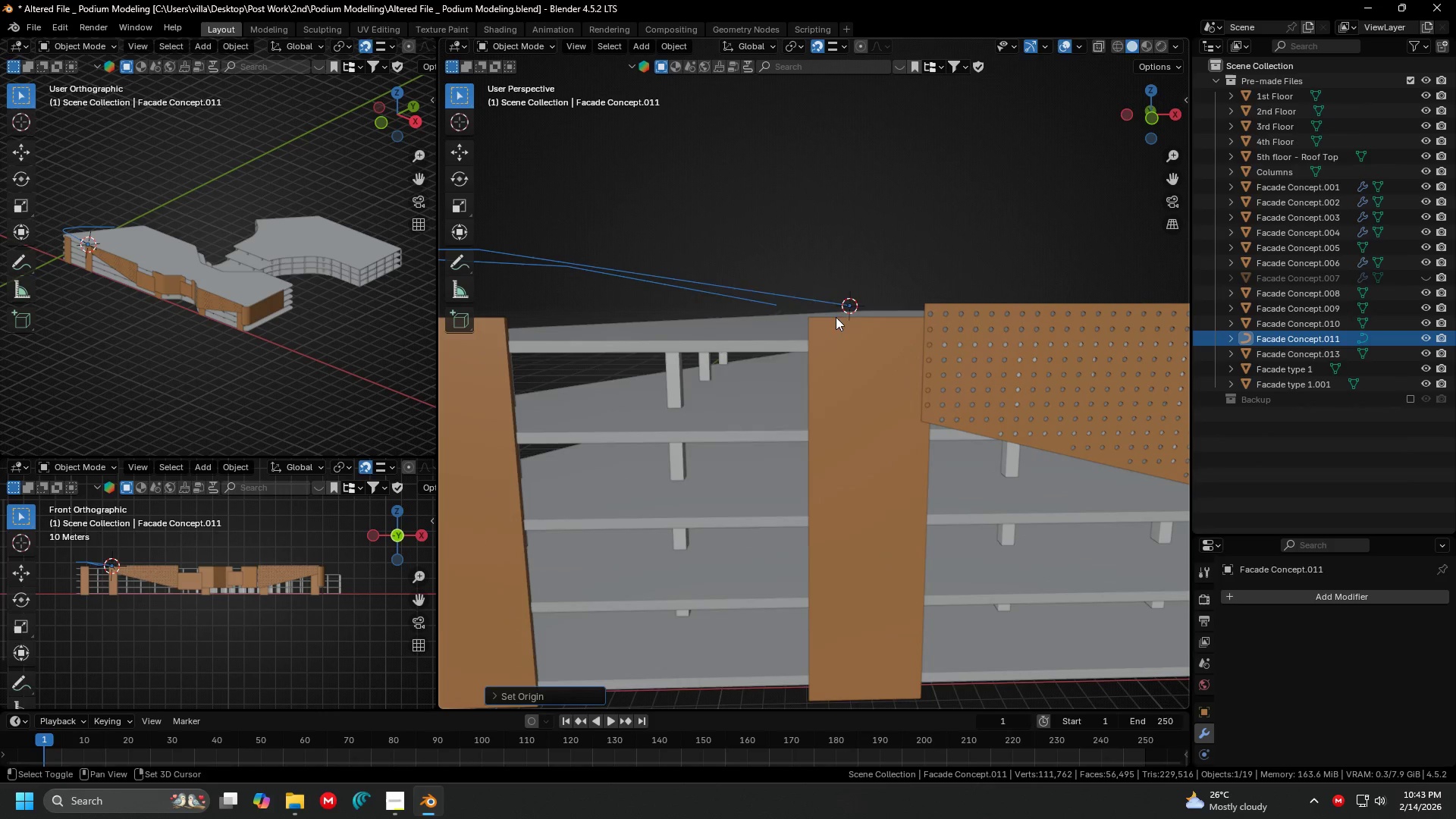 
key(Shift+A)
 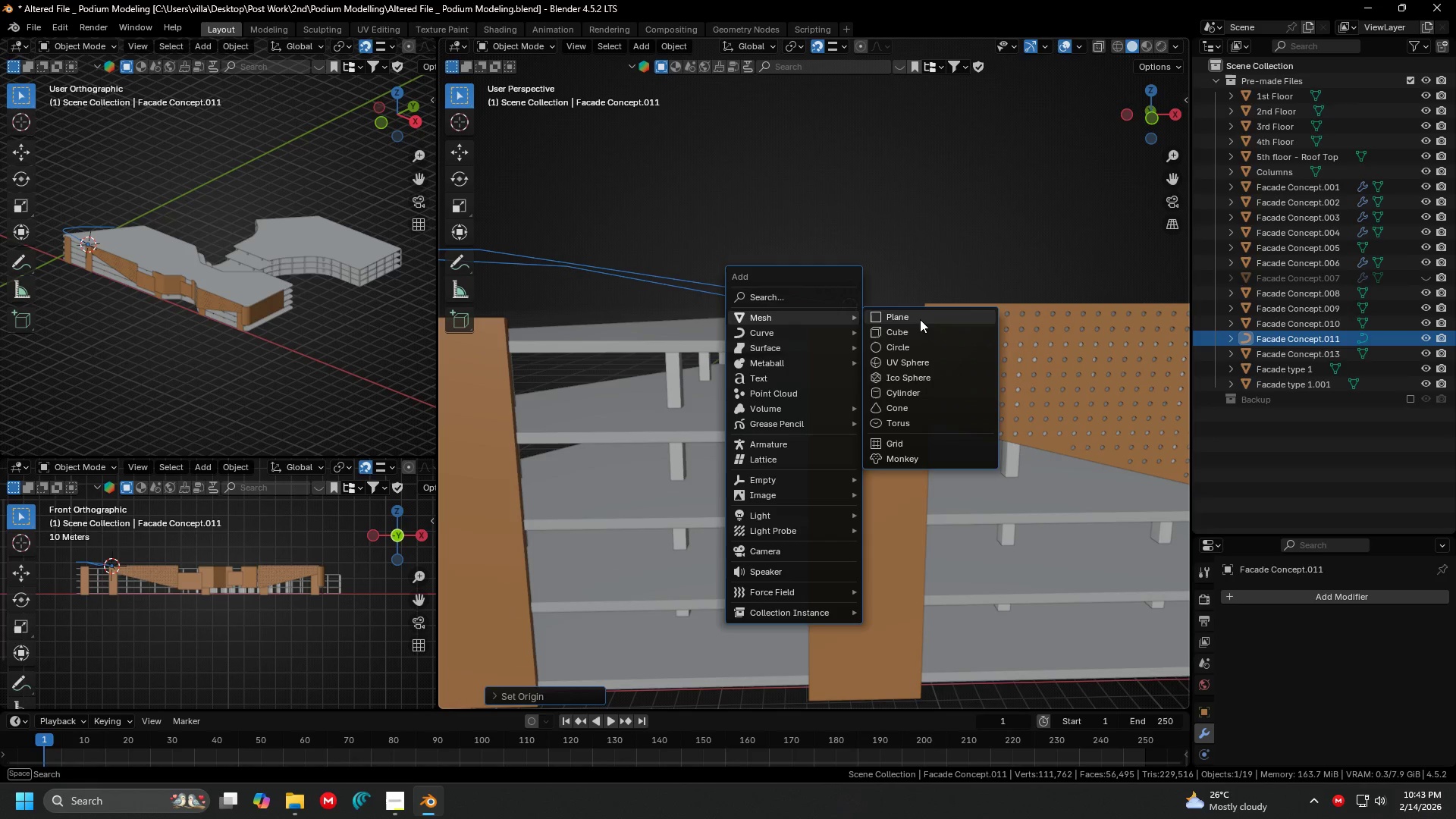 
scroll: coordinate [844, 401], scroll_direction: up, amount: 2.0
 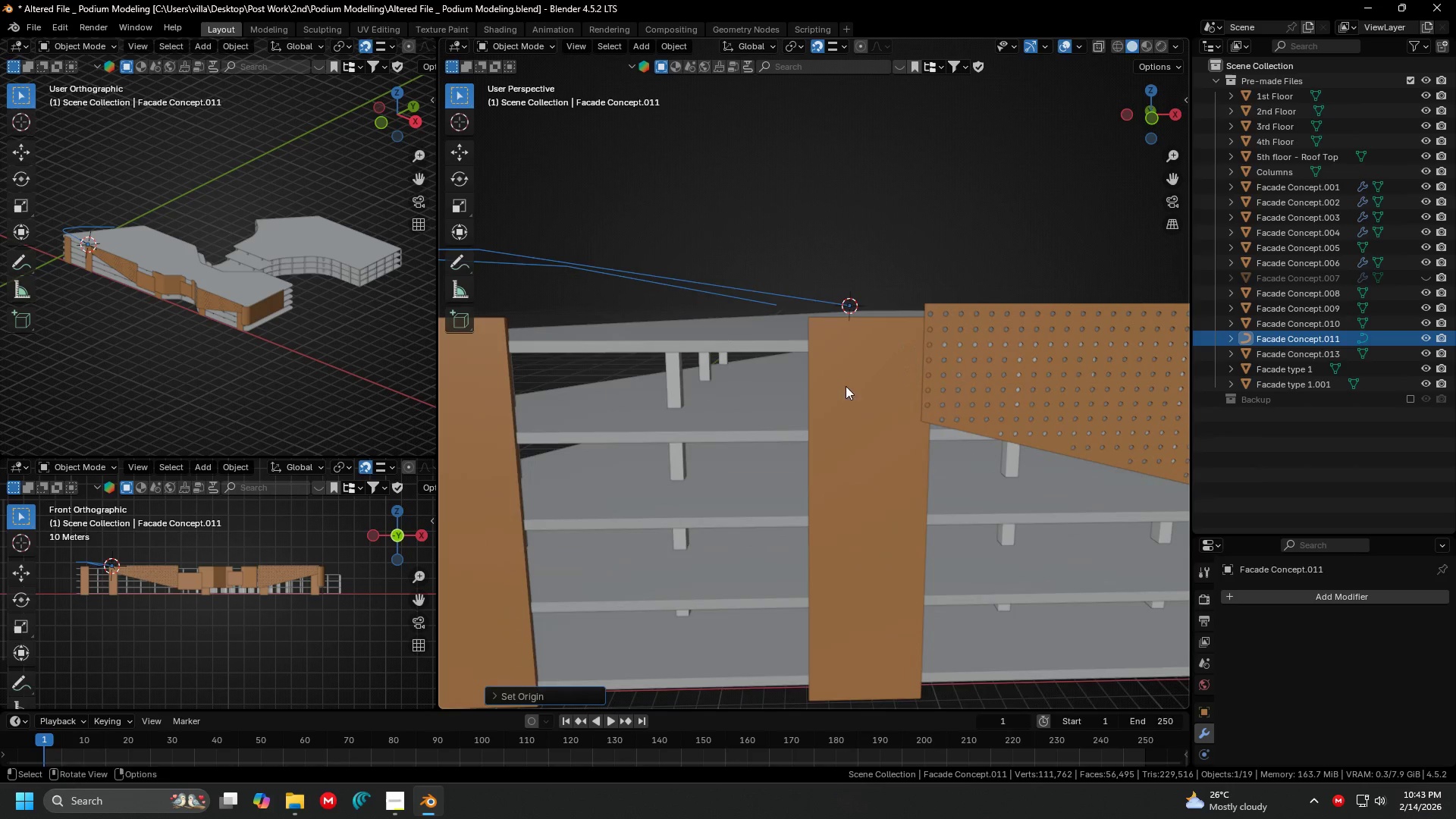 
left_click([924, 331])
 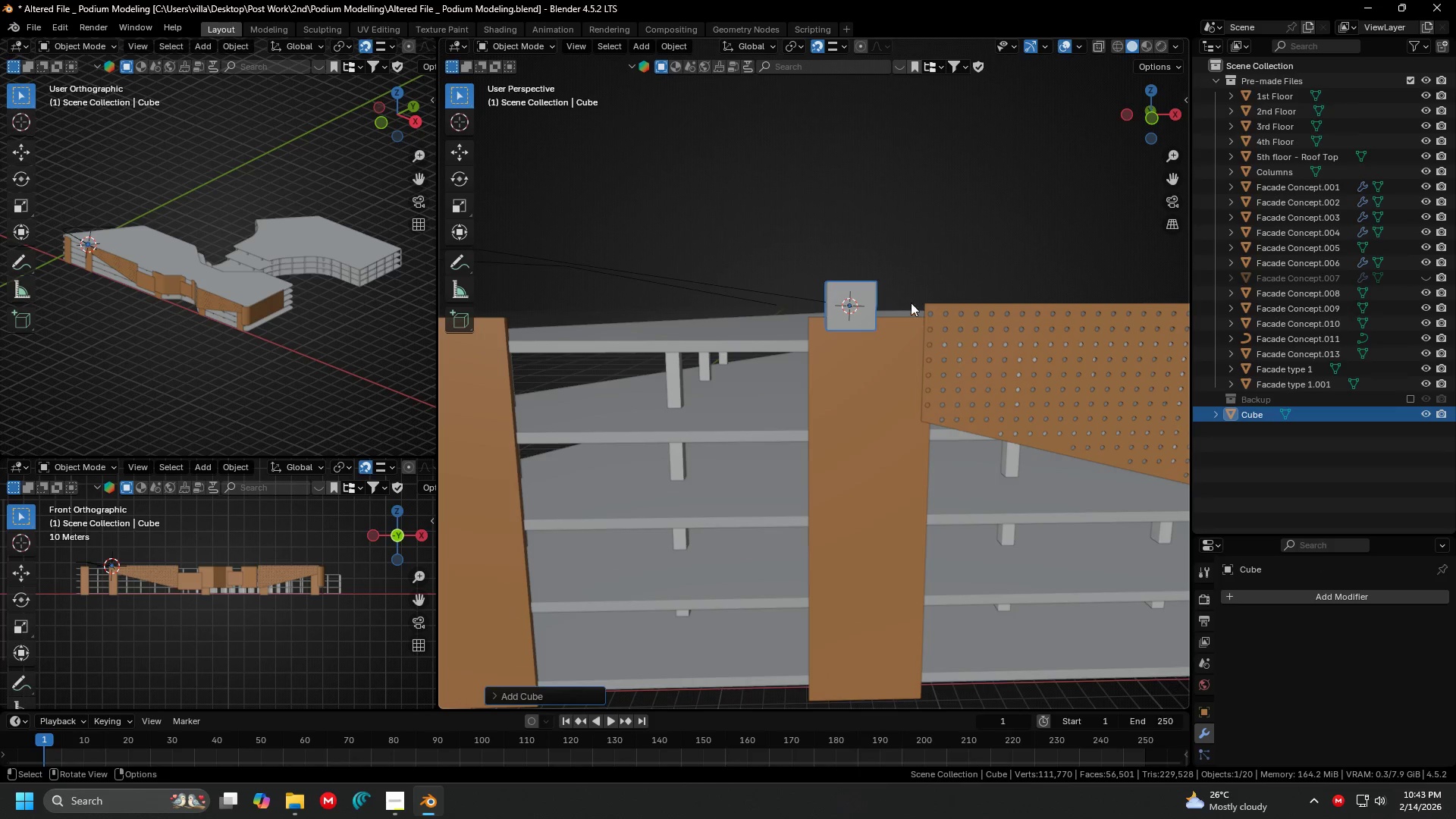 
key(Shift+ShiftLeft)
 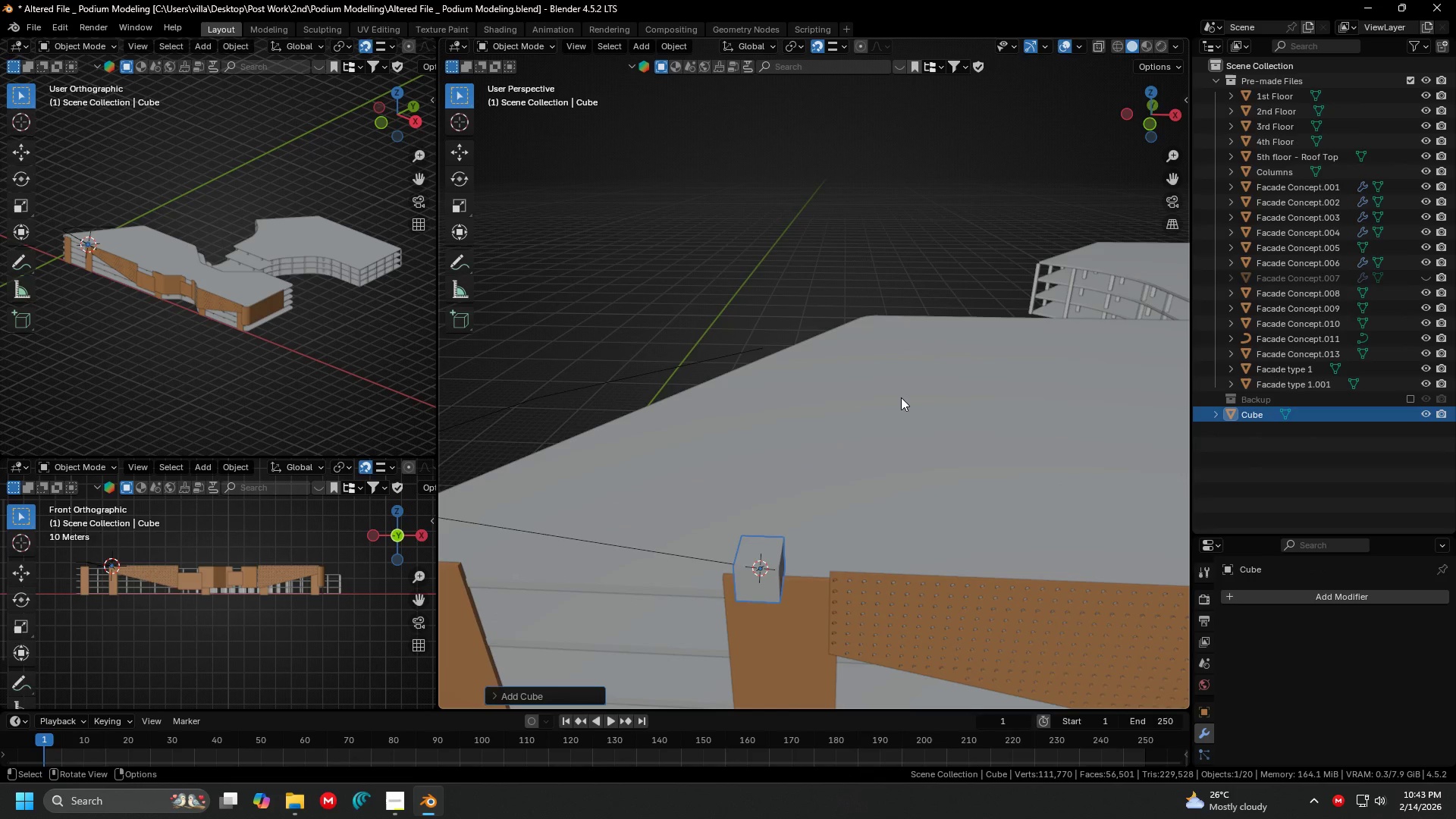 
key(S)
 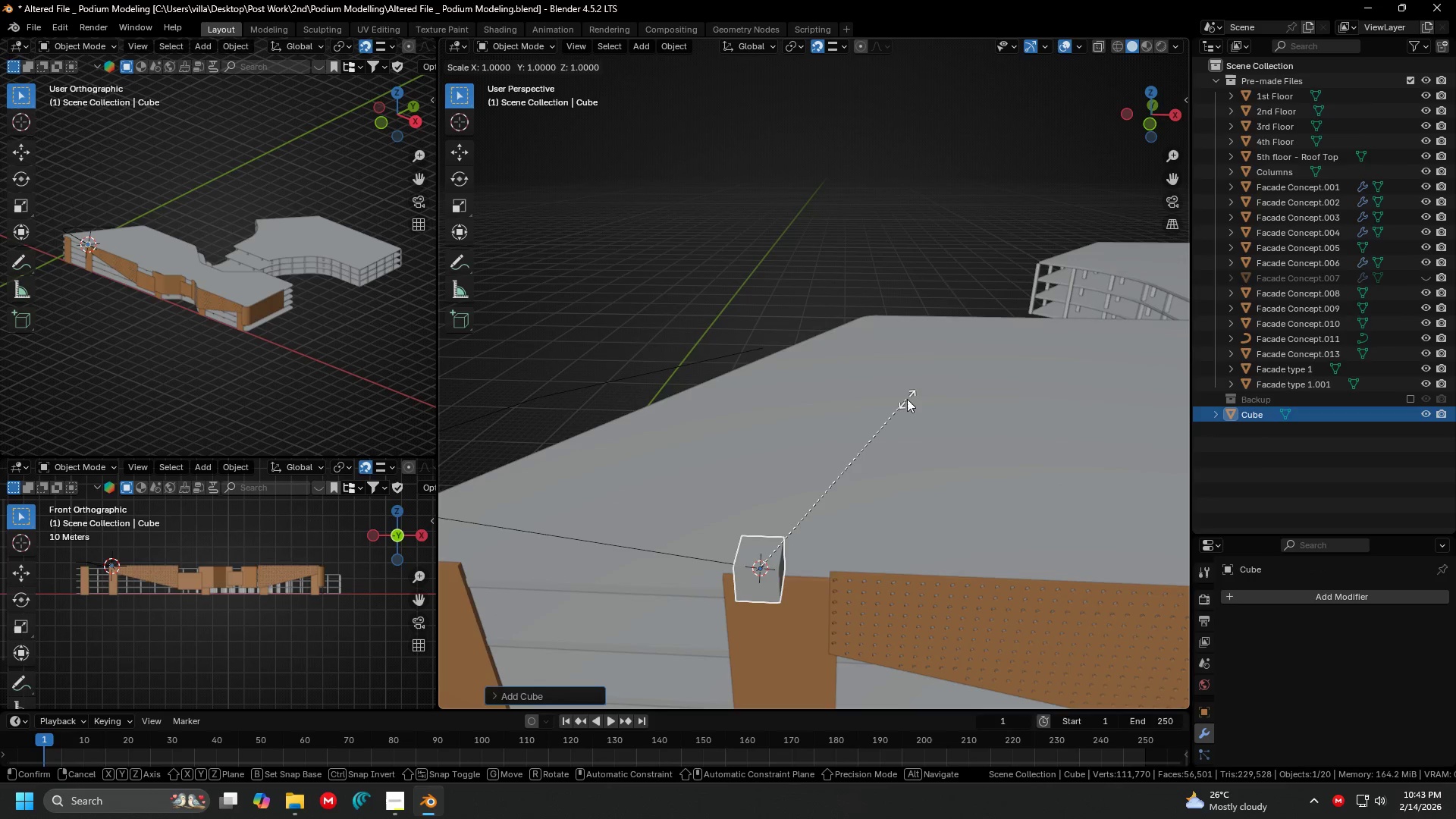 
key(Shift+ShiftLeft)
 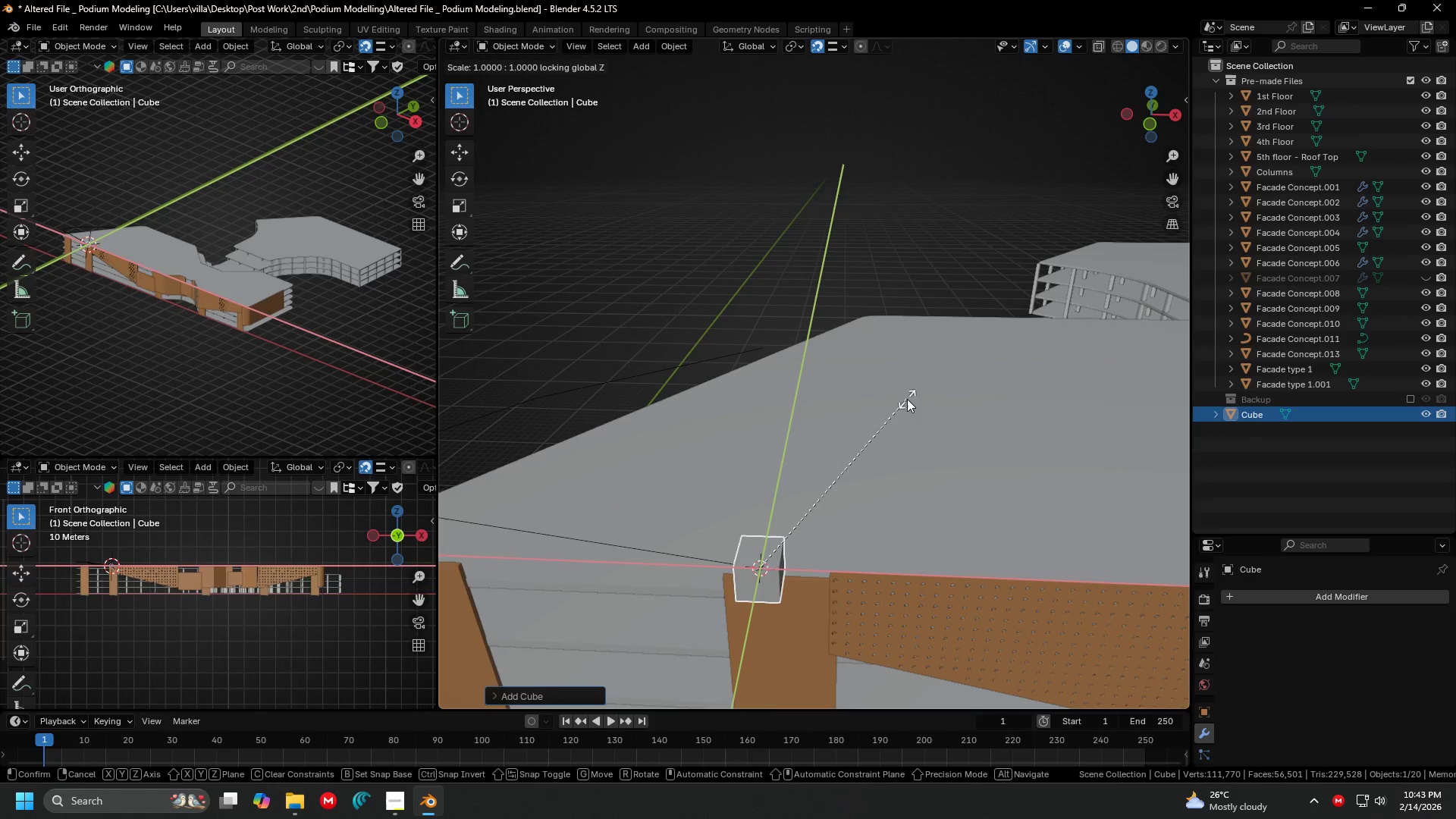 
key(Shift+Z)
 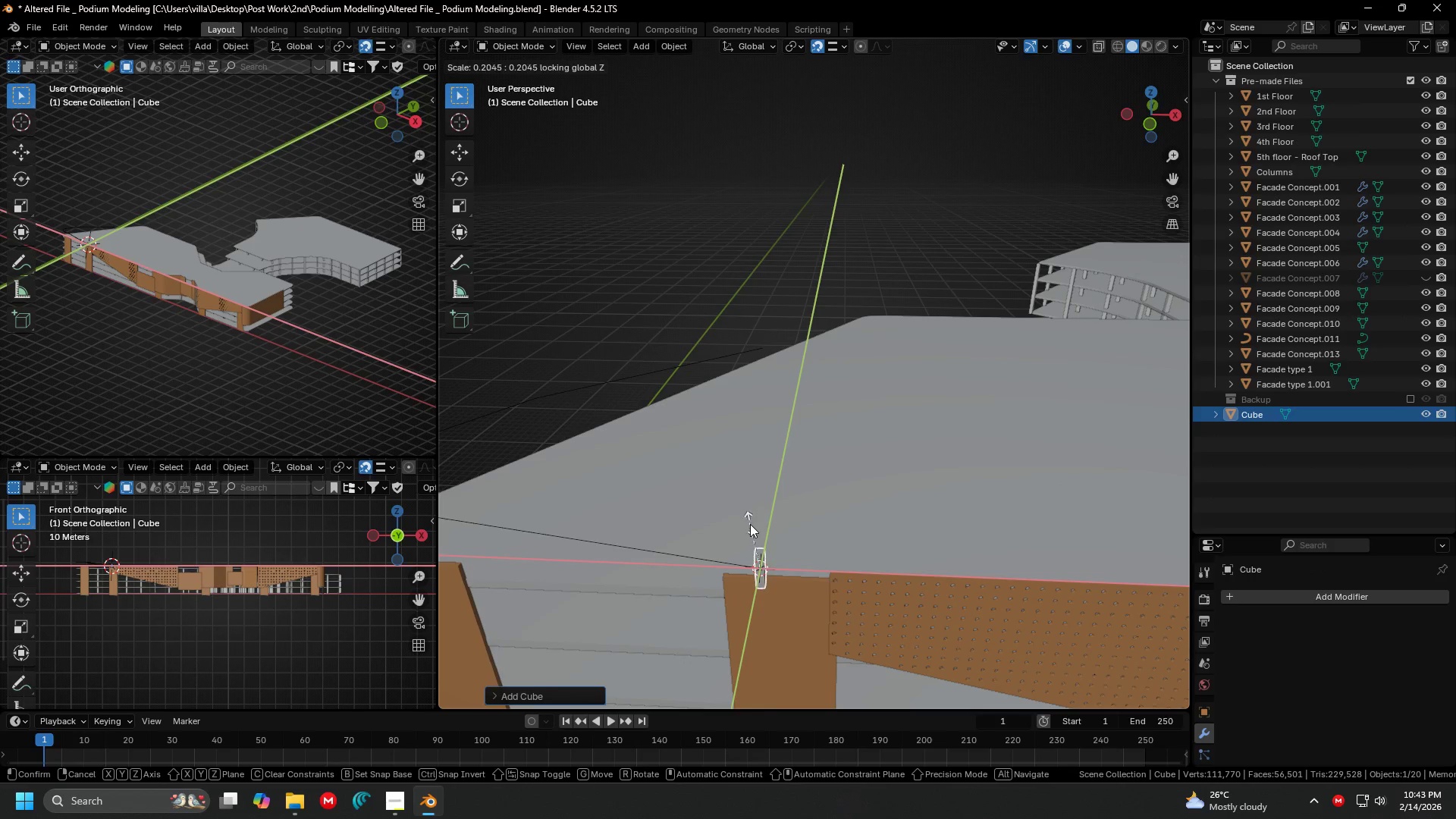 
left_click([750, 533])
 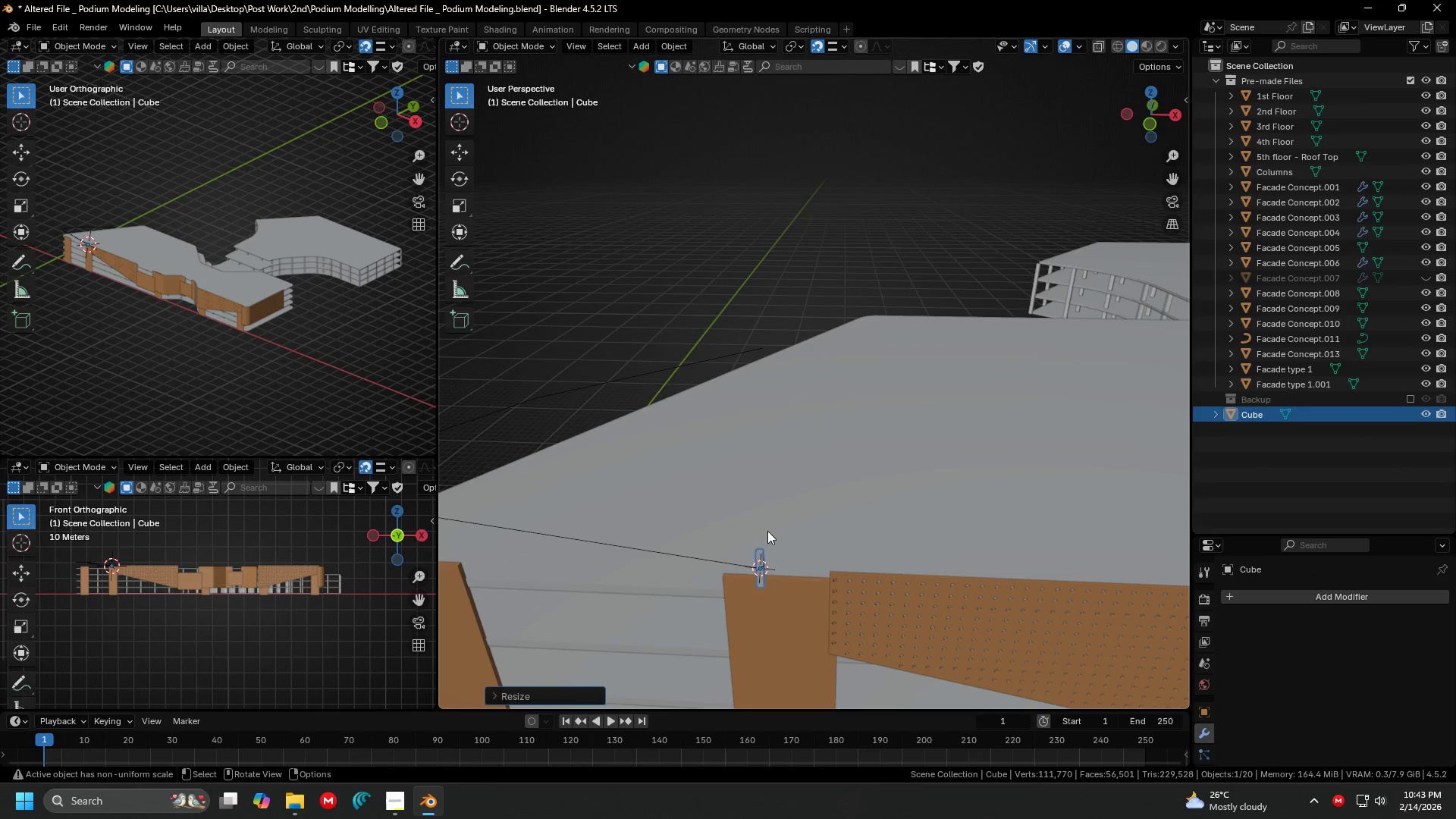 
hold_key(key=ShiftLeft, duration=0.31)
 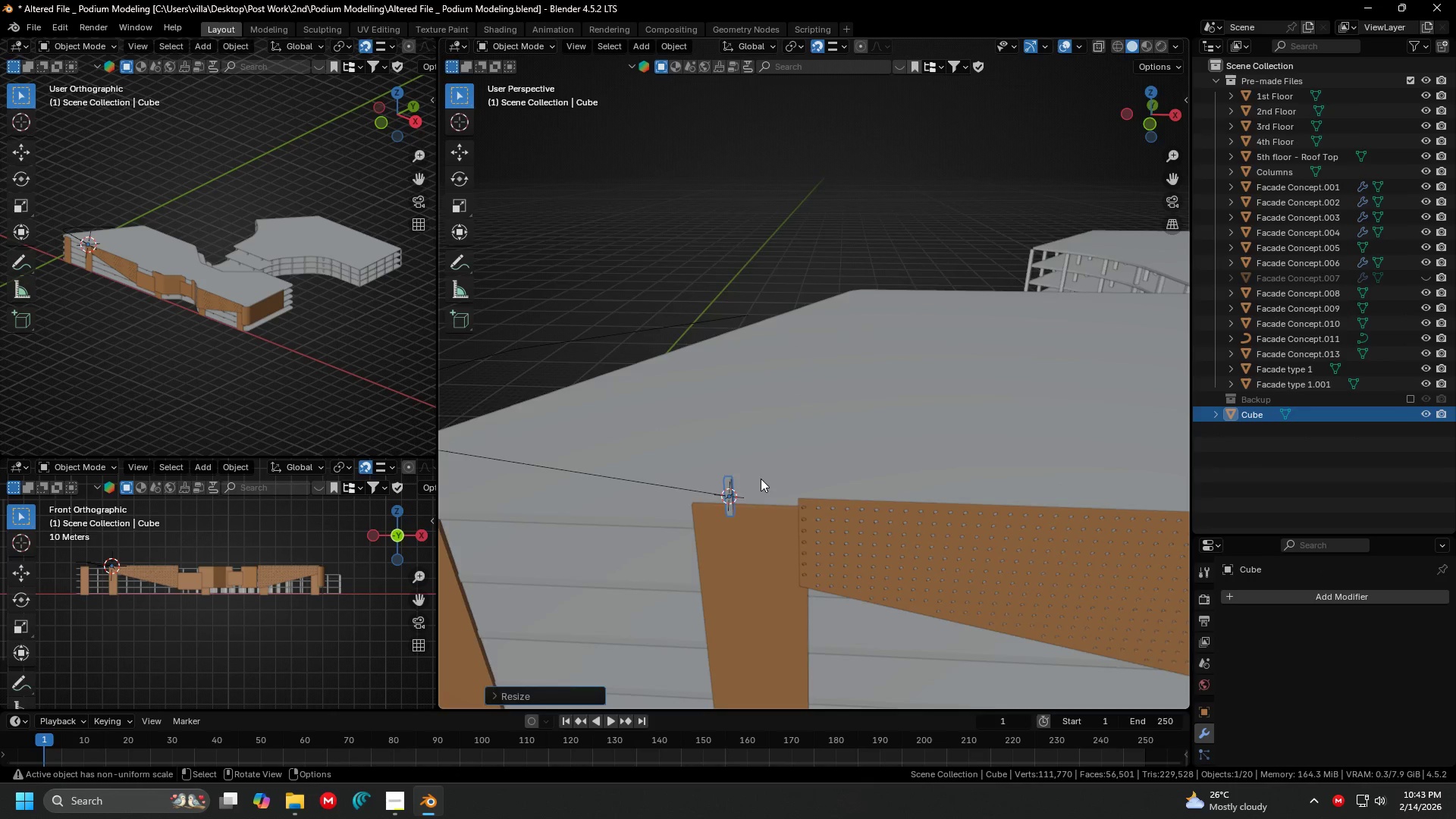 
key(7)
 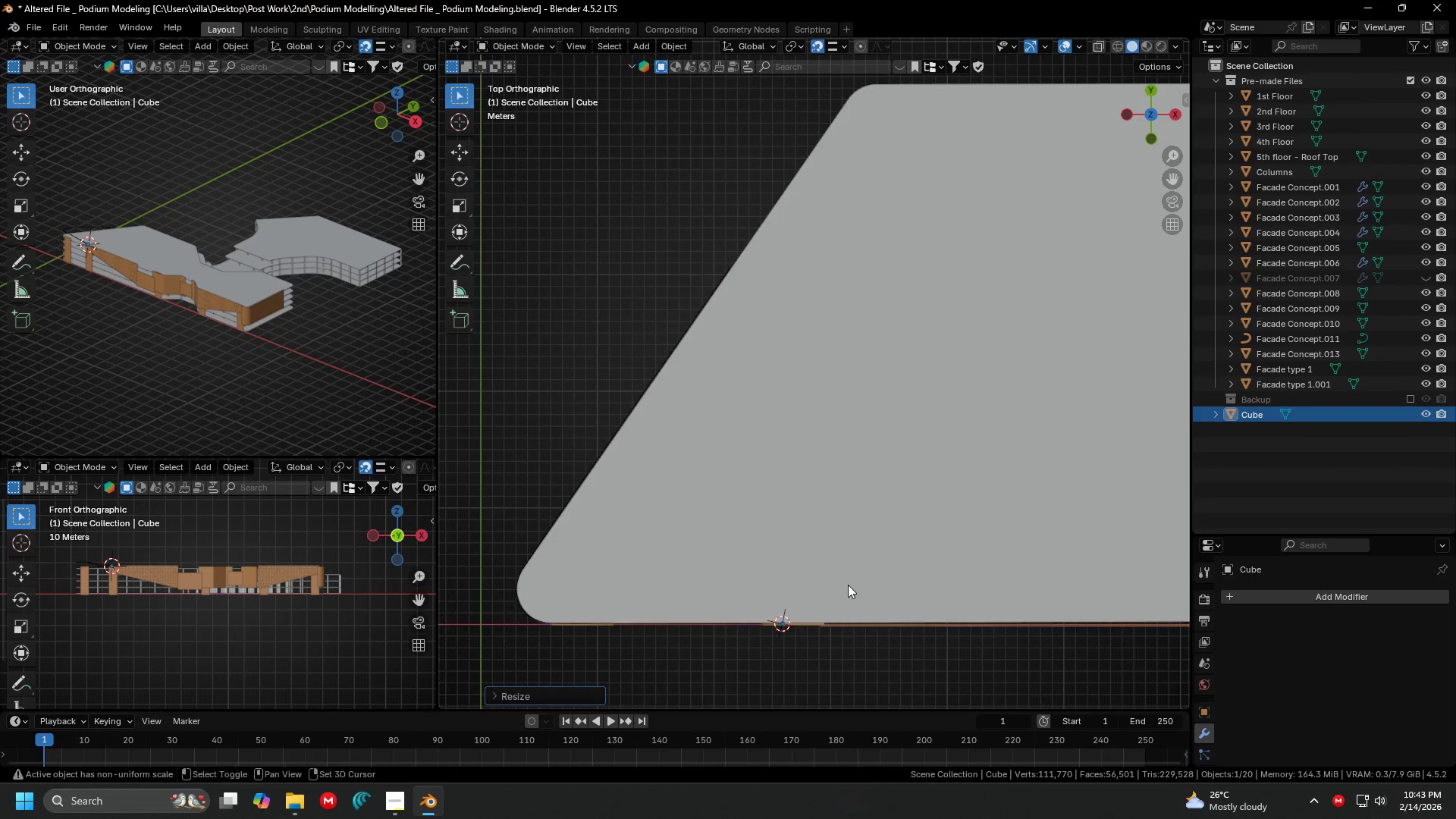 
key(Shift+ShiftLeft)
 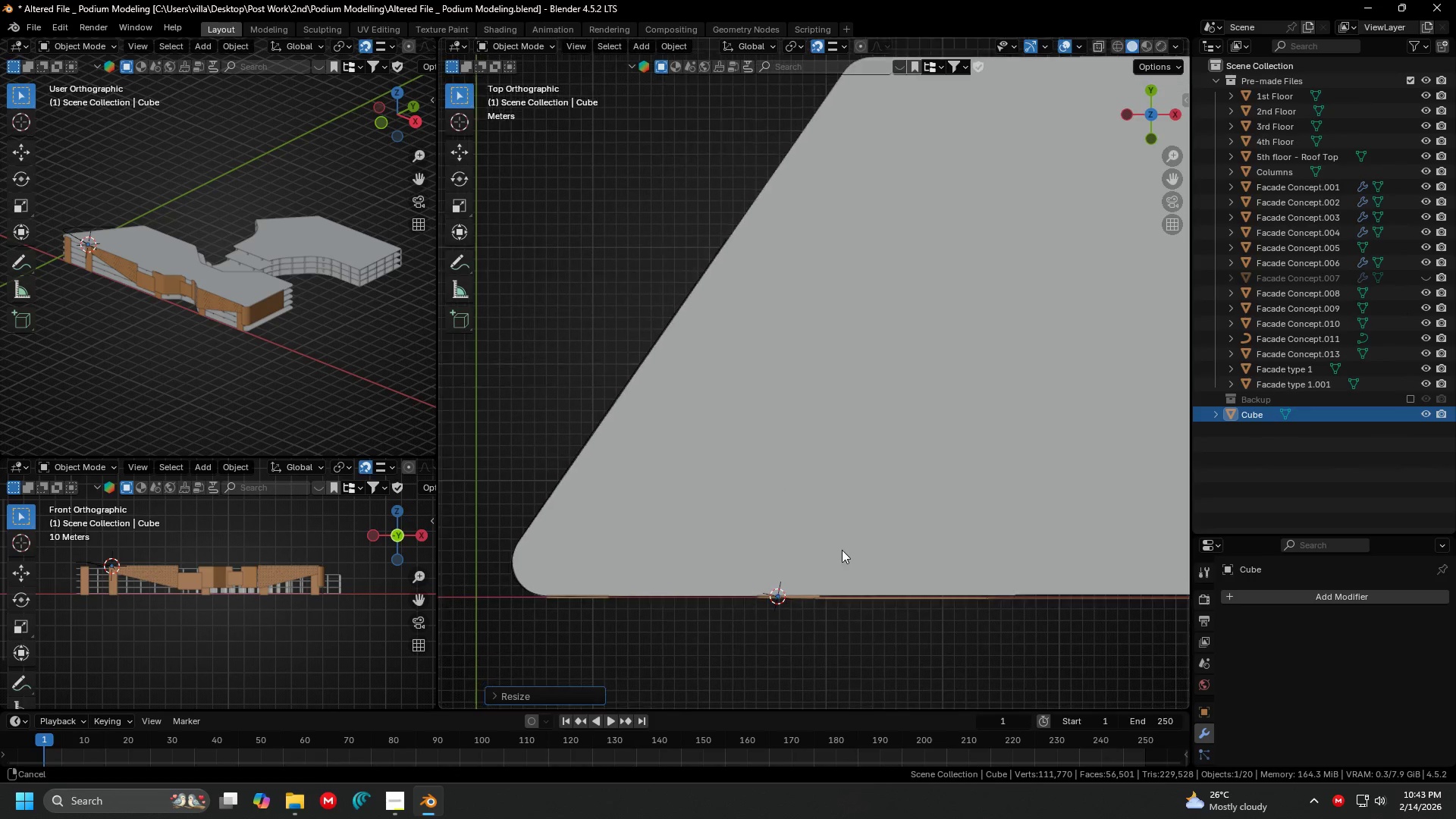 
key(Shift+ShiftLeft)
 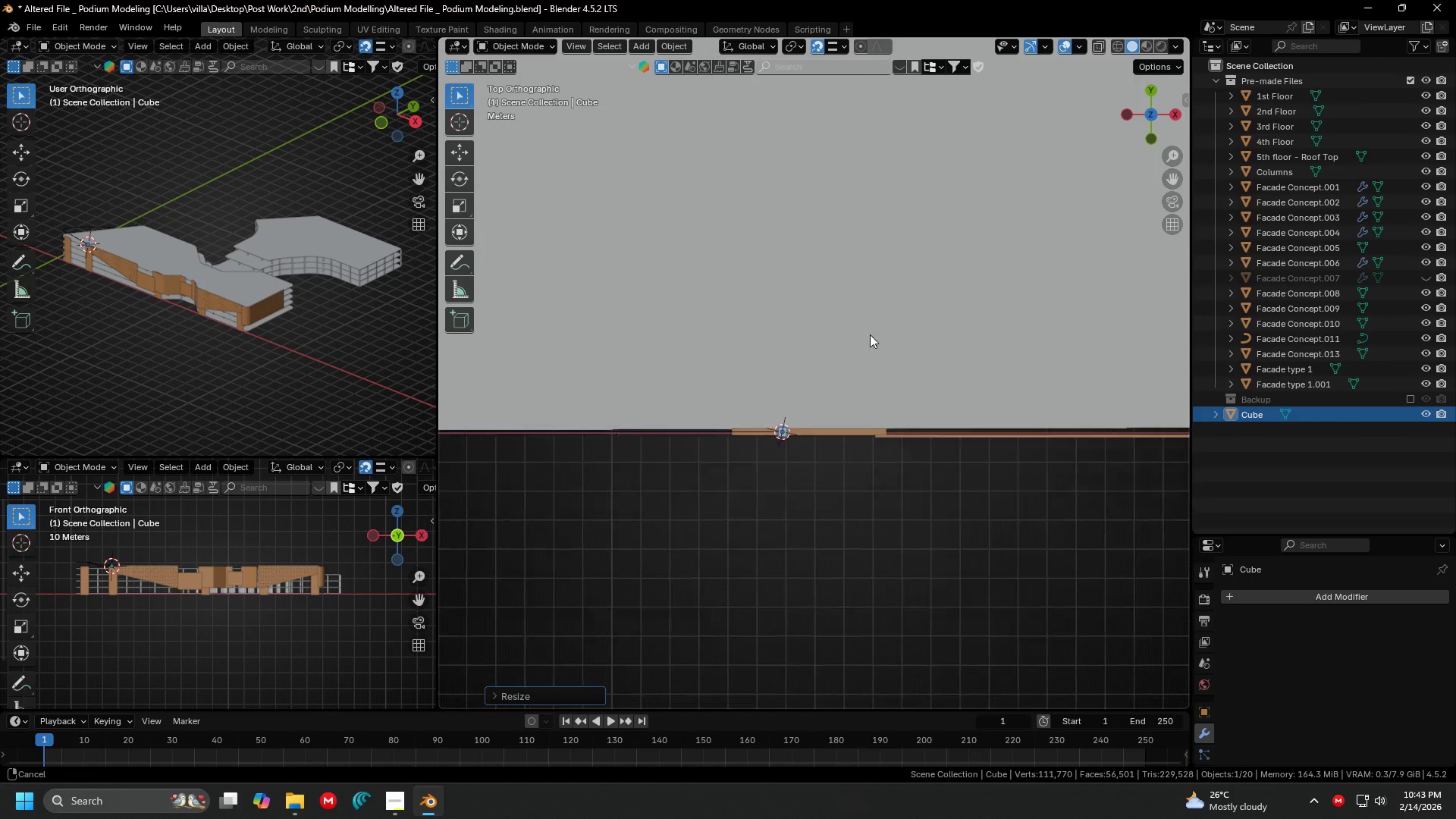 
scroll: coordinate [874, 347], scroll_direction: up, amount: 11.0
 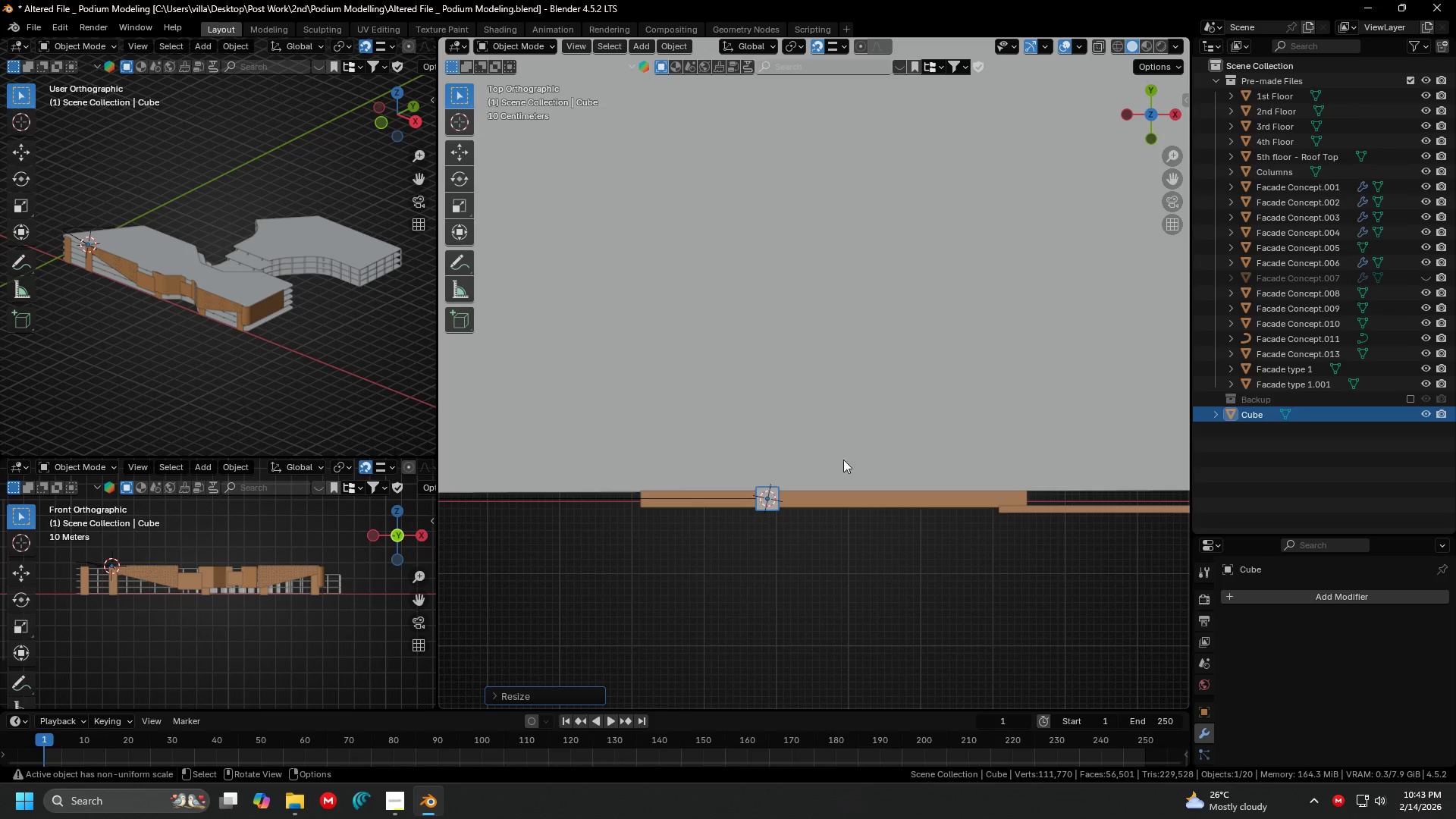 
hold_key(key=ShiftLeft, duration=0.41)
 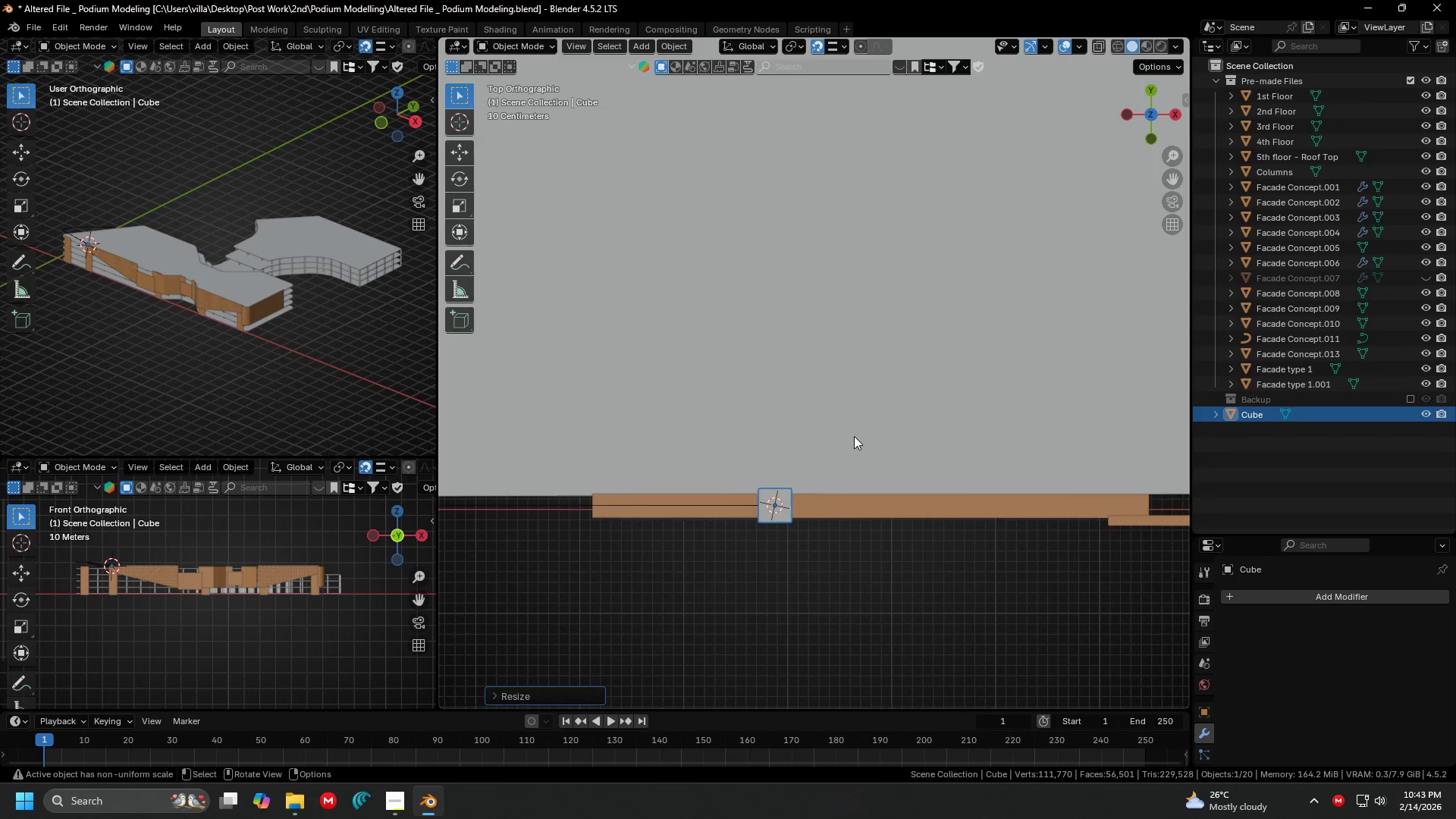 
scroll: coordinate [842, 463], scroll_direction: up, amount: 2.0
 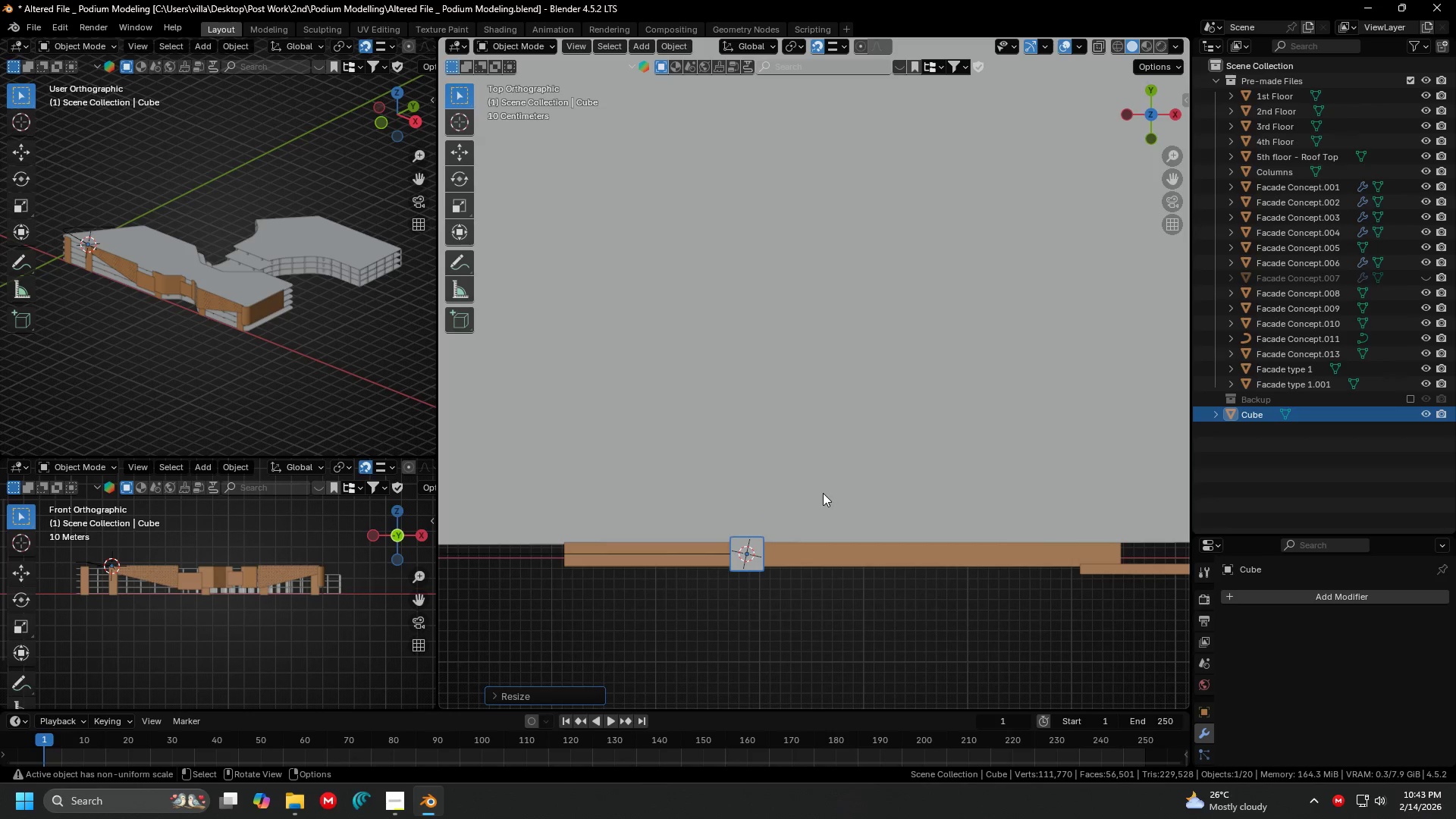 
scroll: coordinate [846, 435], scroll_direction: down, amount: 5.0
 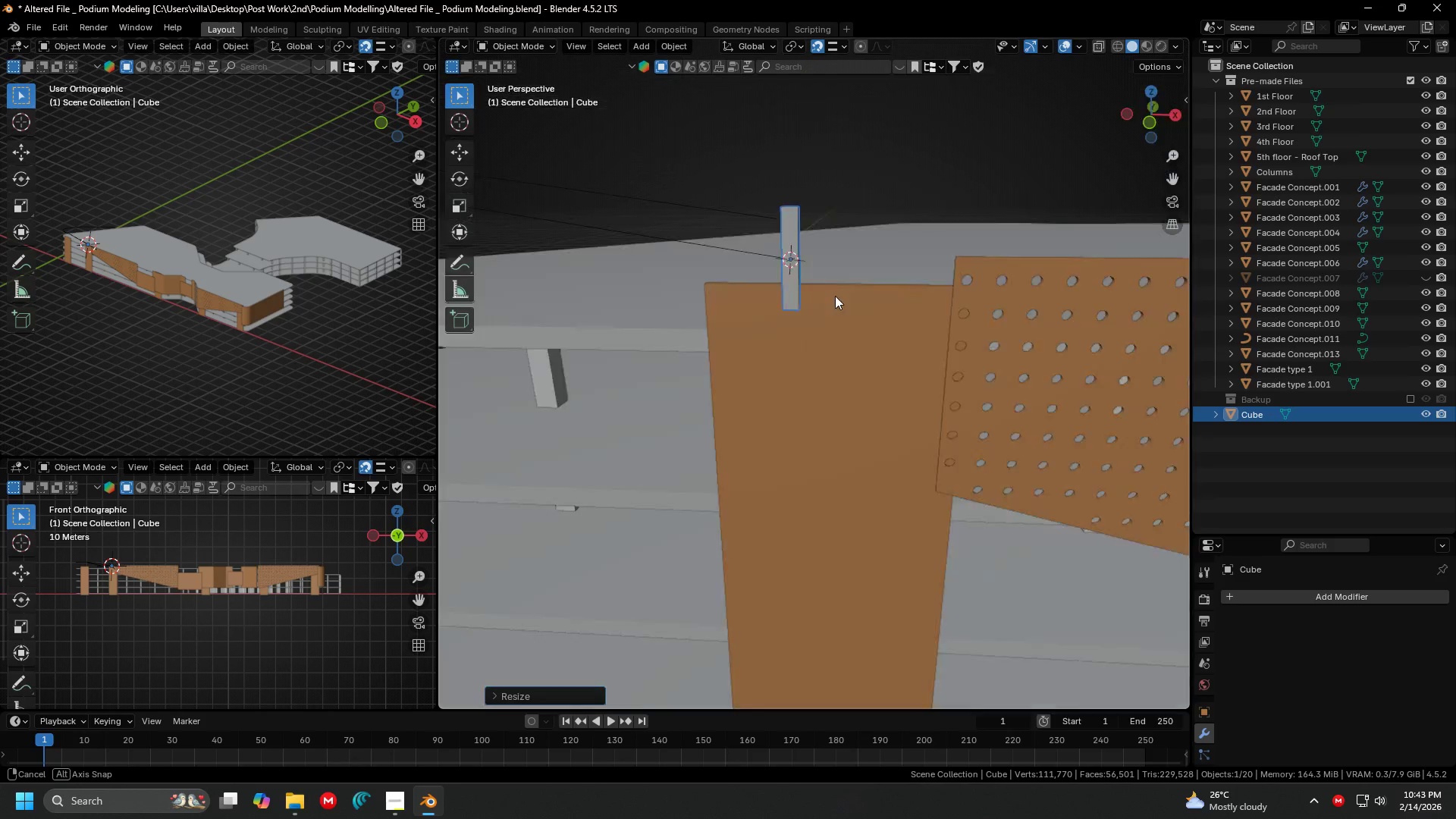 
key(Shift+ShiftLeft)
 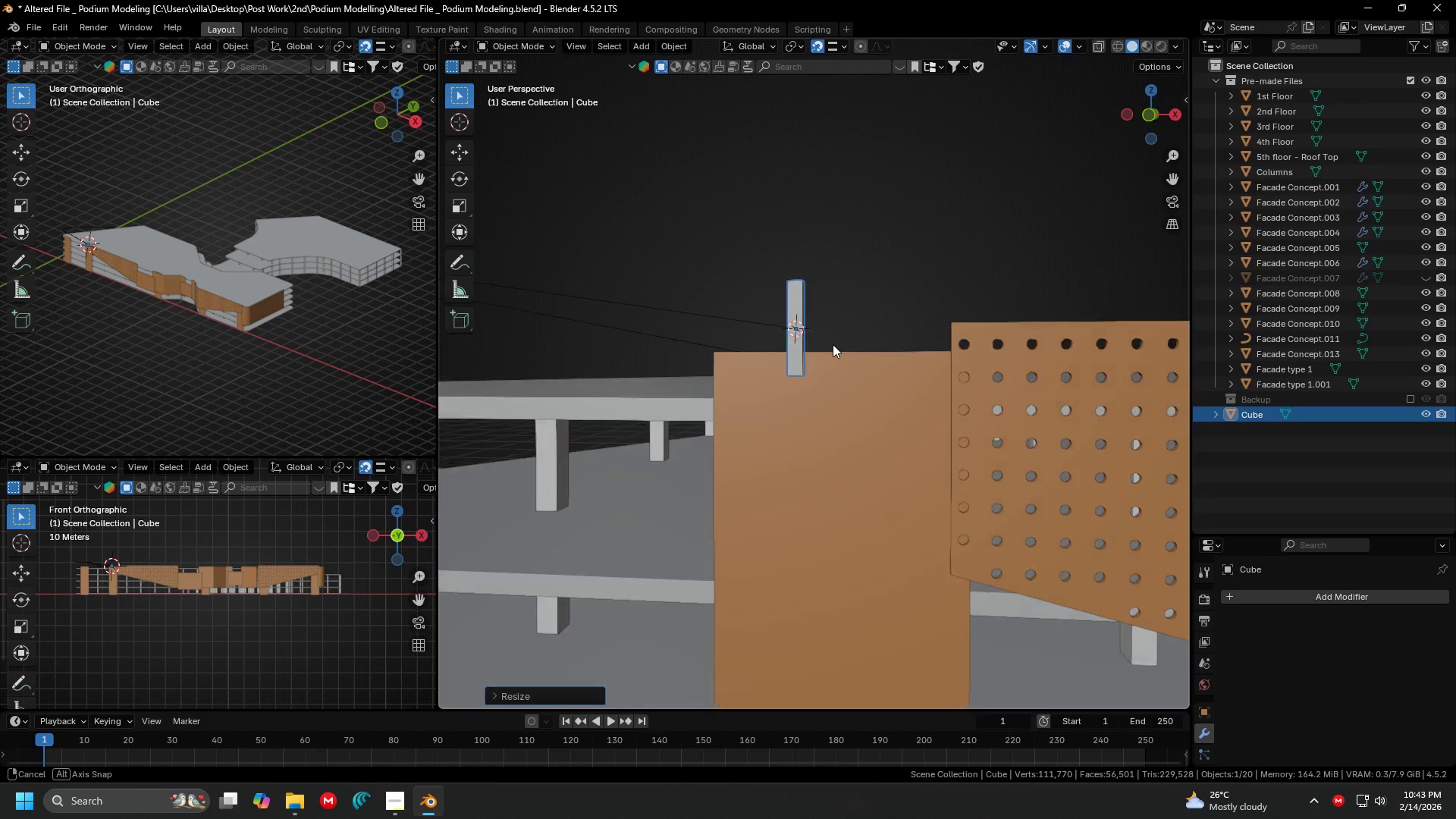 
key(Shift+ShiftLeft)
 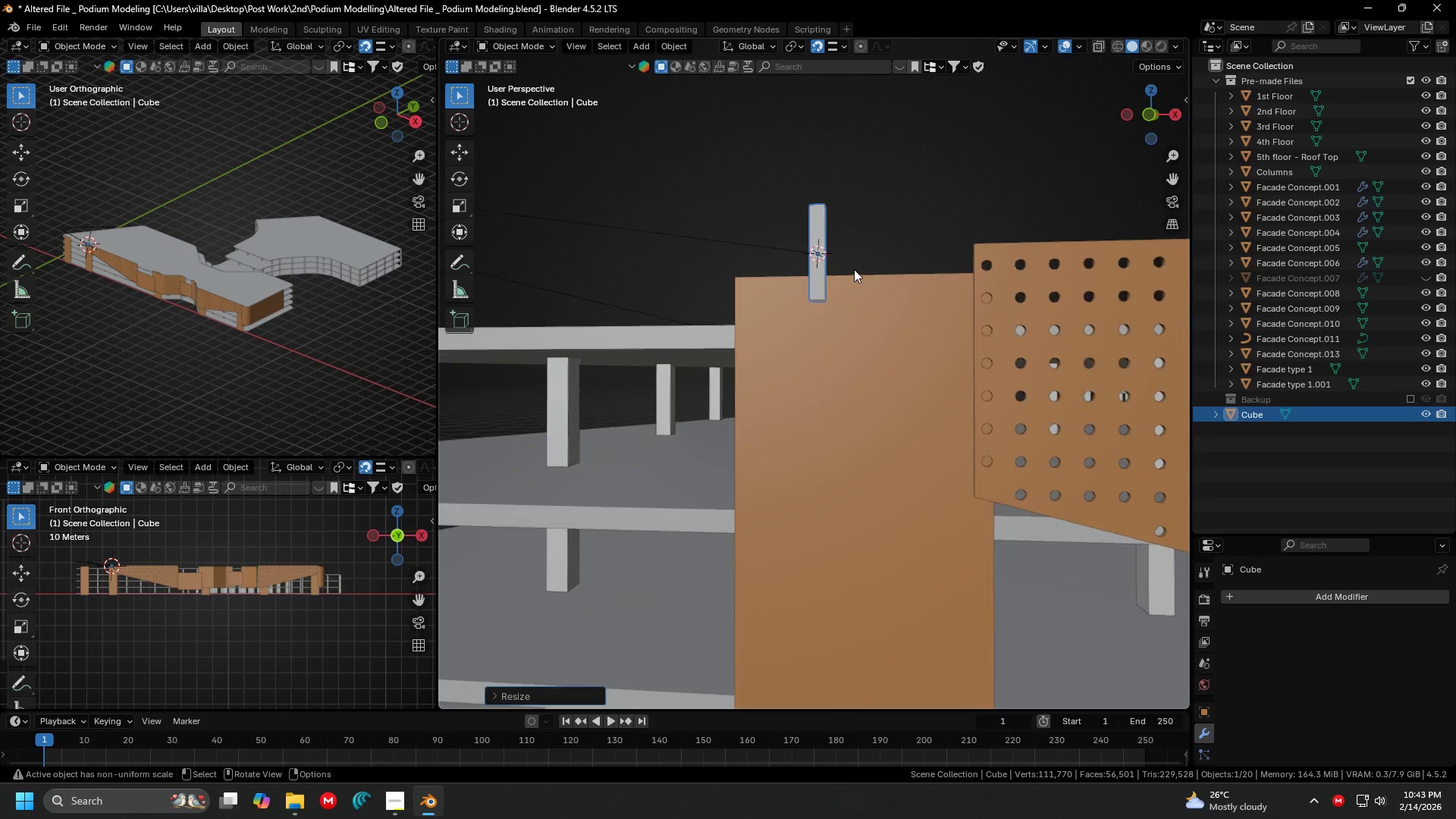 
key(G)
 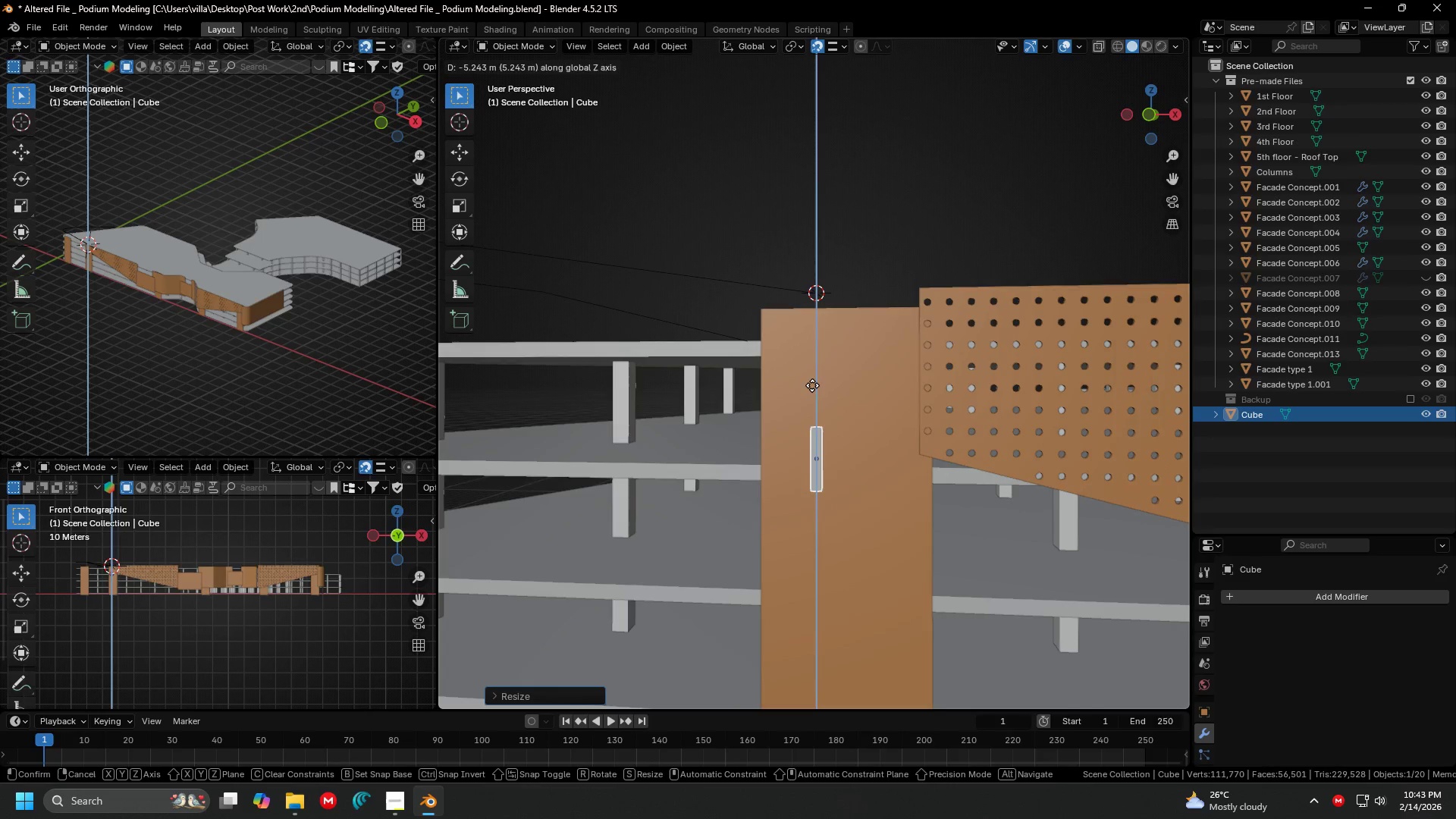 
scroll: coordinate [854, 270], scroll_direction: down, amount: 2.0
 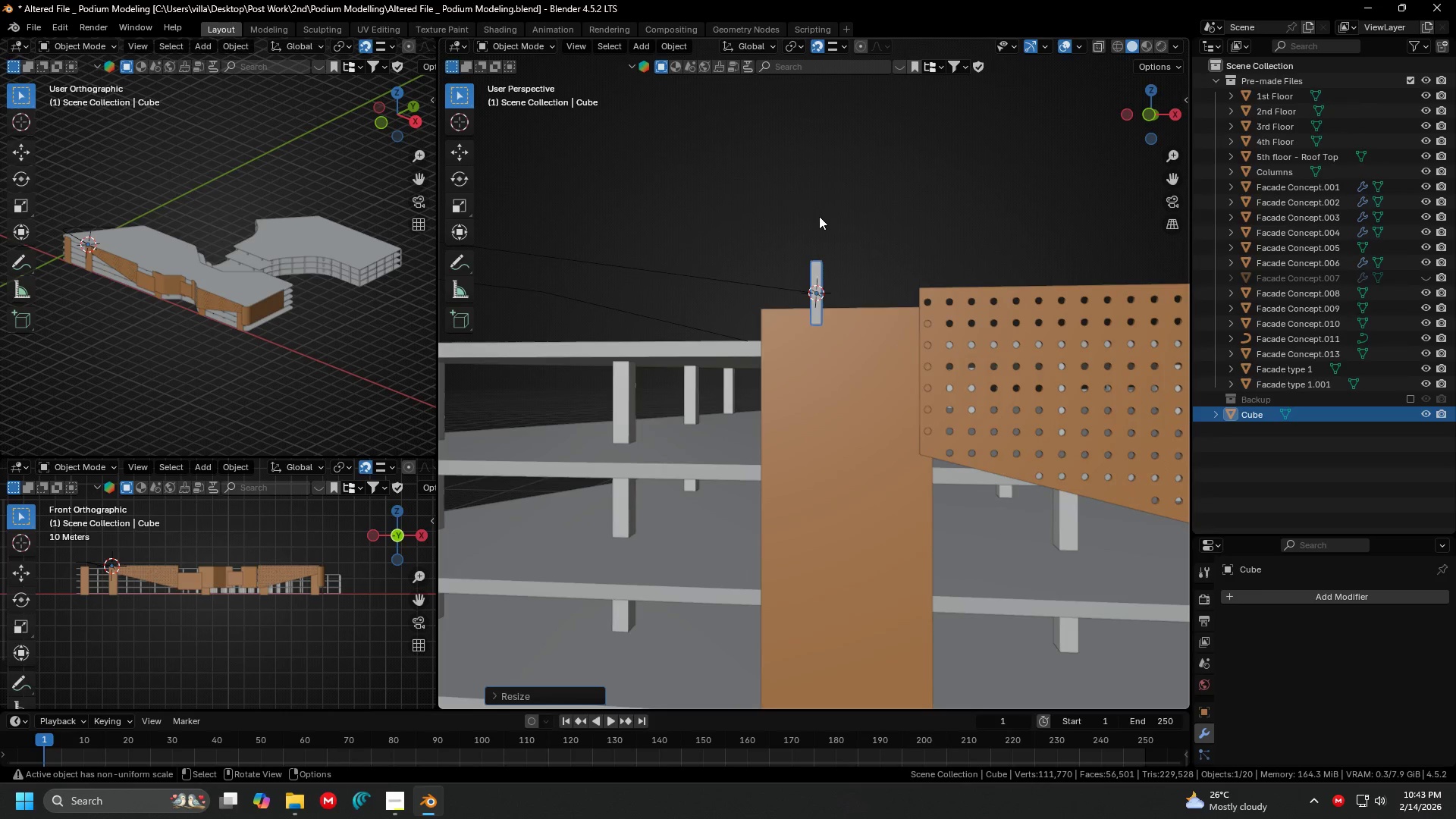 
left_click([812, 386])
 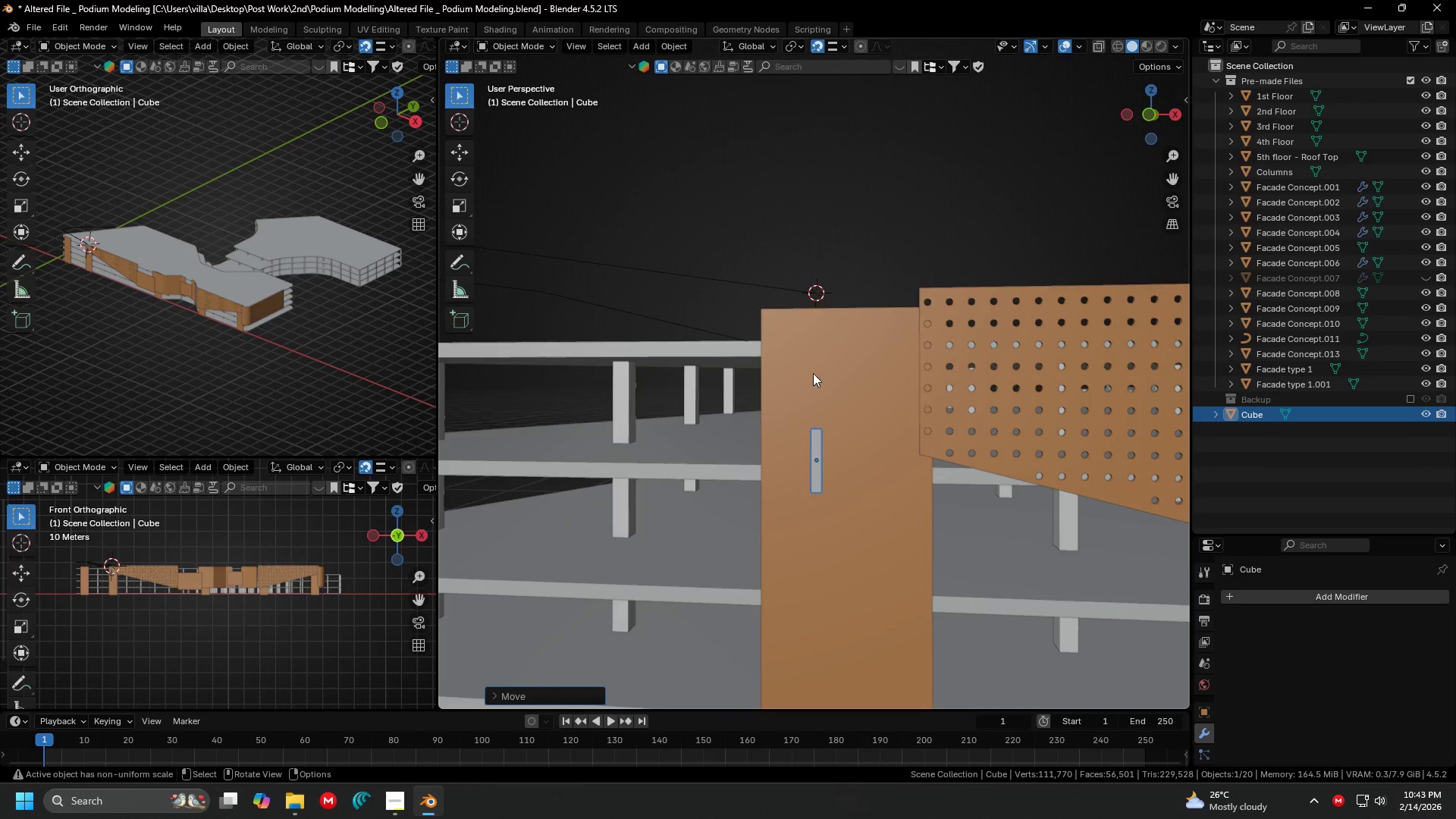 
key(G)
 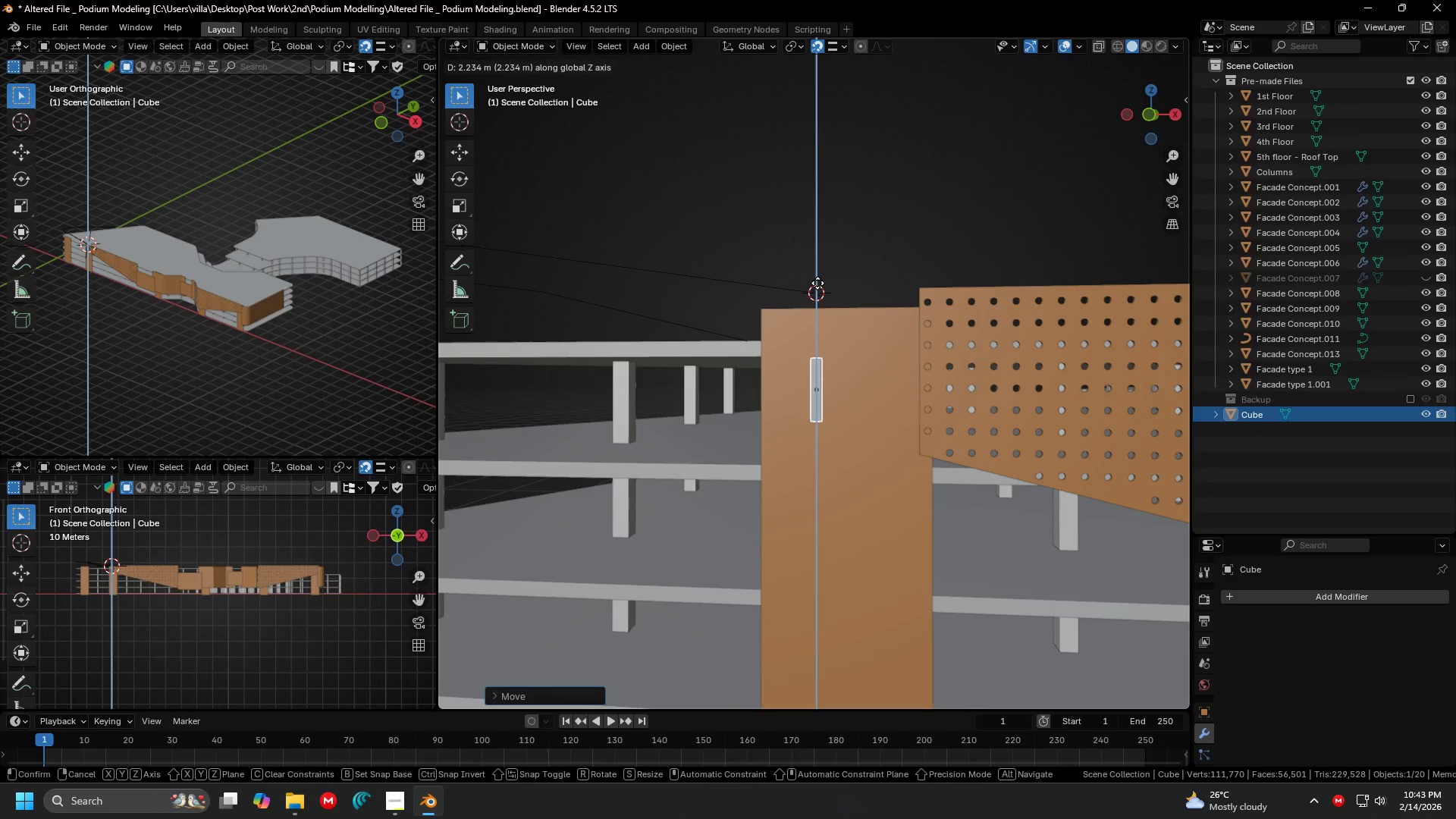 
key(Escape)
 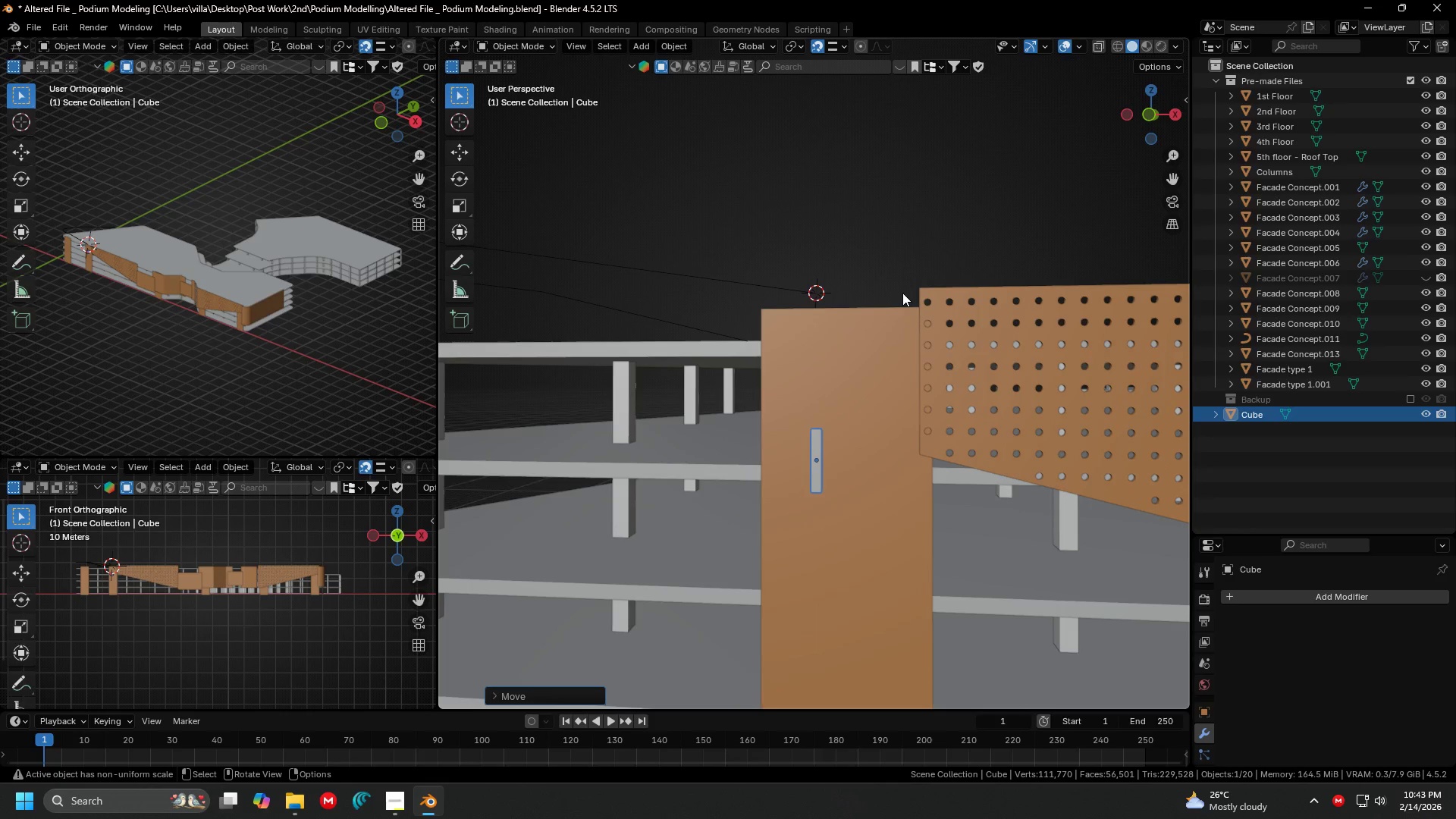 
key(Control+Z)
 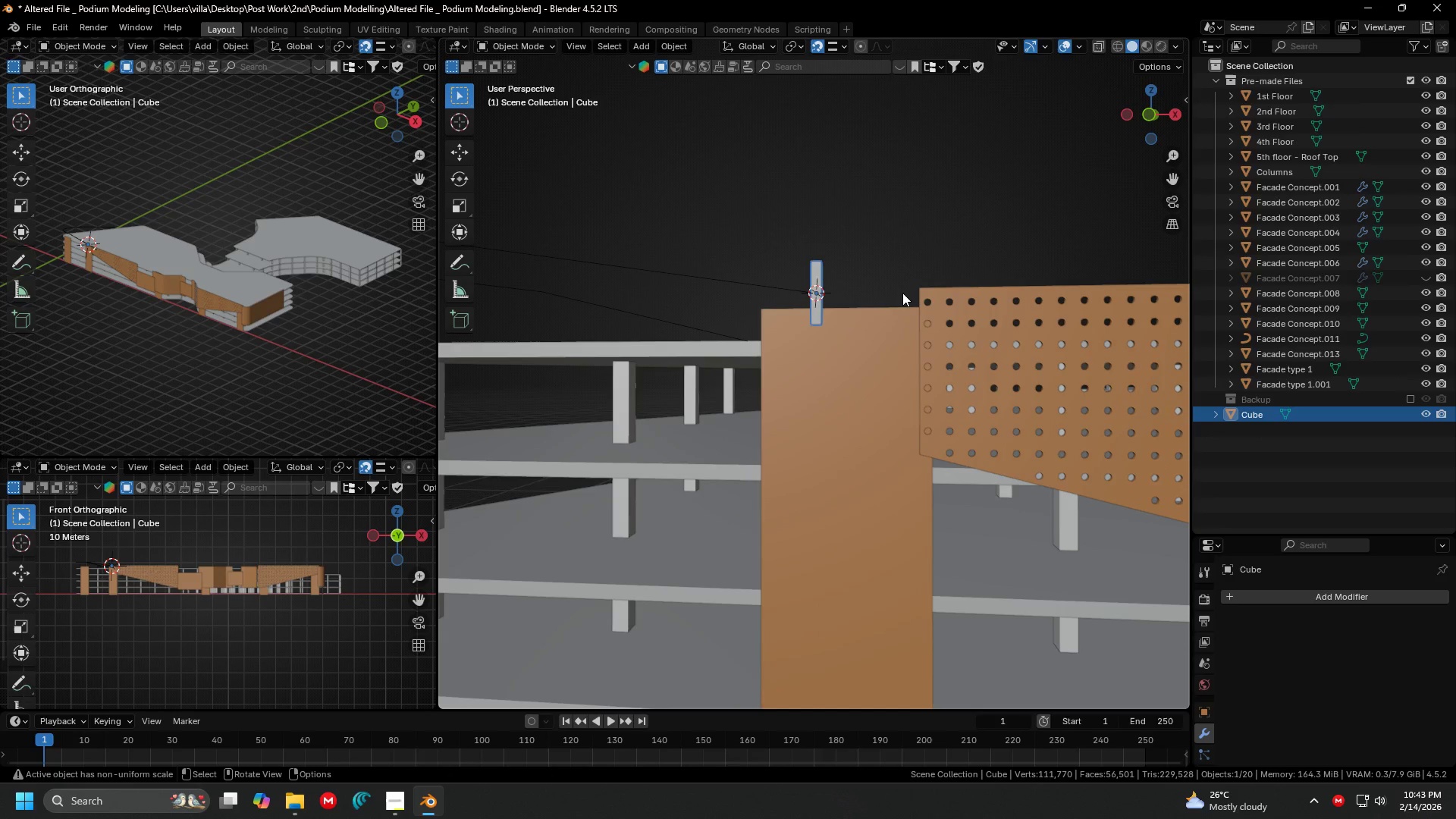 
key(Tab)
 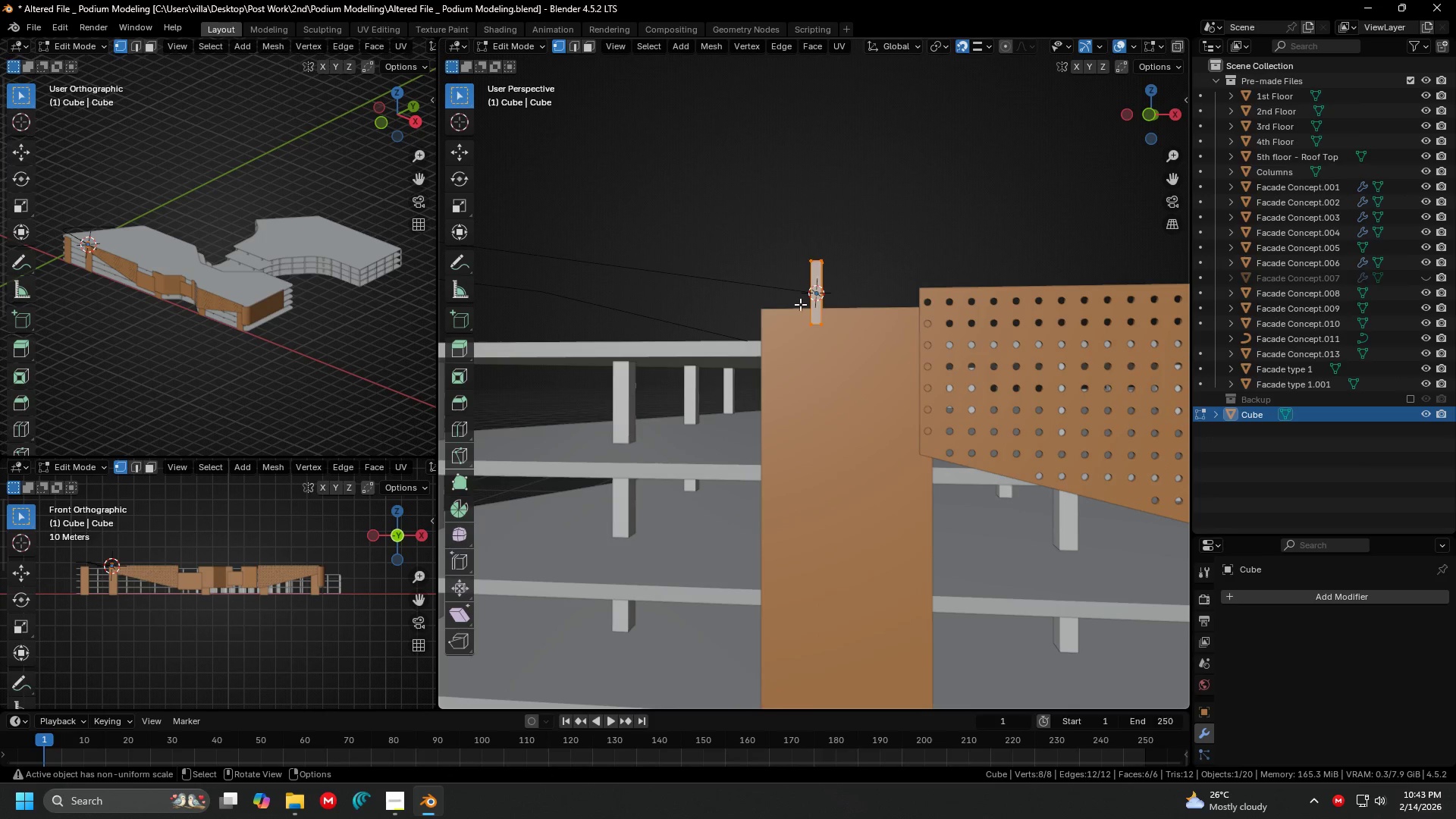 
left_click_drag(start_coordinate=[800, 304], to_coordinate=[866, 348])
 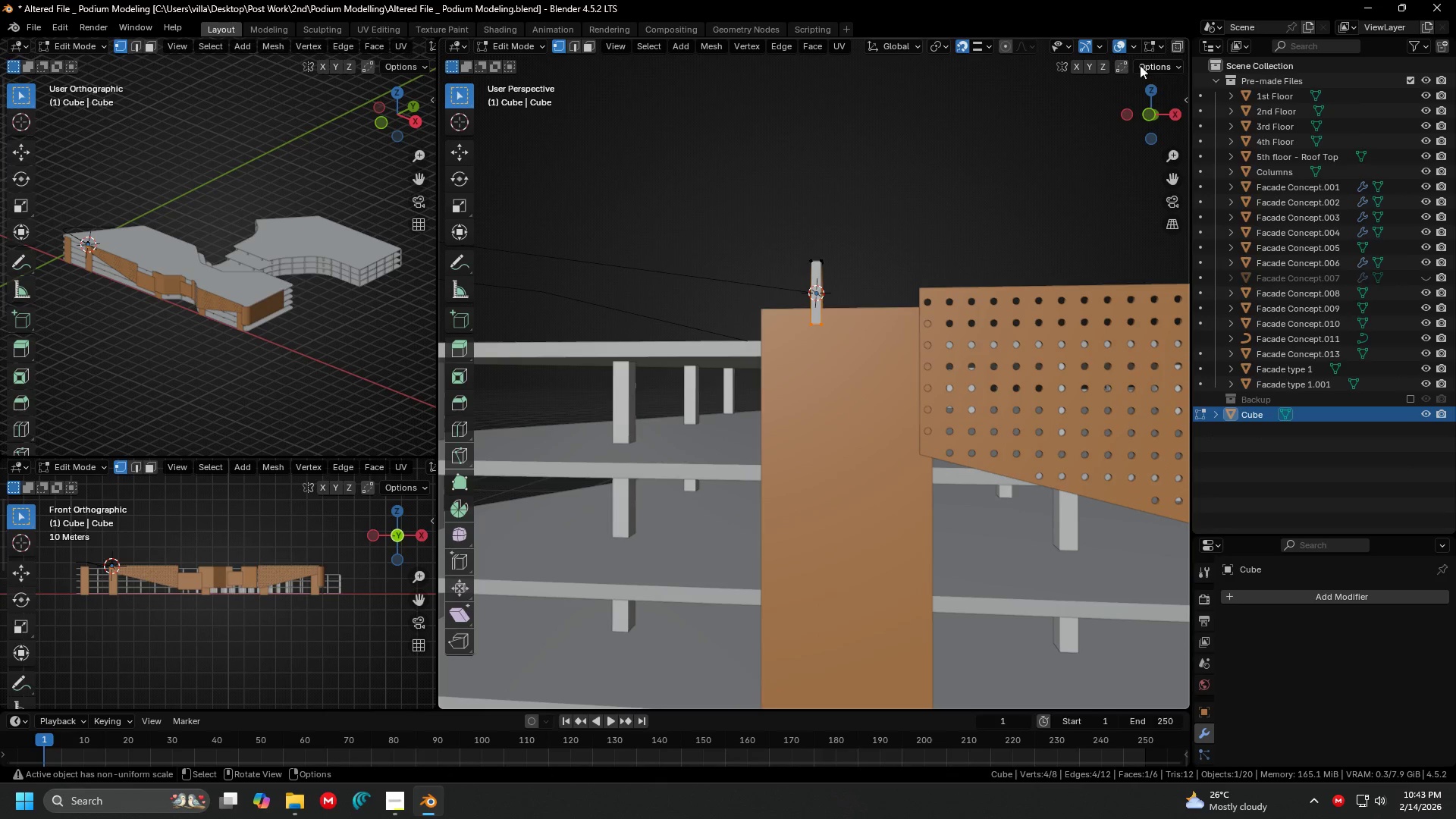 
left_click([1178, 47])
 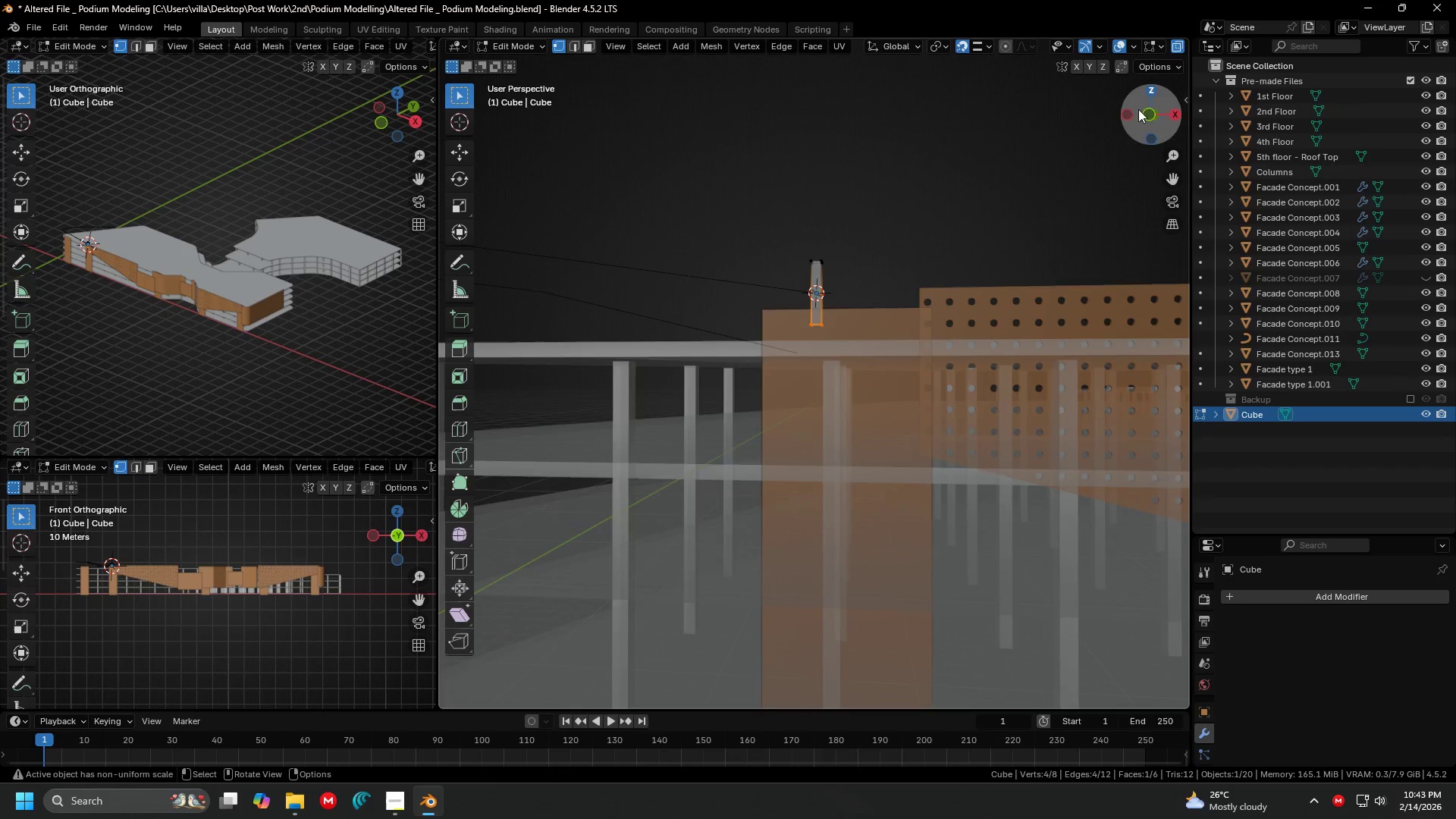 
key(Shift+ShiftLeft)
 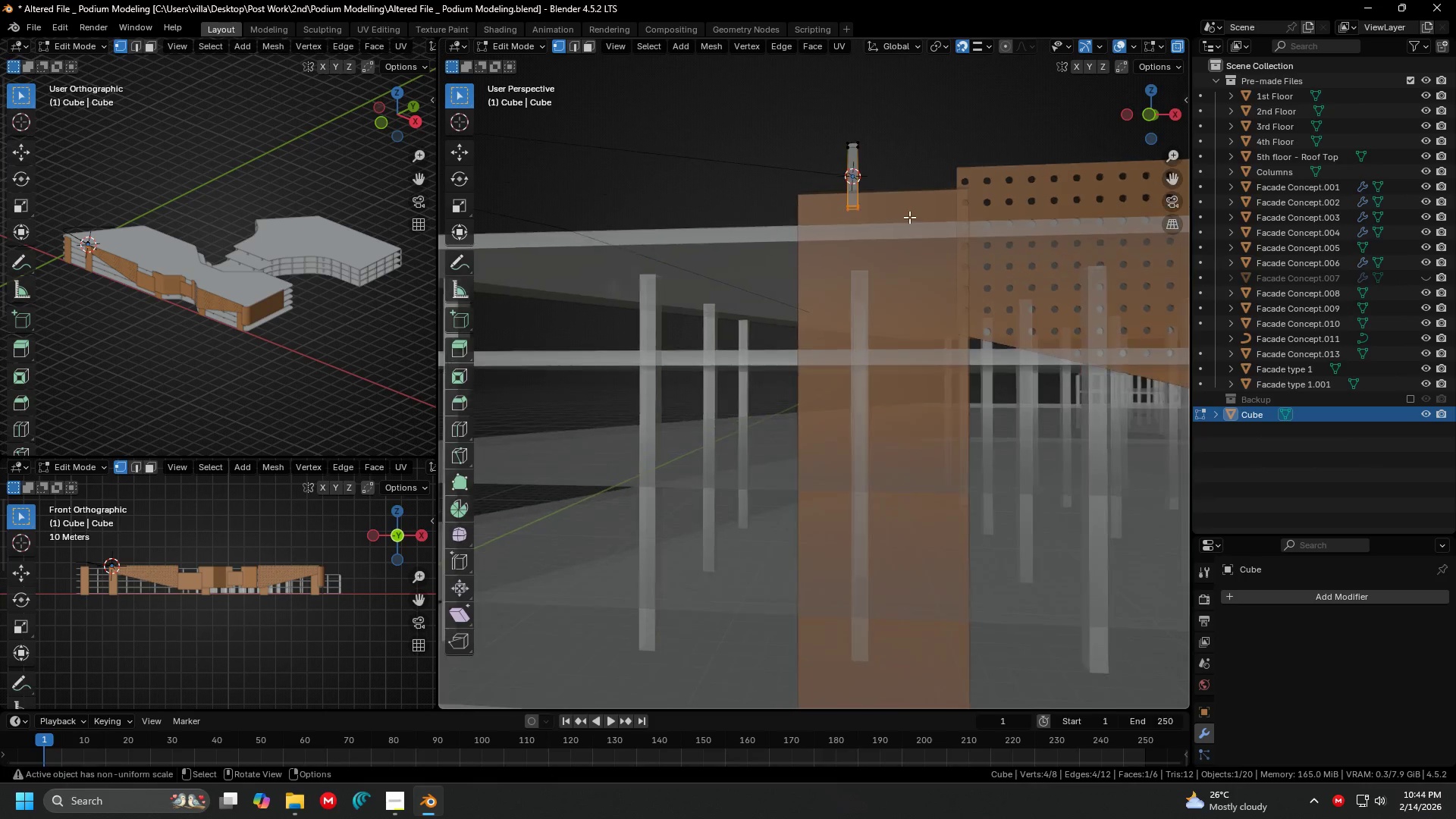 
key(1)
 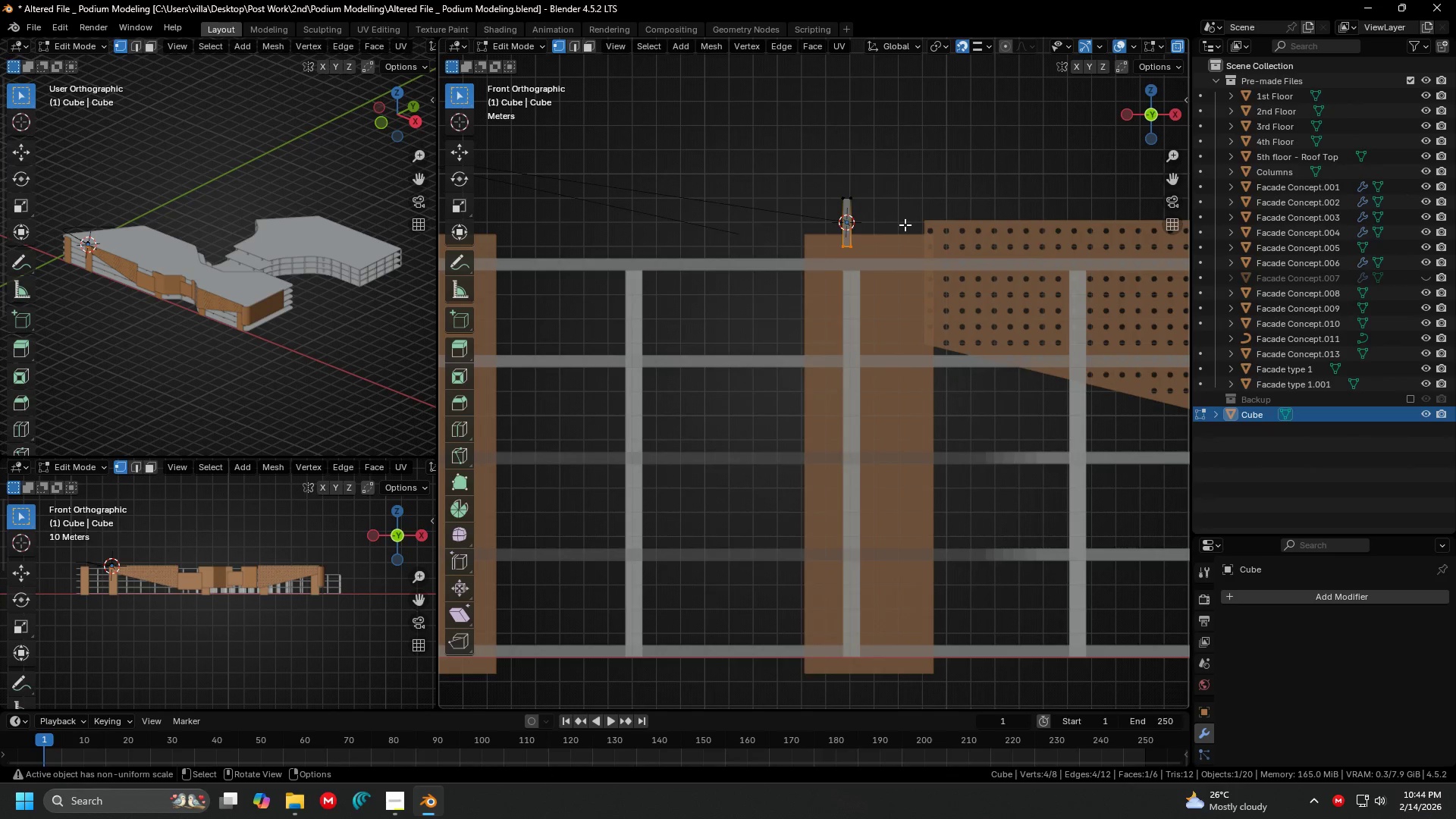 
scroll: coordinate [909, 216], scroll_direction: down, amount: 1.0
 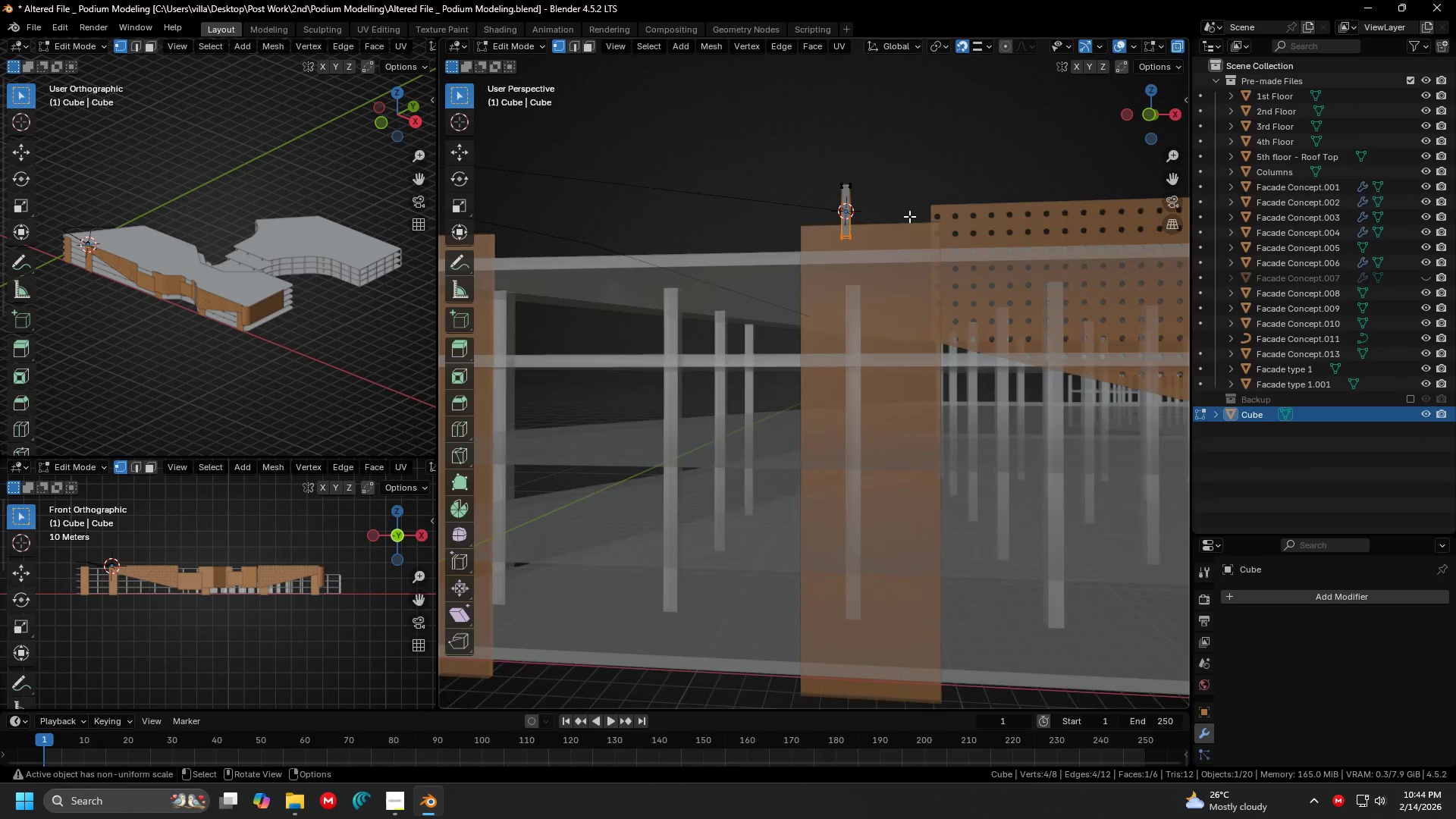 
key(Shift+ShiftLeft)
 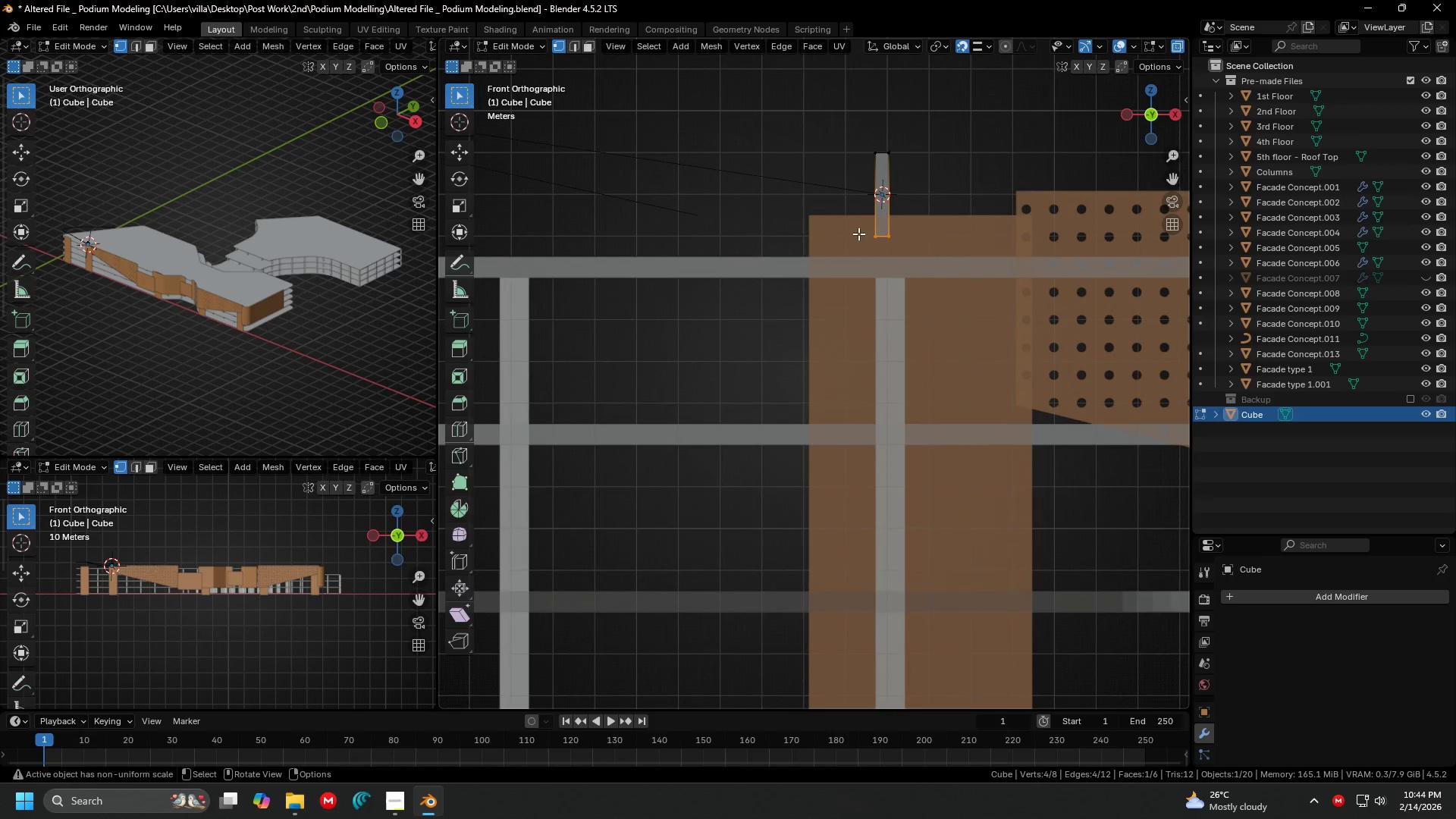 
scroll: coordinate [888, 258], scroll_direction: up, amount: 3.0
 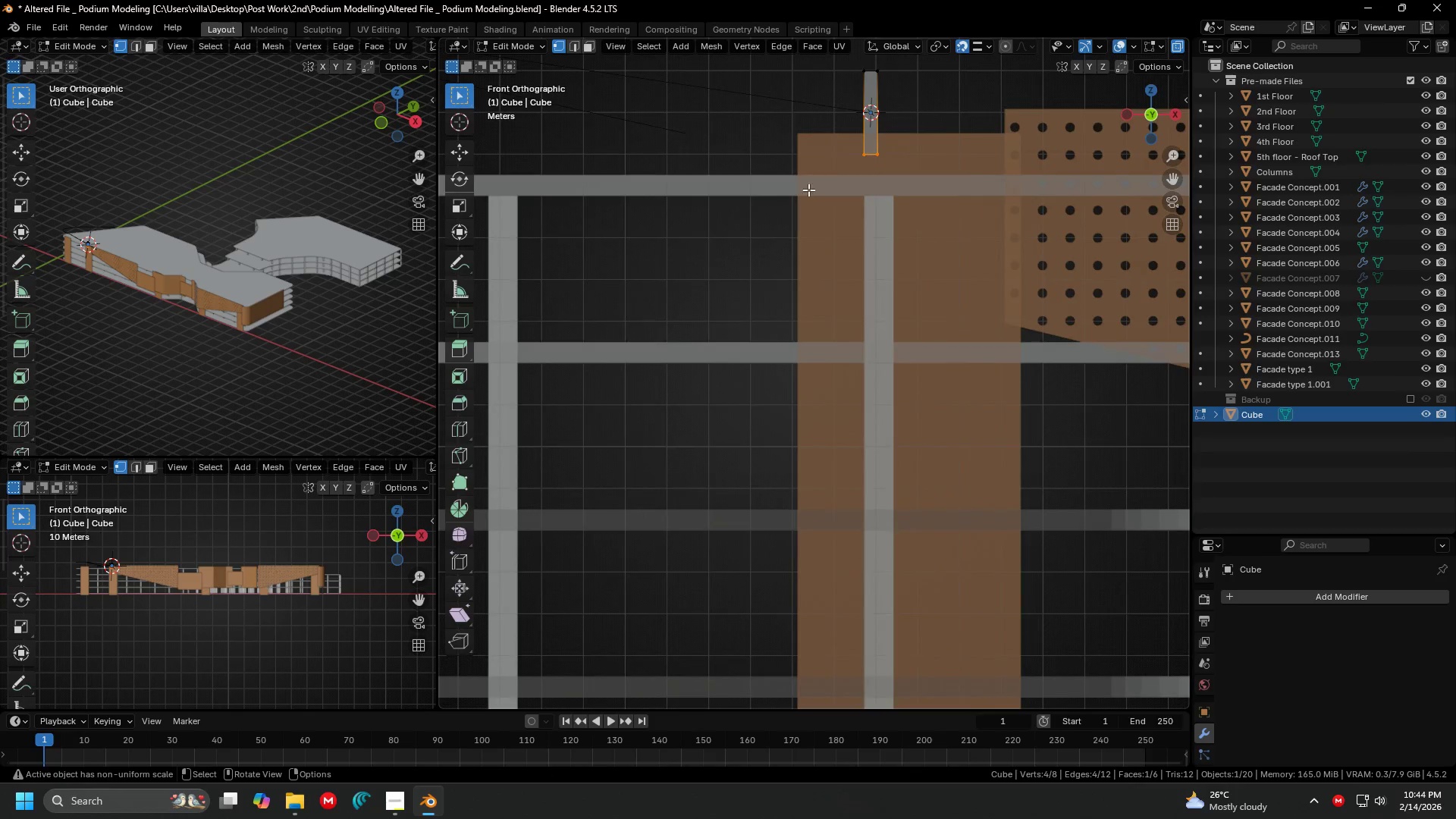 
left_click_drag(start_coordinate=[862, 218], to_coordinate=[984, 274])
 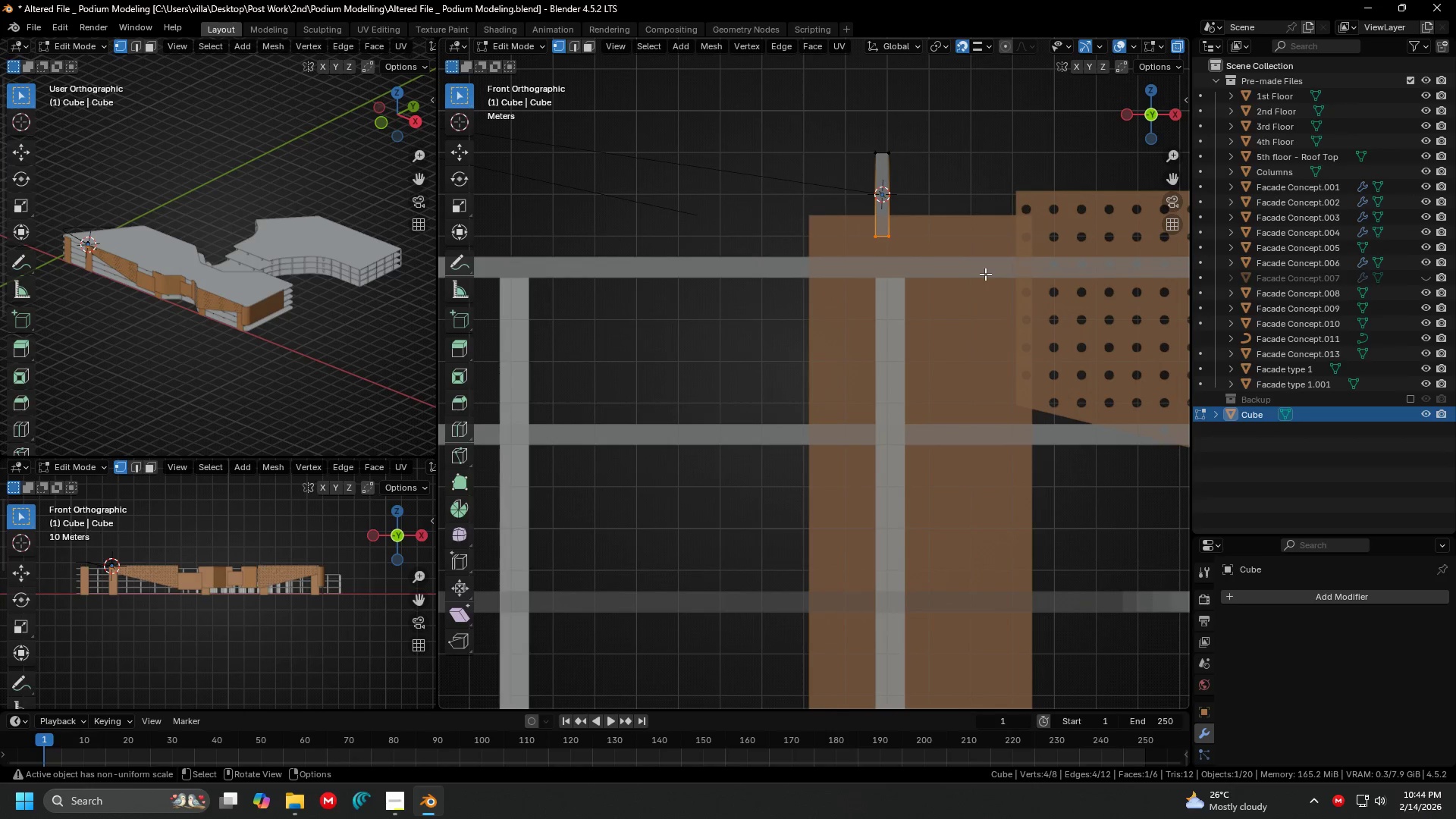 
key(Shift+ShiftLeft)
 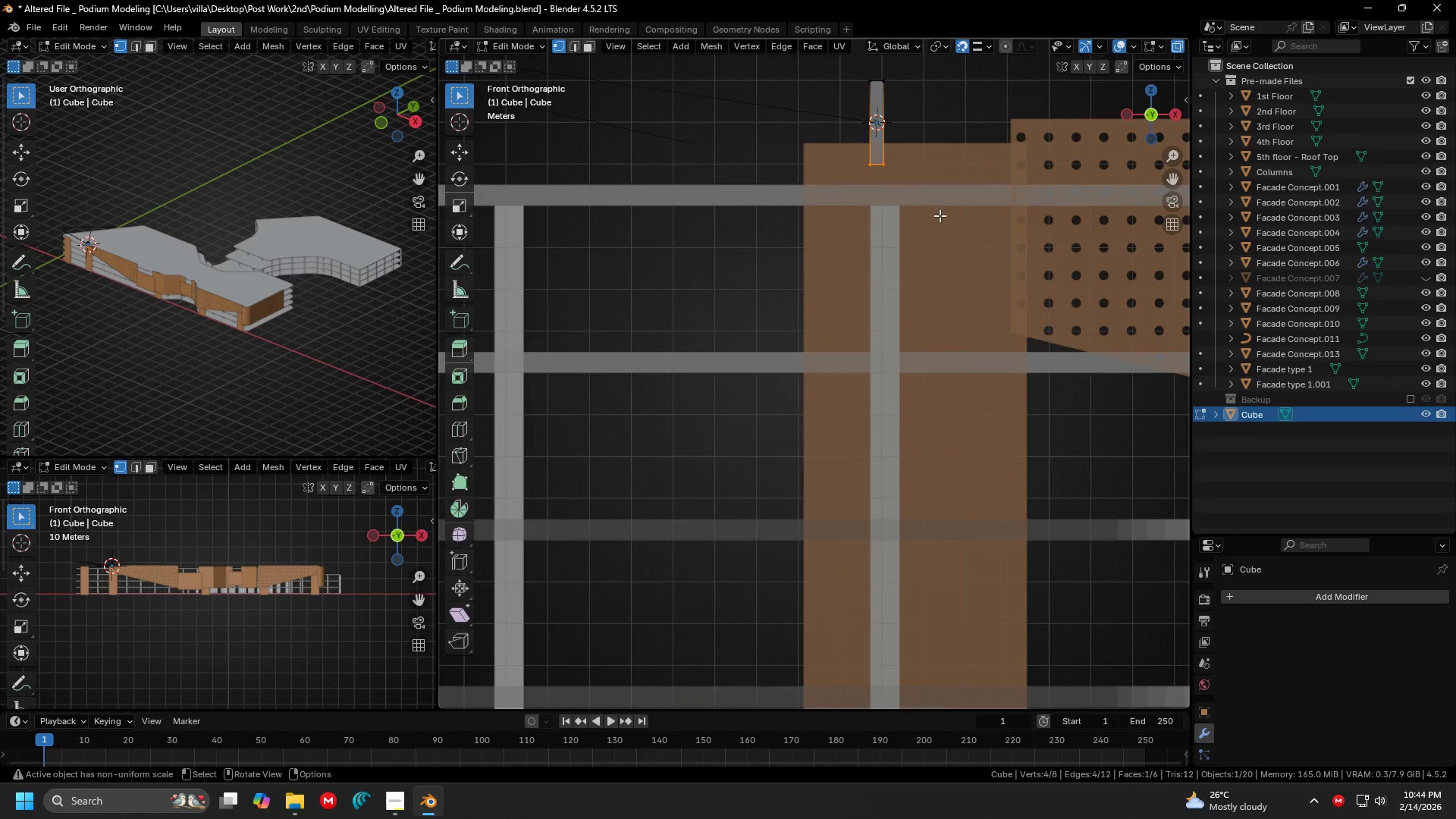 
hold_key(key=ShiftLeft, duration=0.33)
 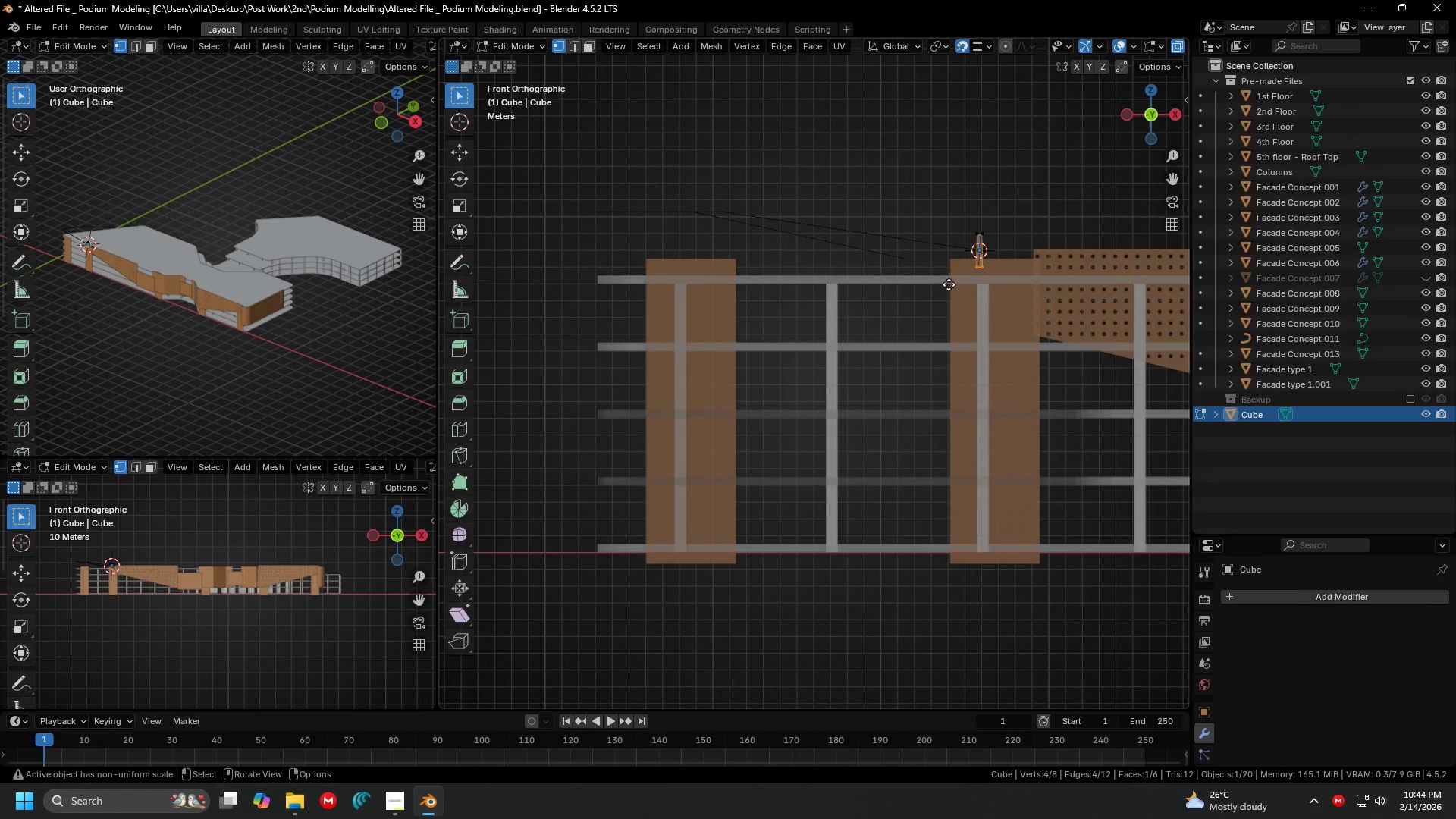 
scroll: coordinate [888, 261], scroll_direction: down, amount: 5.0
 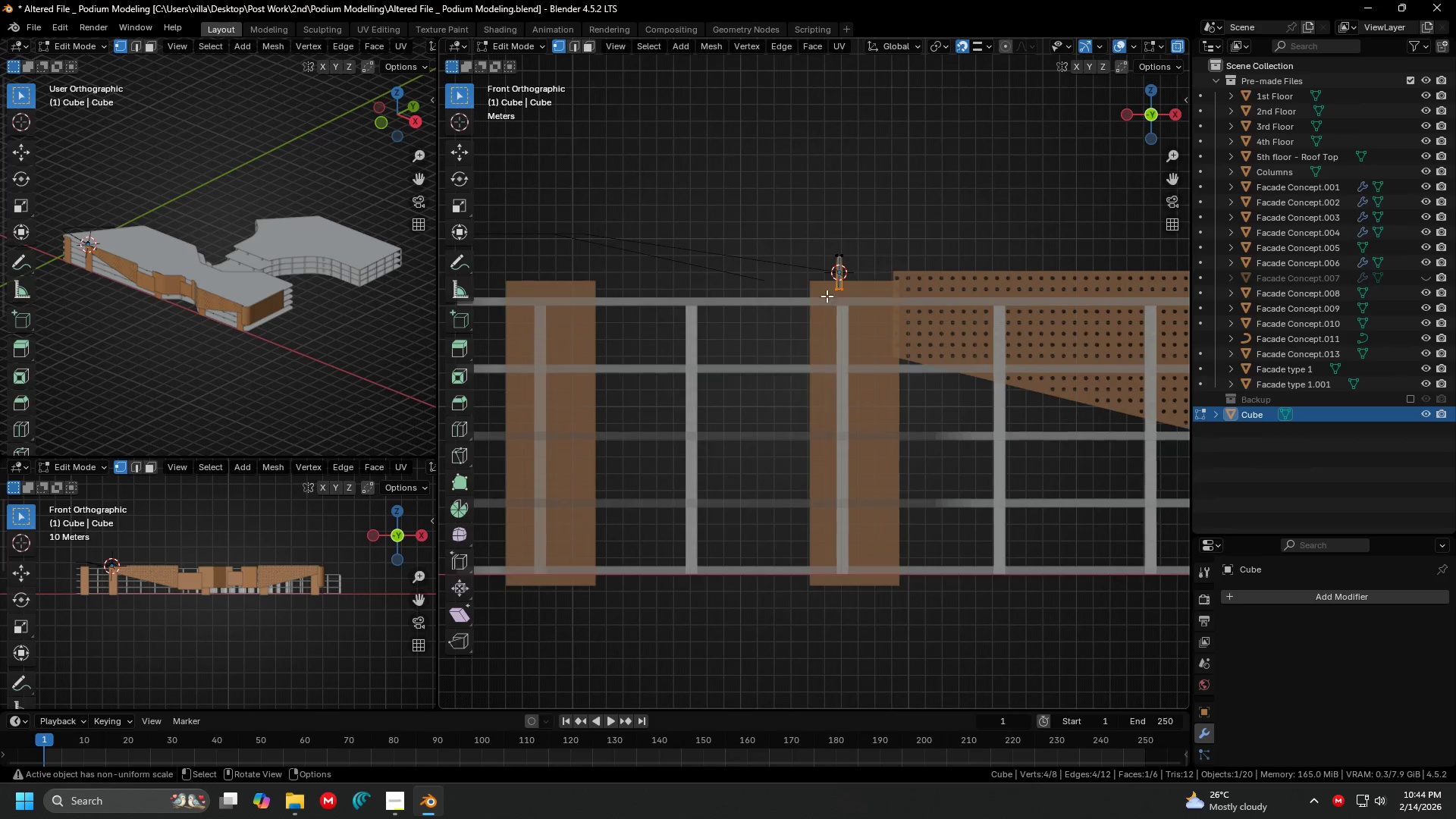 
key(G)
 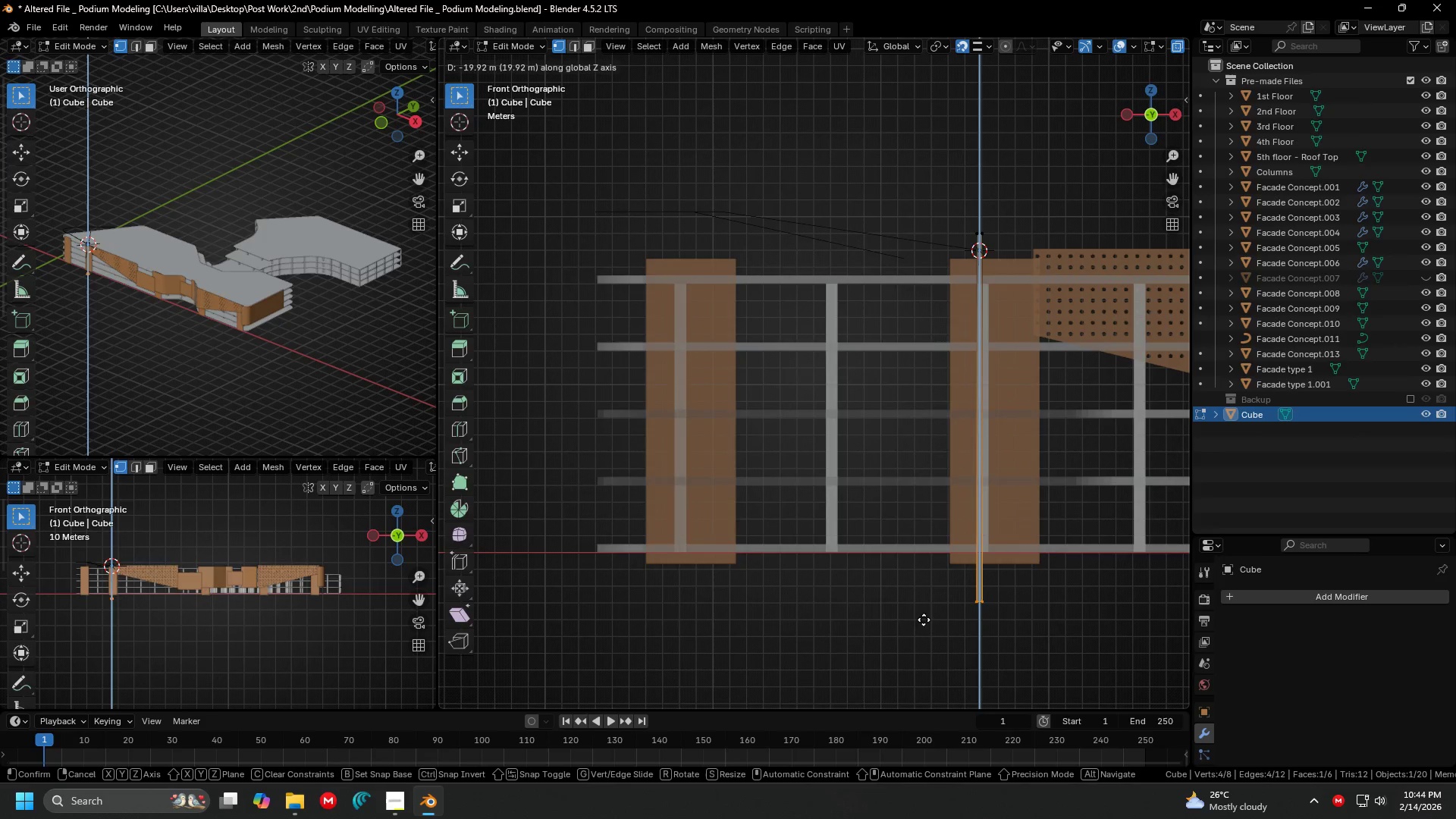 
left_click([924, 633])
 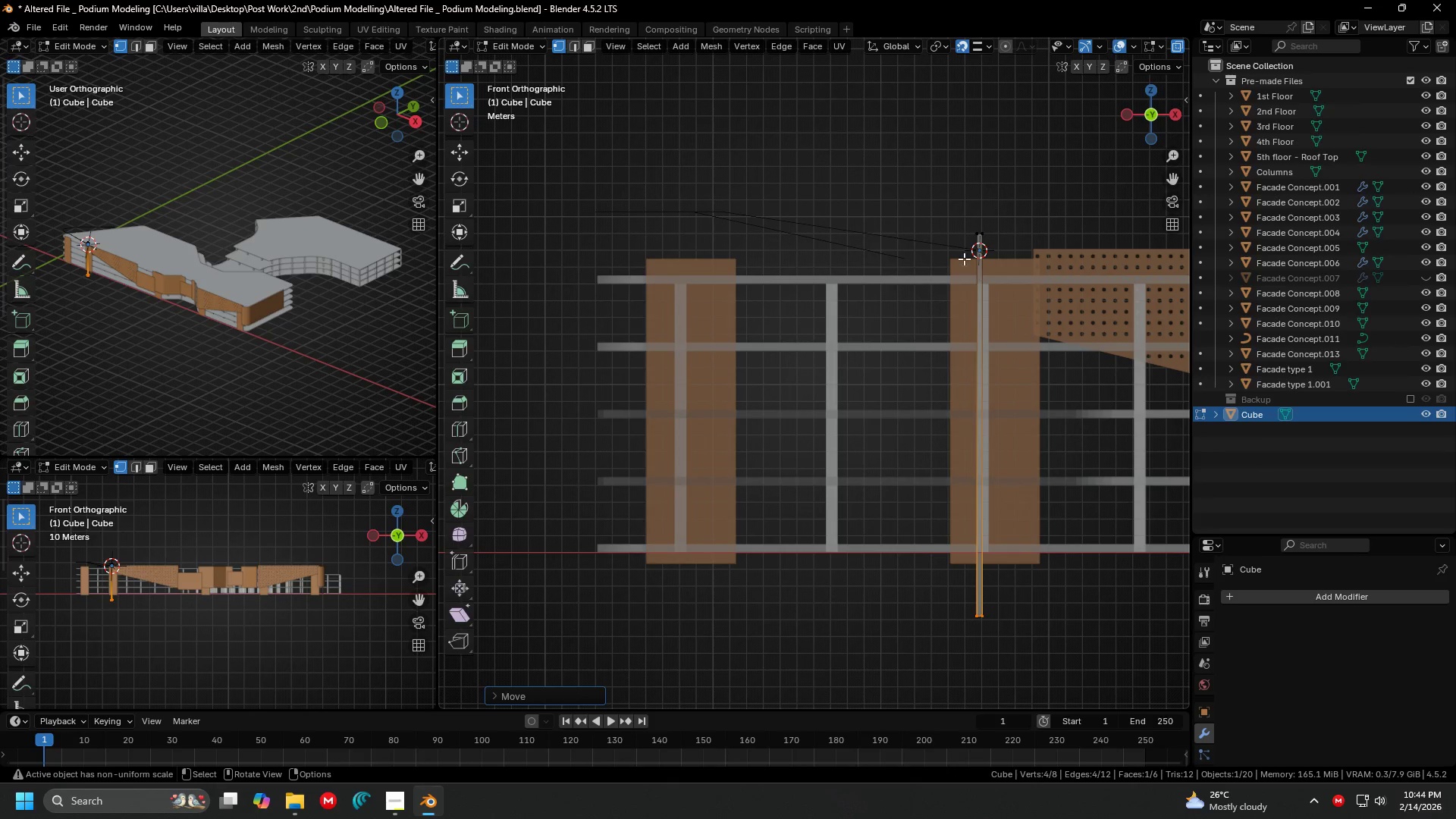 
left_click_drag(start_coordinate=[945, 215], to_coordinate=[1012, 250])
 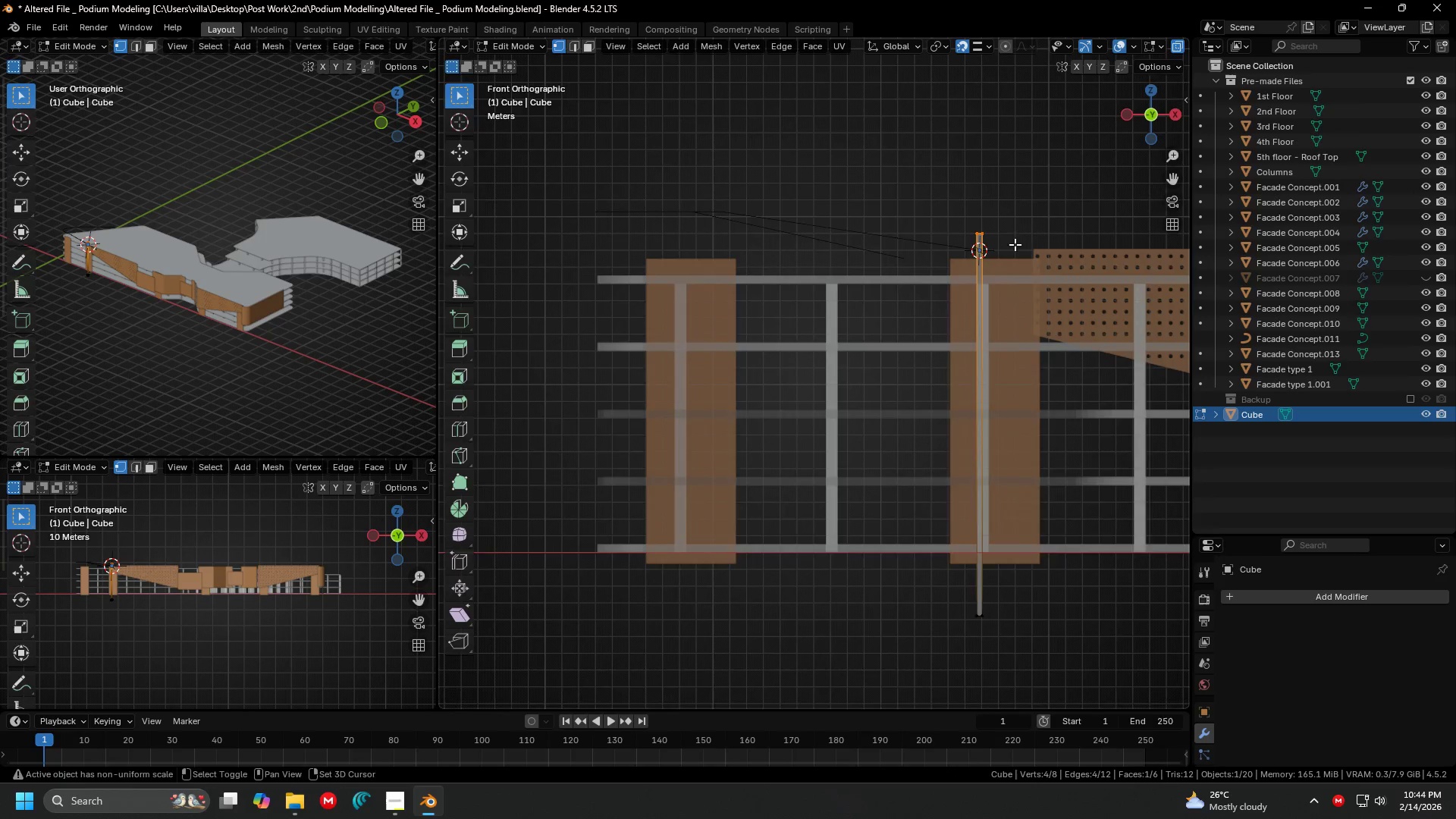 
key(Shift+ShiftLeft)
 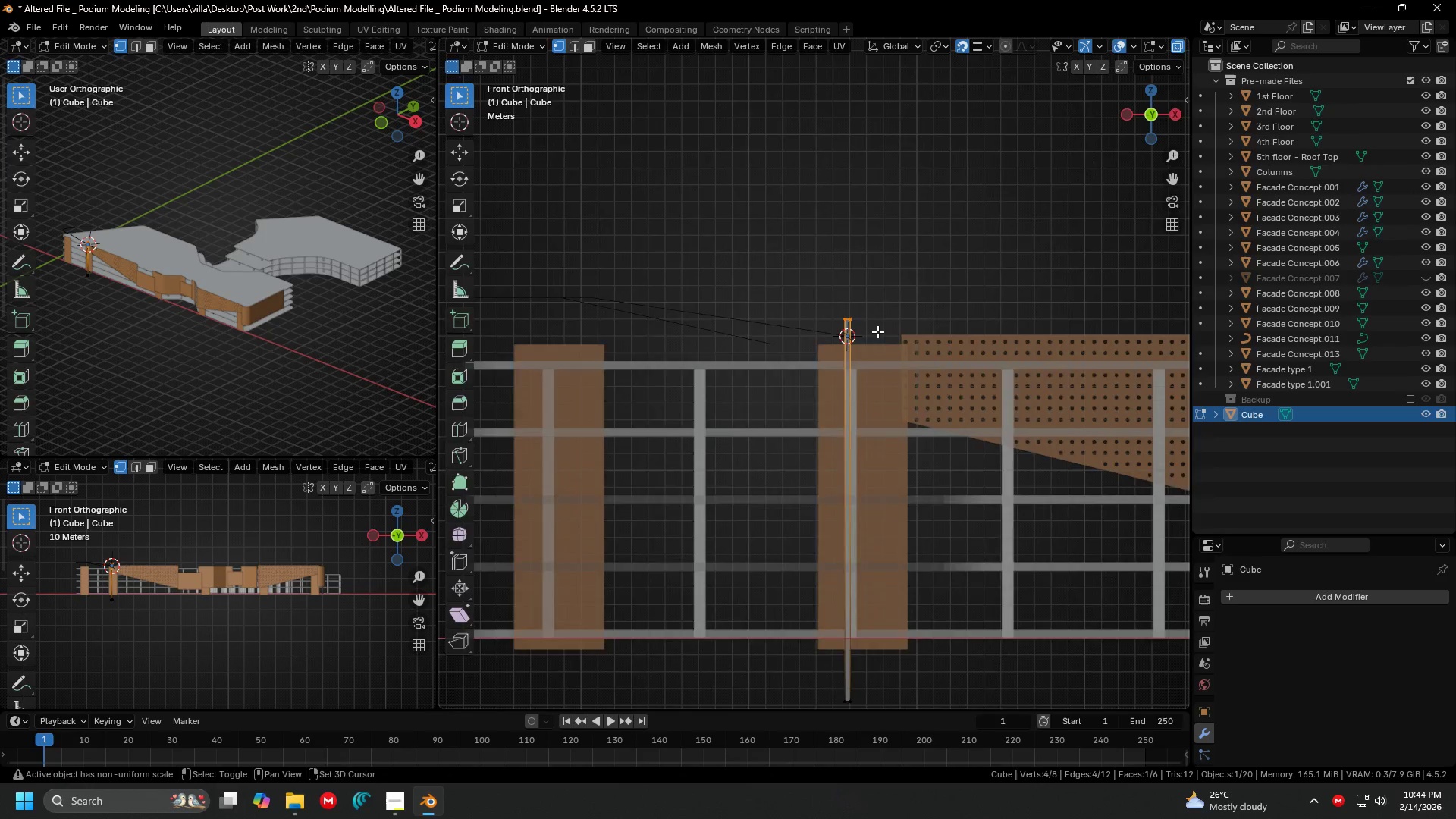 
key(G)
 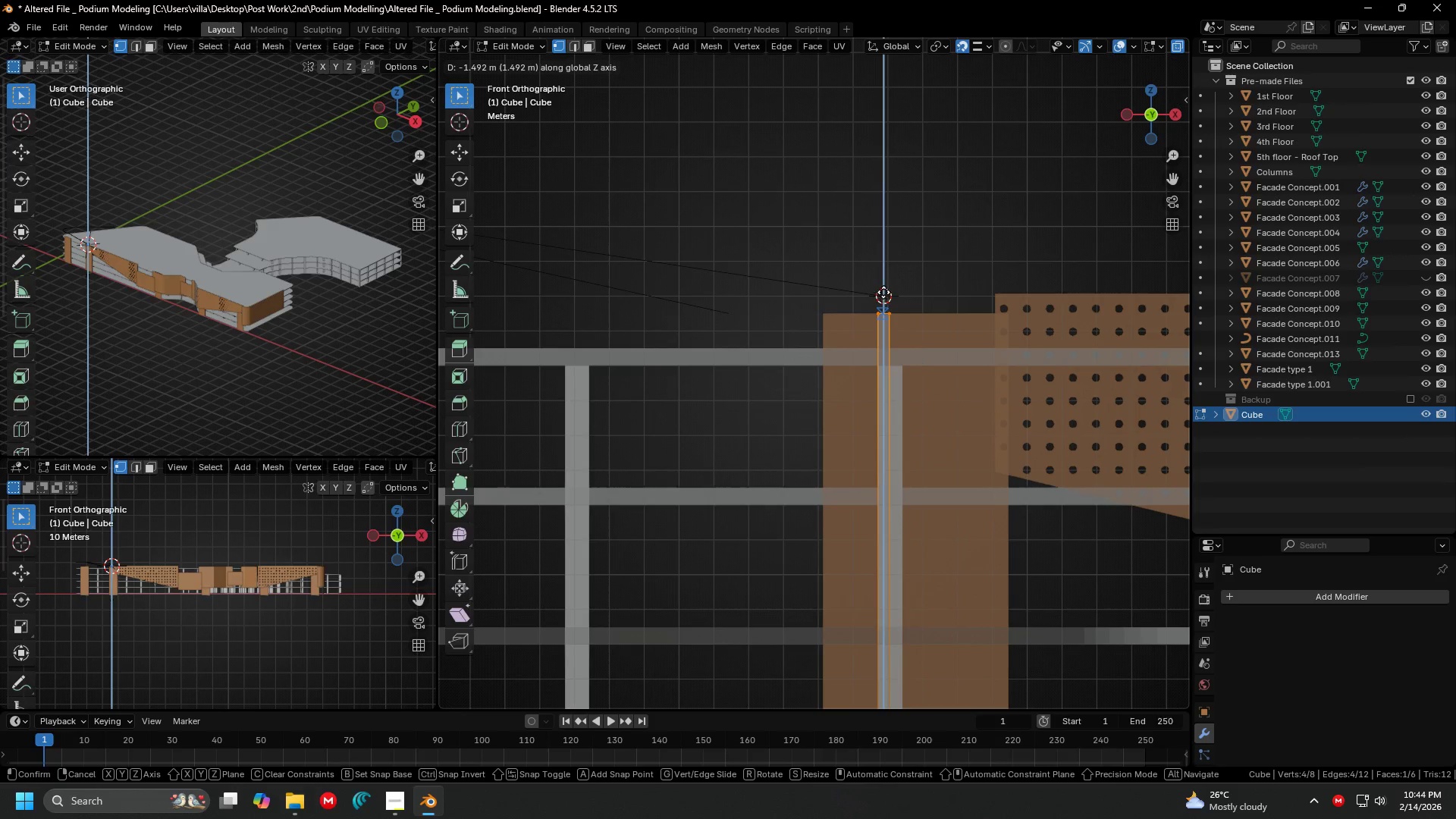 
scroll: coordinate [876, 331], scroll_direction: up, amount: 4.0
 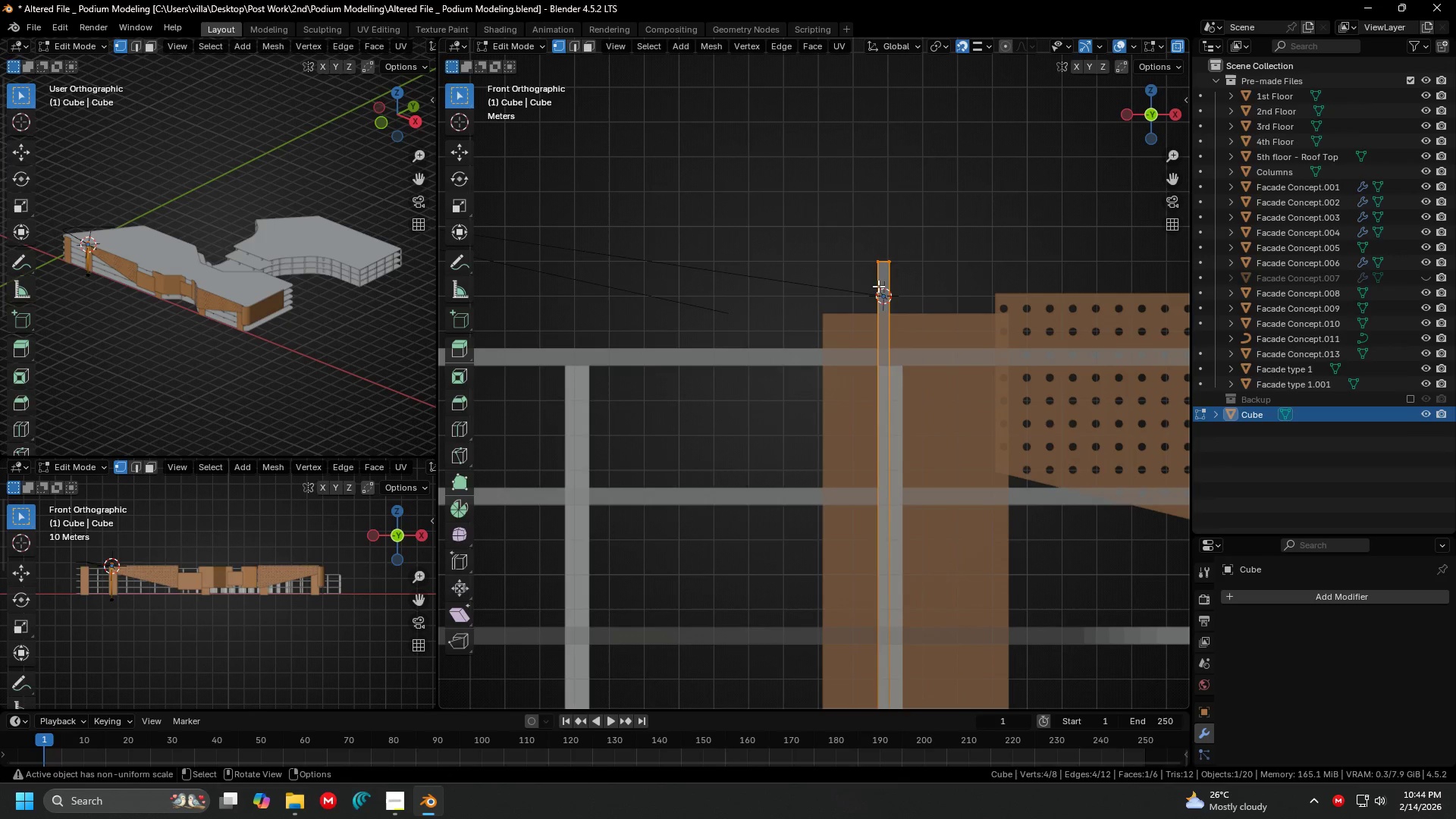 
left_click([883, 291])
 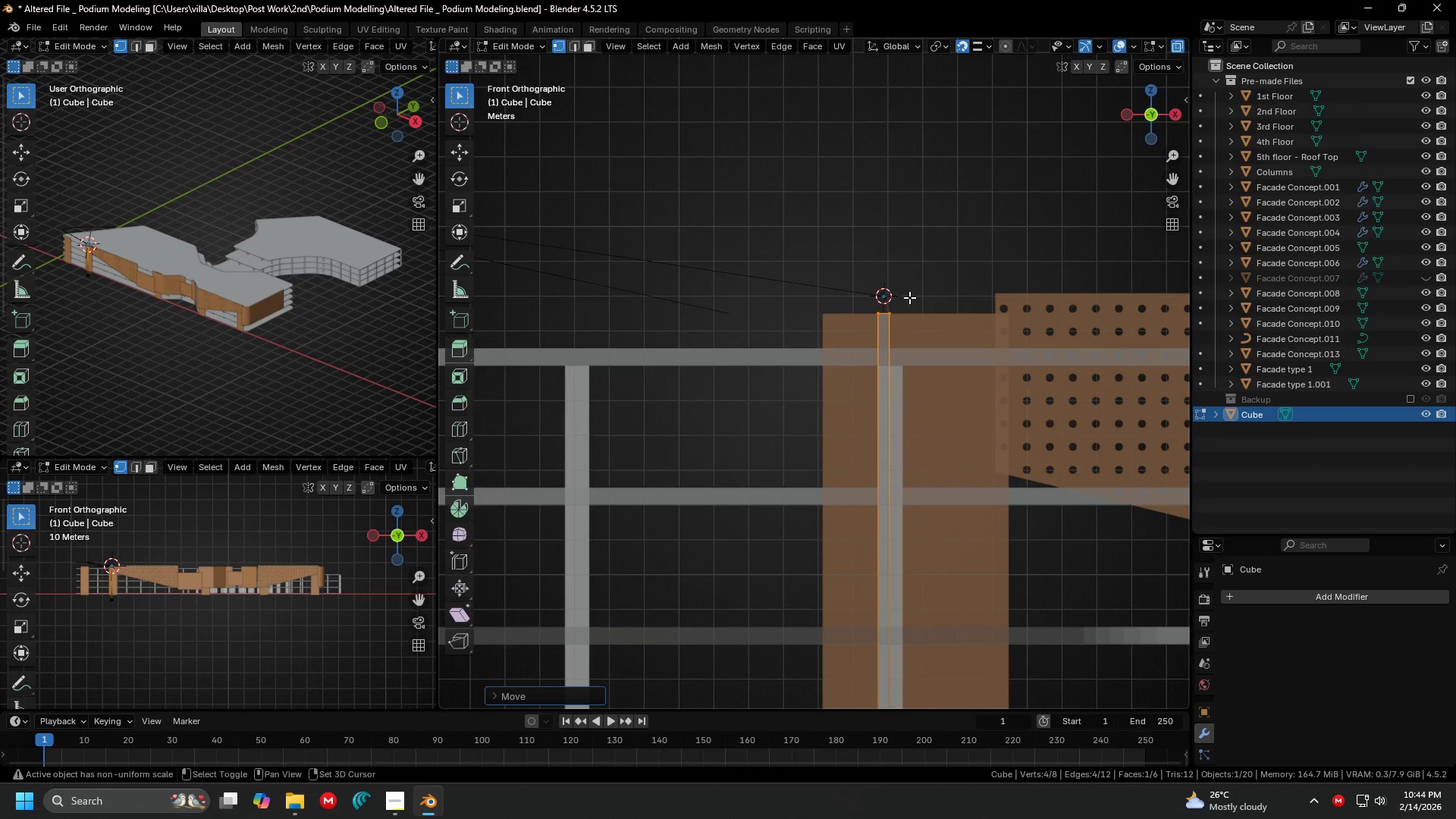 
key(Shift+ShiftLeft)
 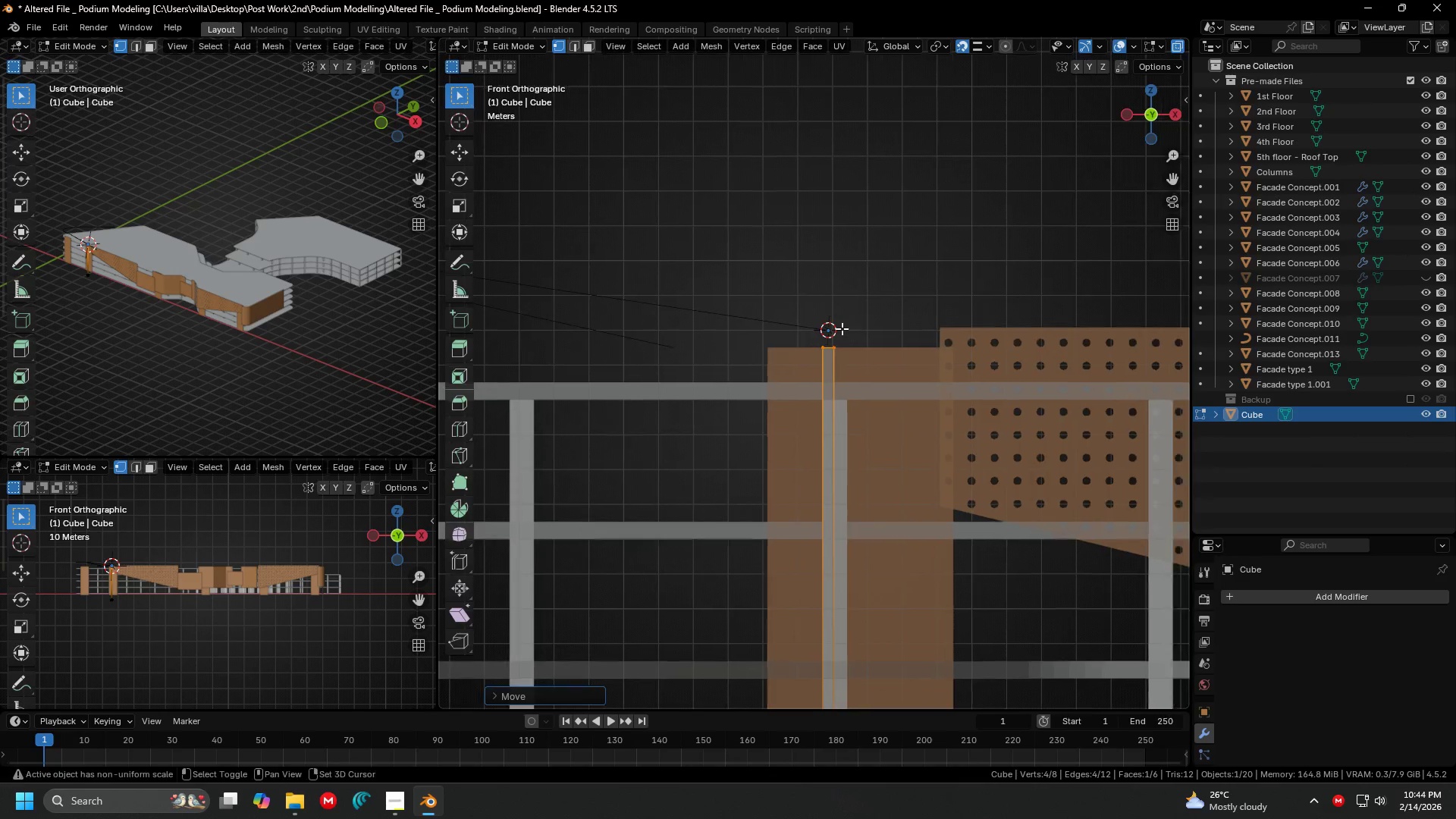 
key(Shift+ShiftLeft)
 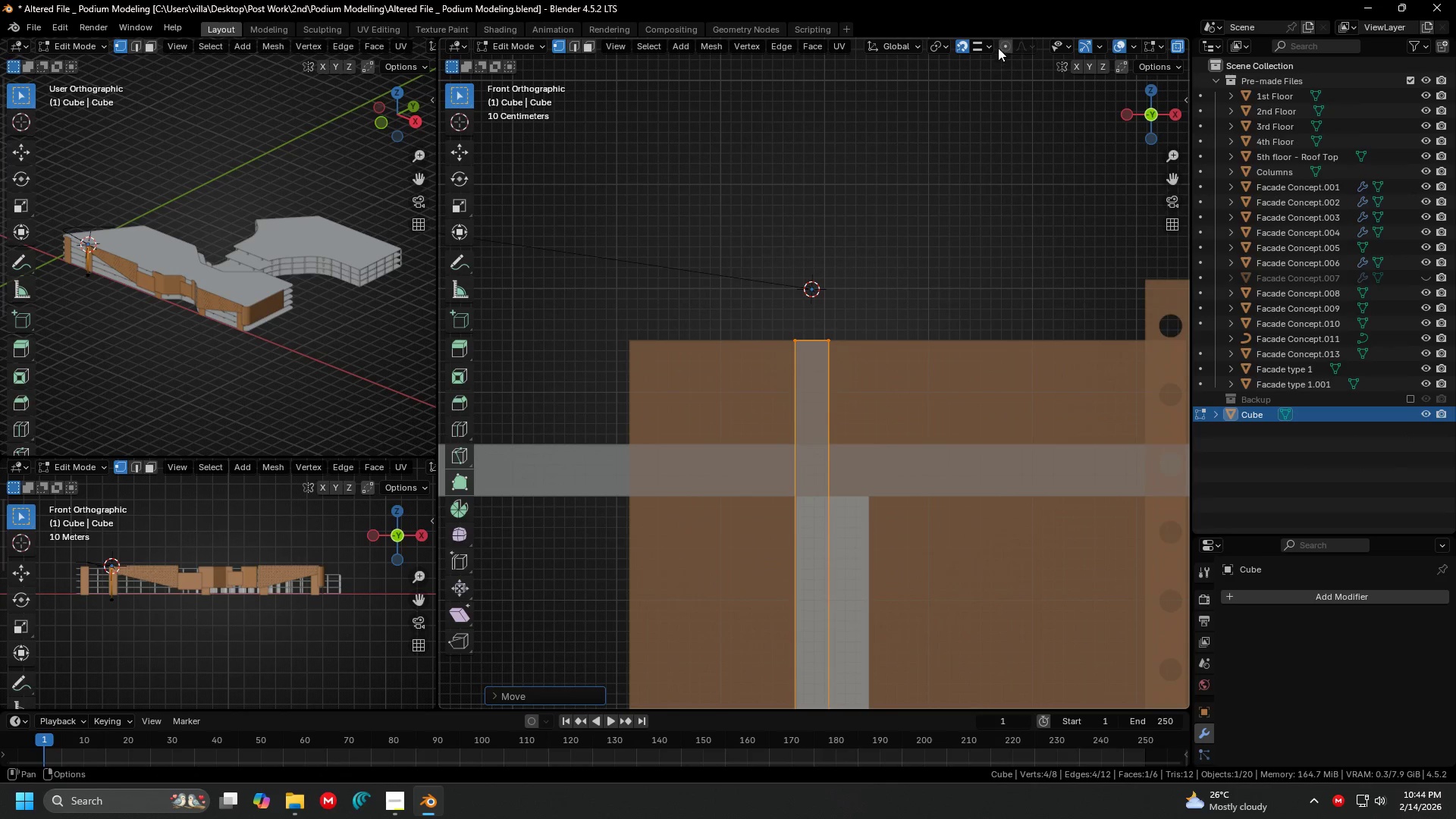 
scroll: coordinate [850, 301], scroll_direction: up, amount: 8.0
 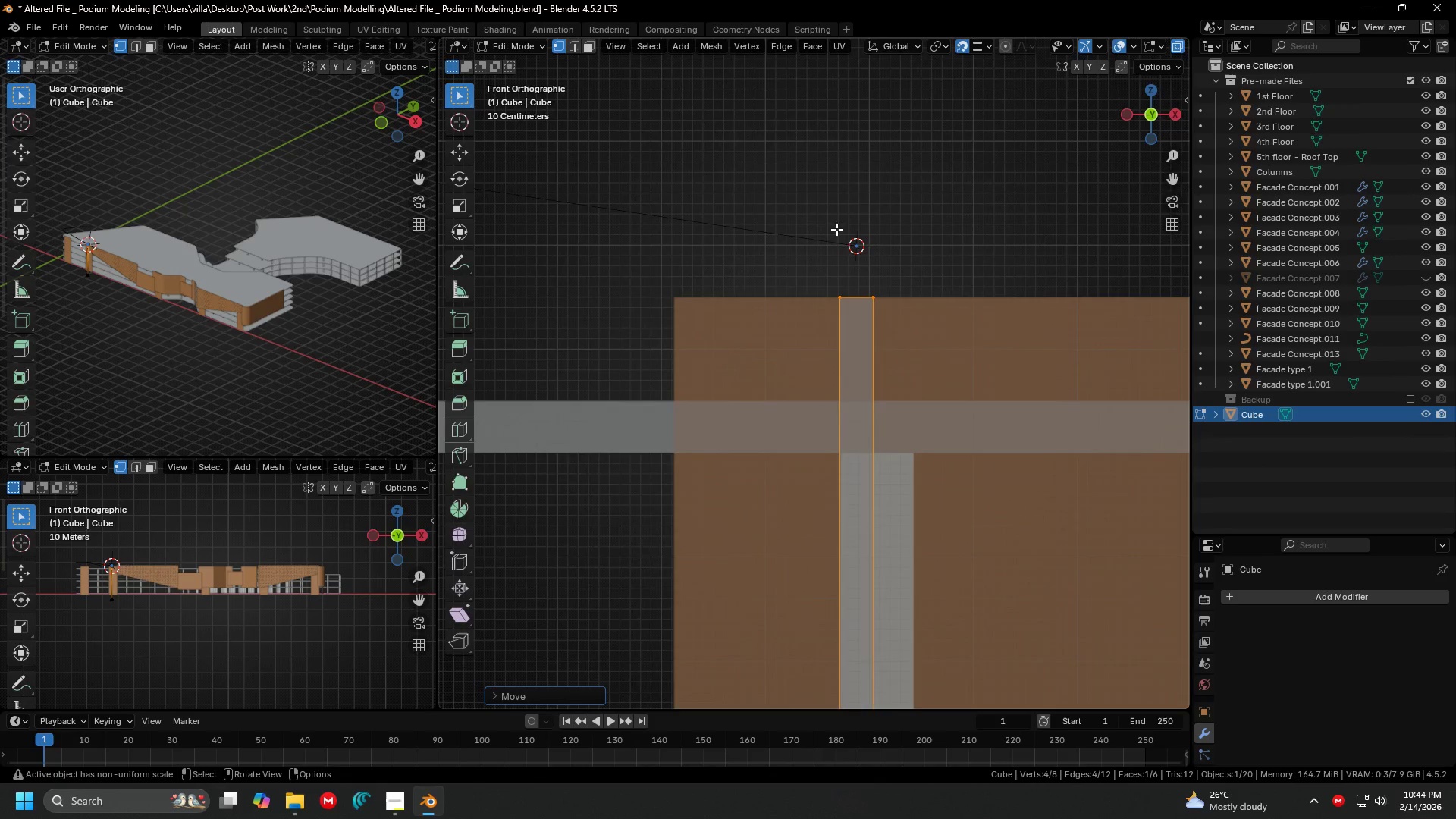 
left_click([978, 48])
 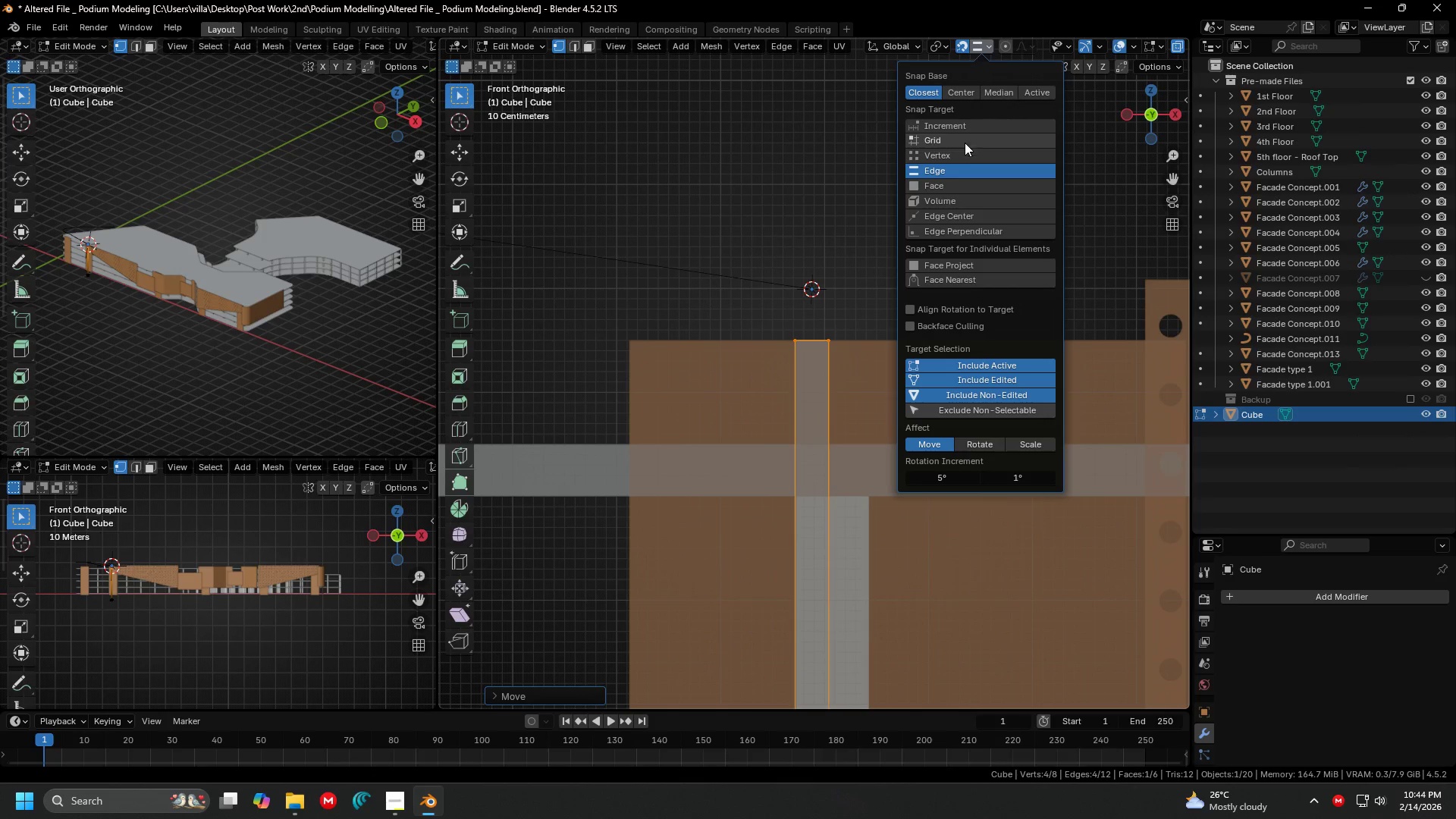 
left_click([962, 155])
 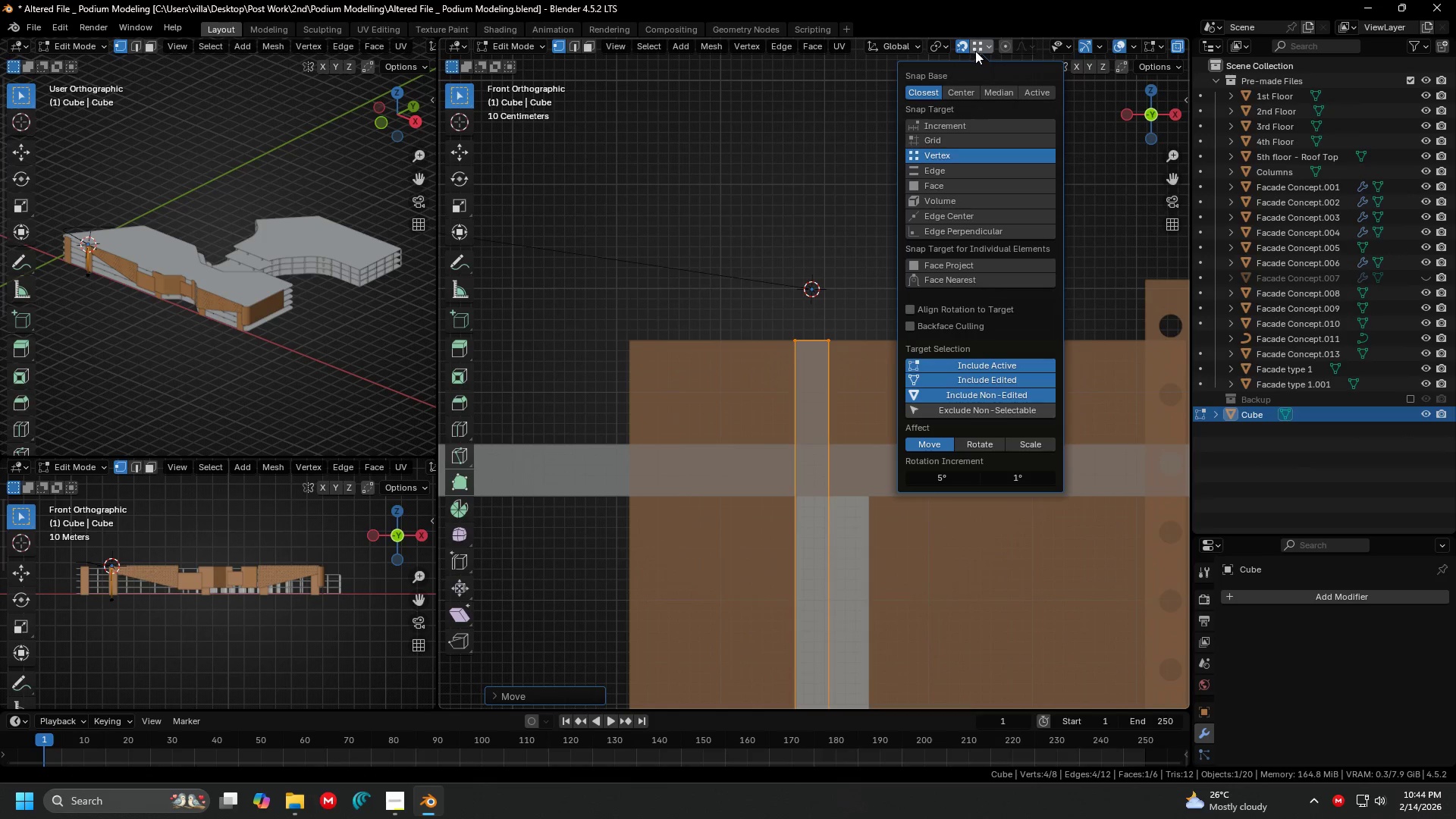 
left_click([977, 39])
 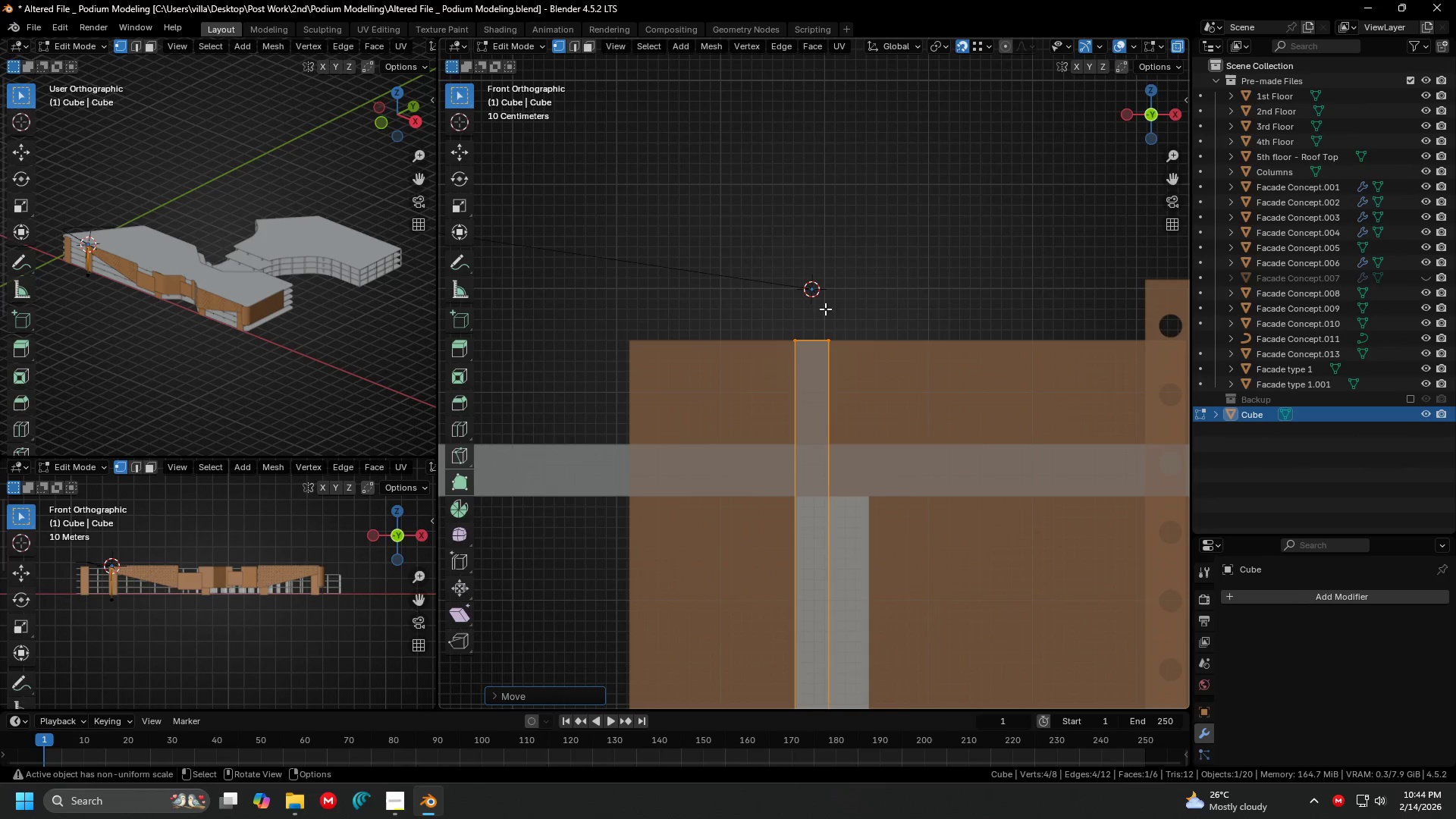 
key(G)
 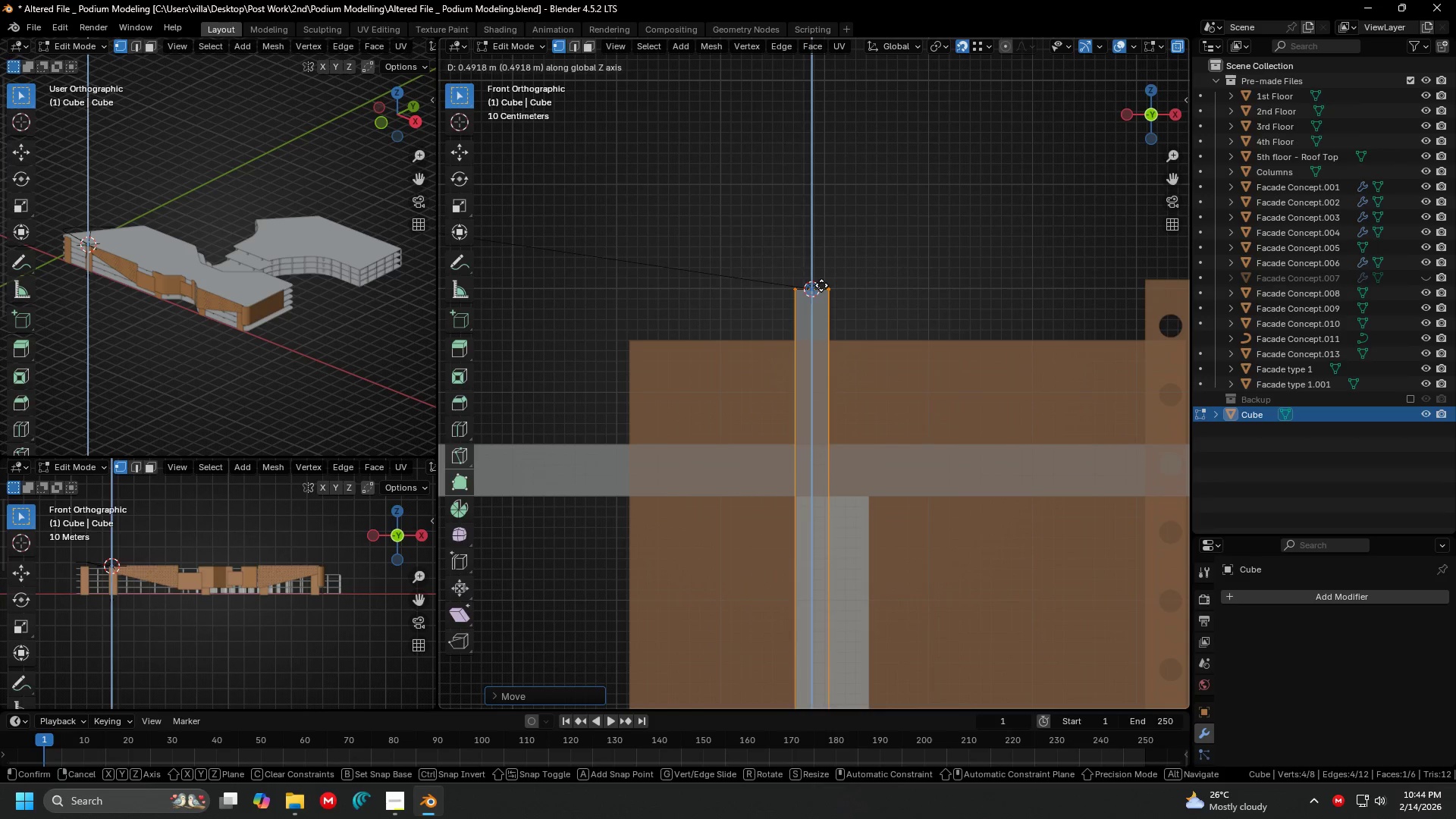 
left_click([821, 285])
 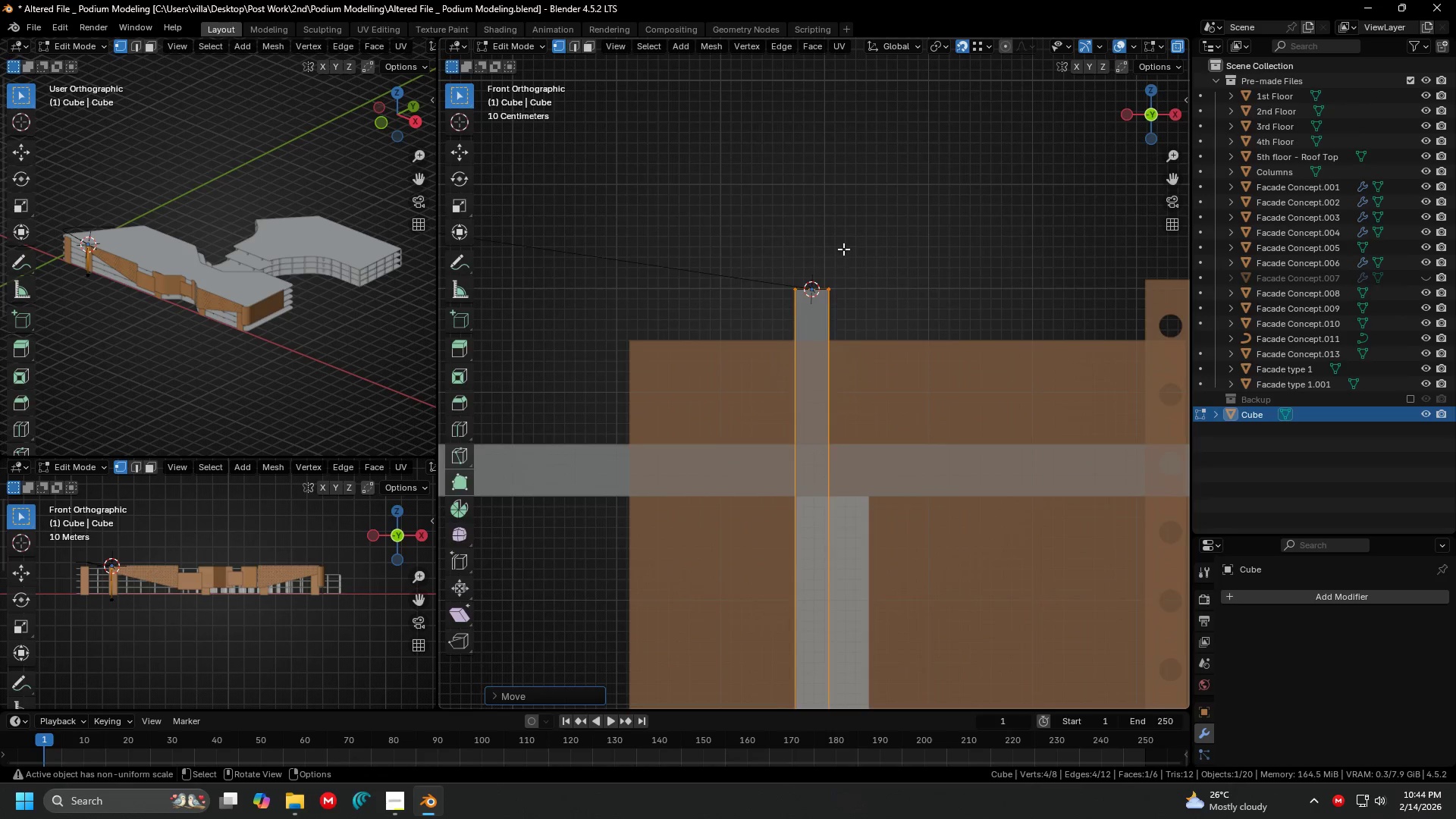 
key(Shift+ShiftLeft)
 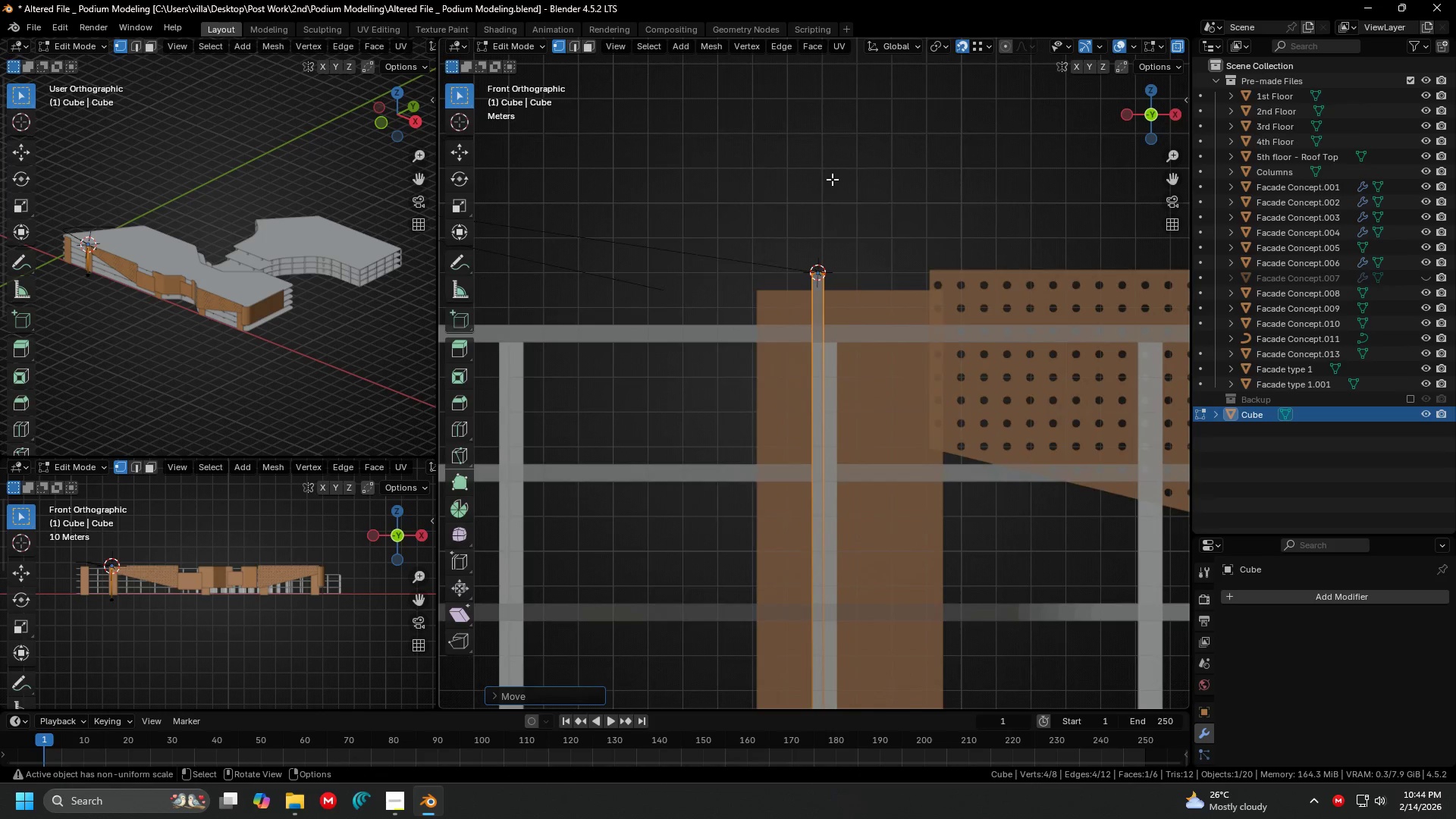 
key(Shift+ShiftLeft)
 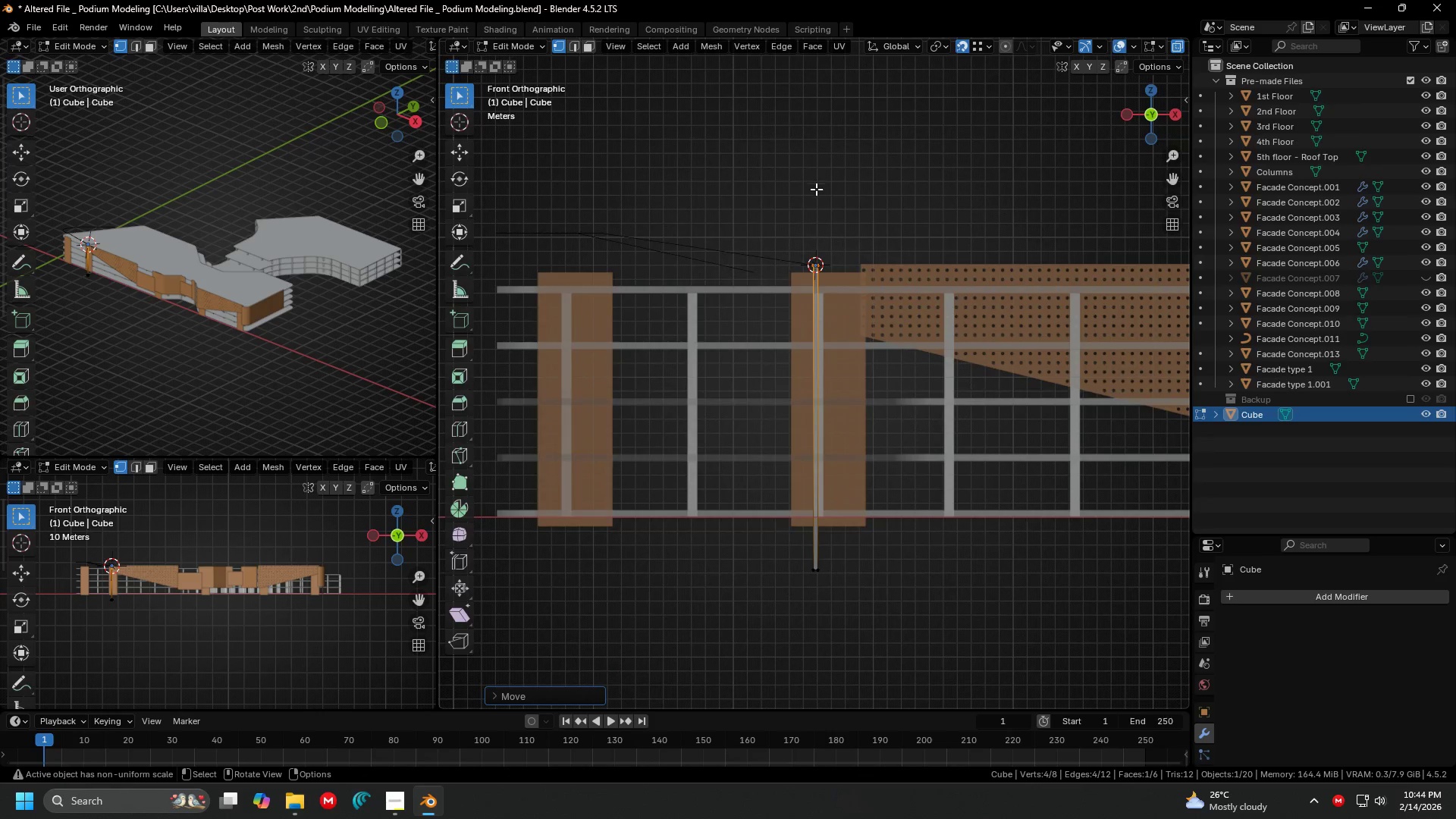 
scroll: coordinate [818, 228], scroll_direction: down, amount: 11.0
 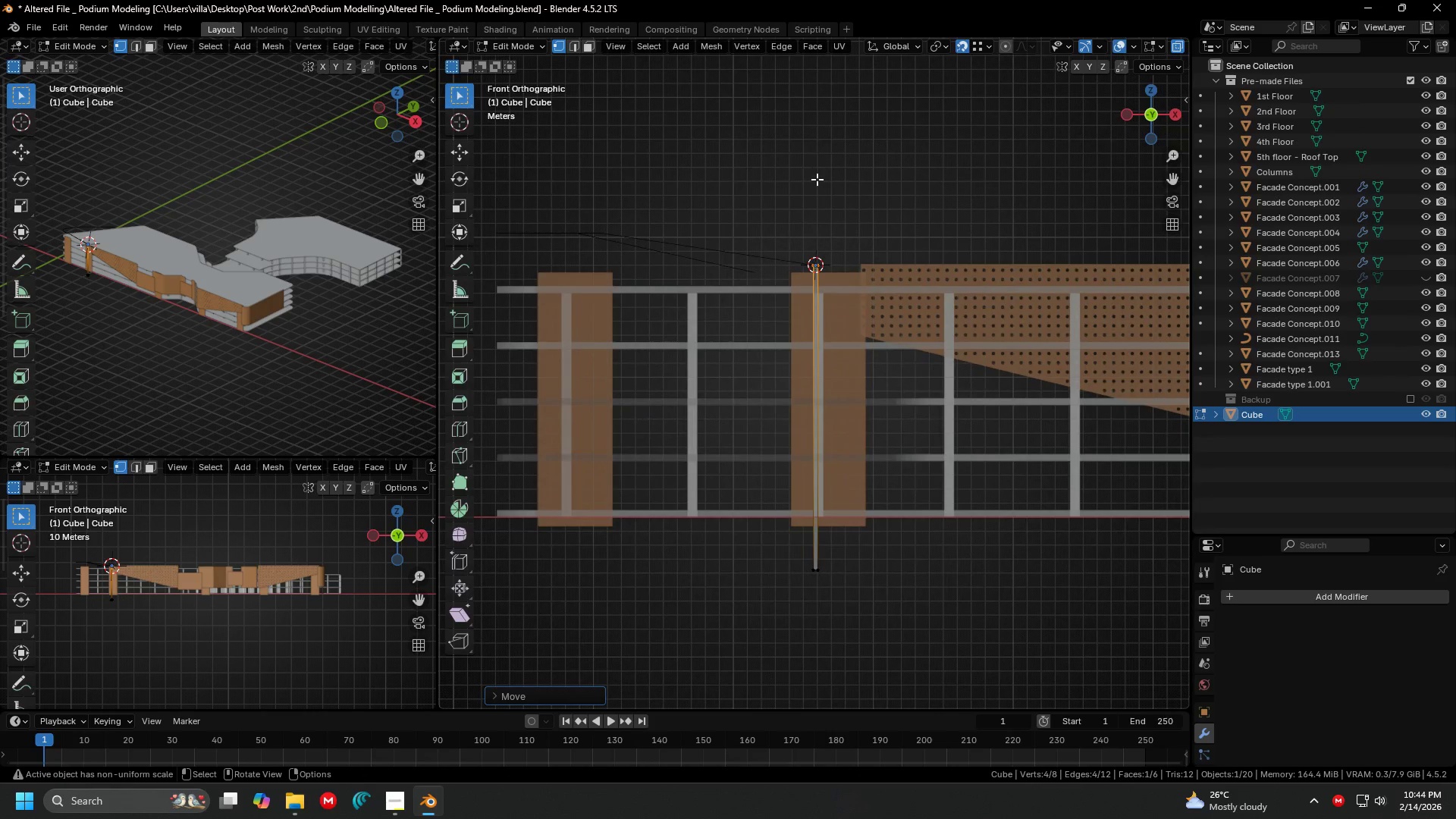 
key(Tab)
 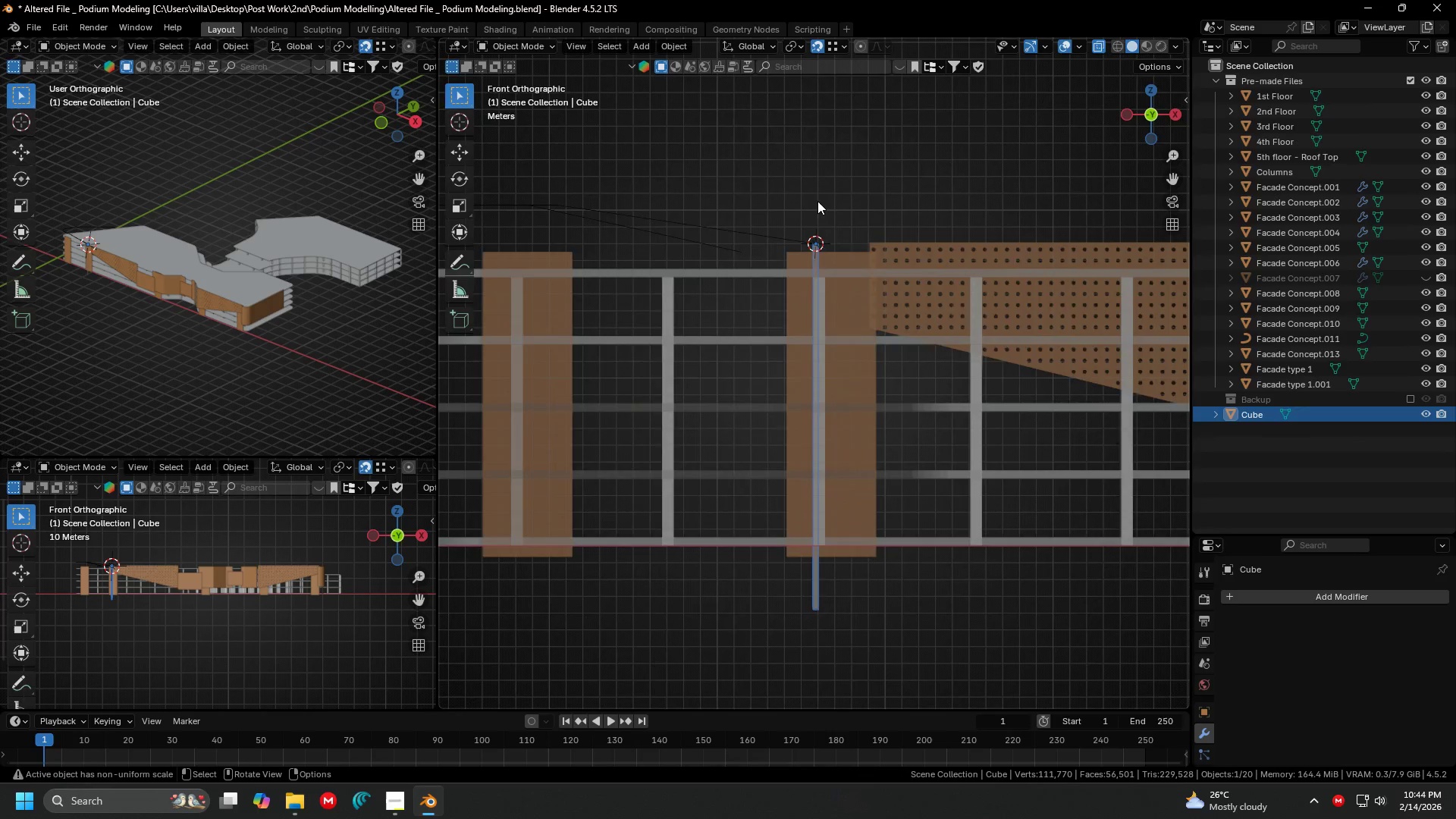 
scroll: coordinate [817, 199], scroll_direction: up, amount: 2.0
 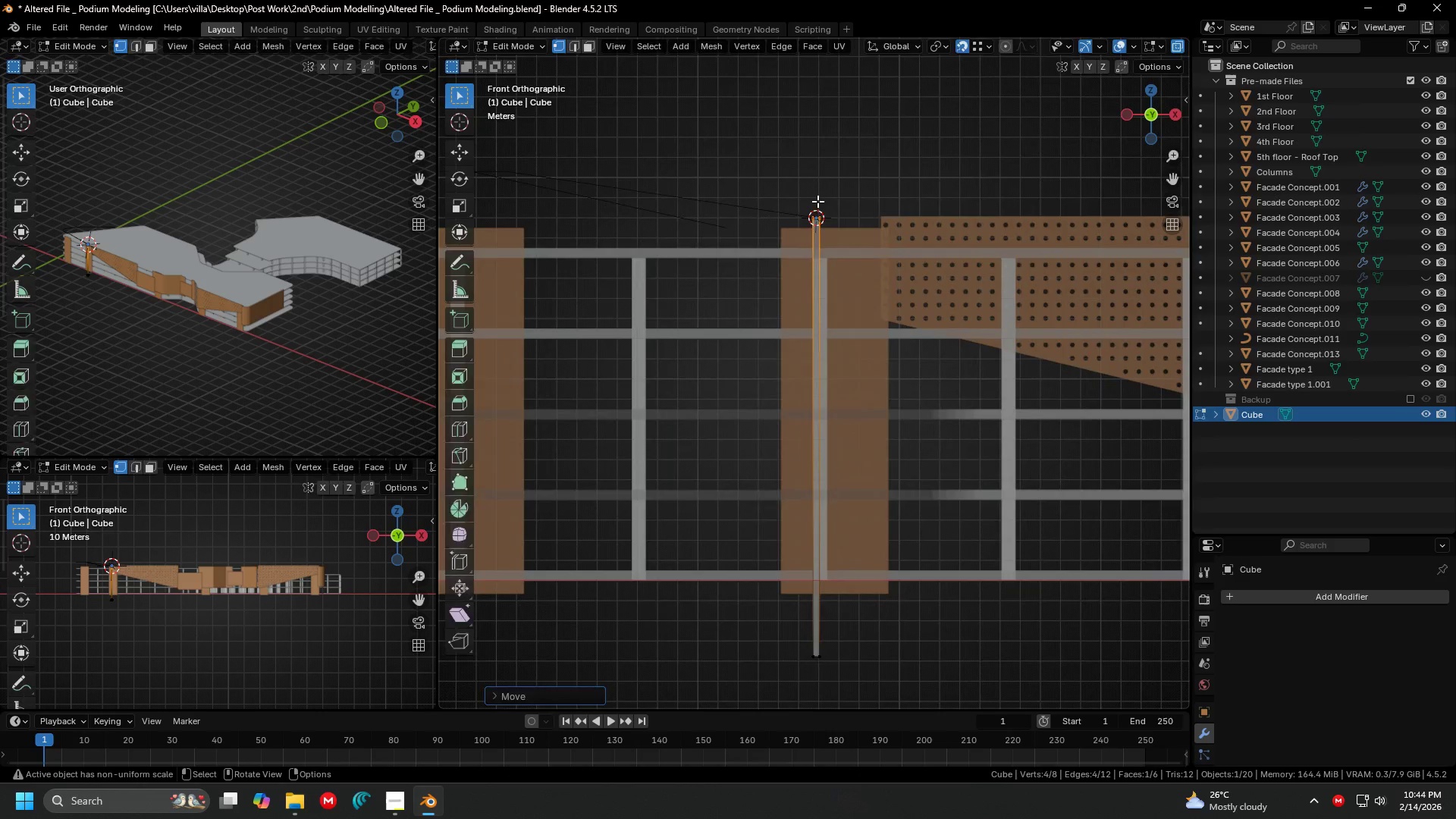 
key(Shift+ShiftLeft)
 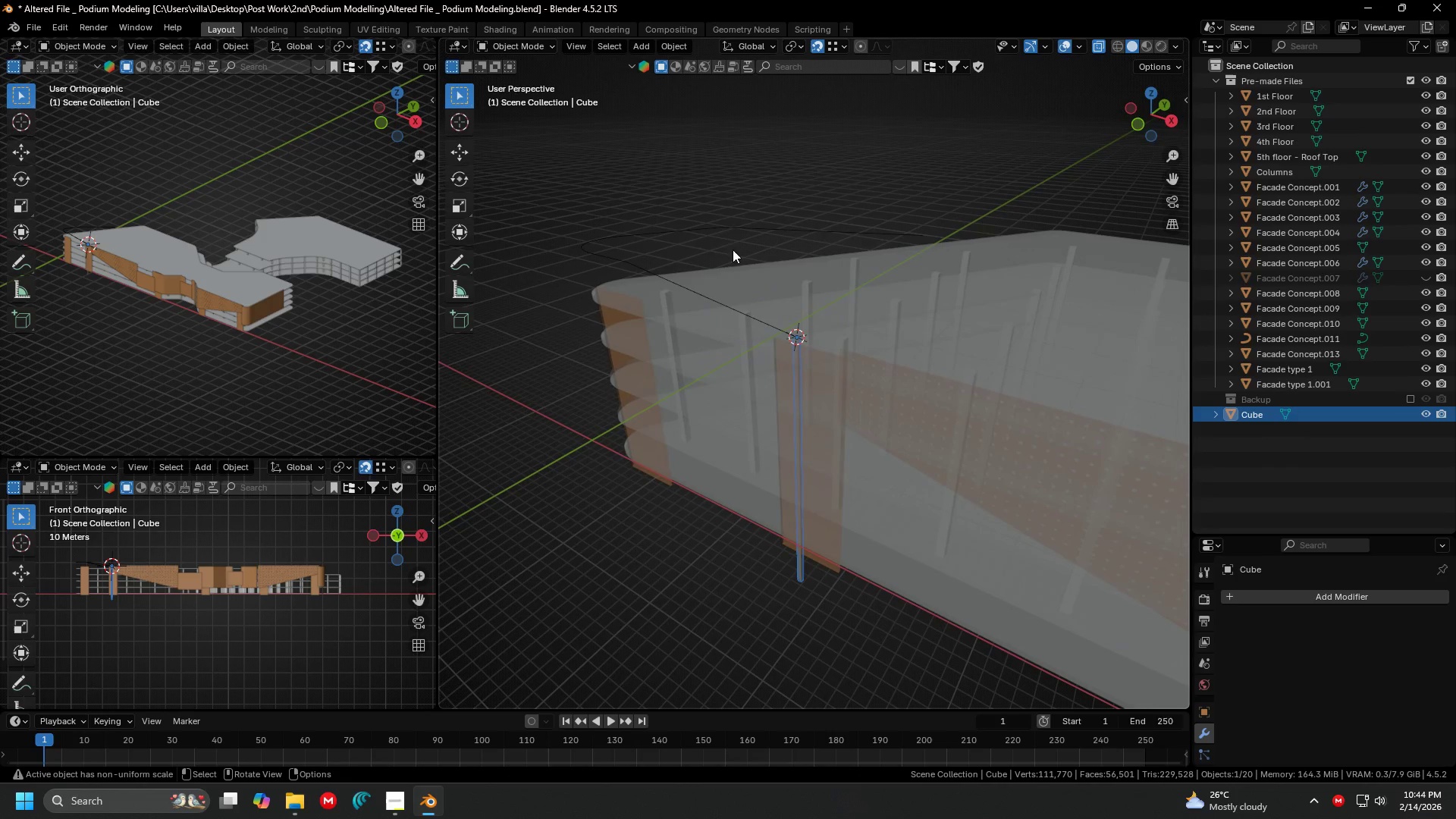 
scroll: coordinate [780, 259], scroll_direction: up, amount: 1.0
 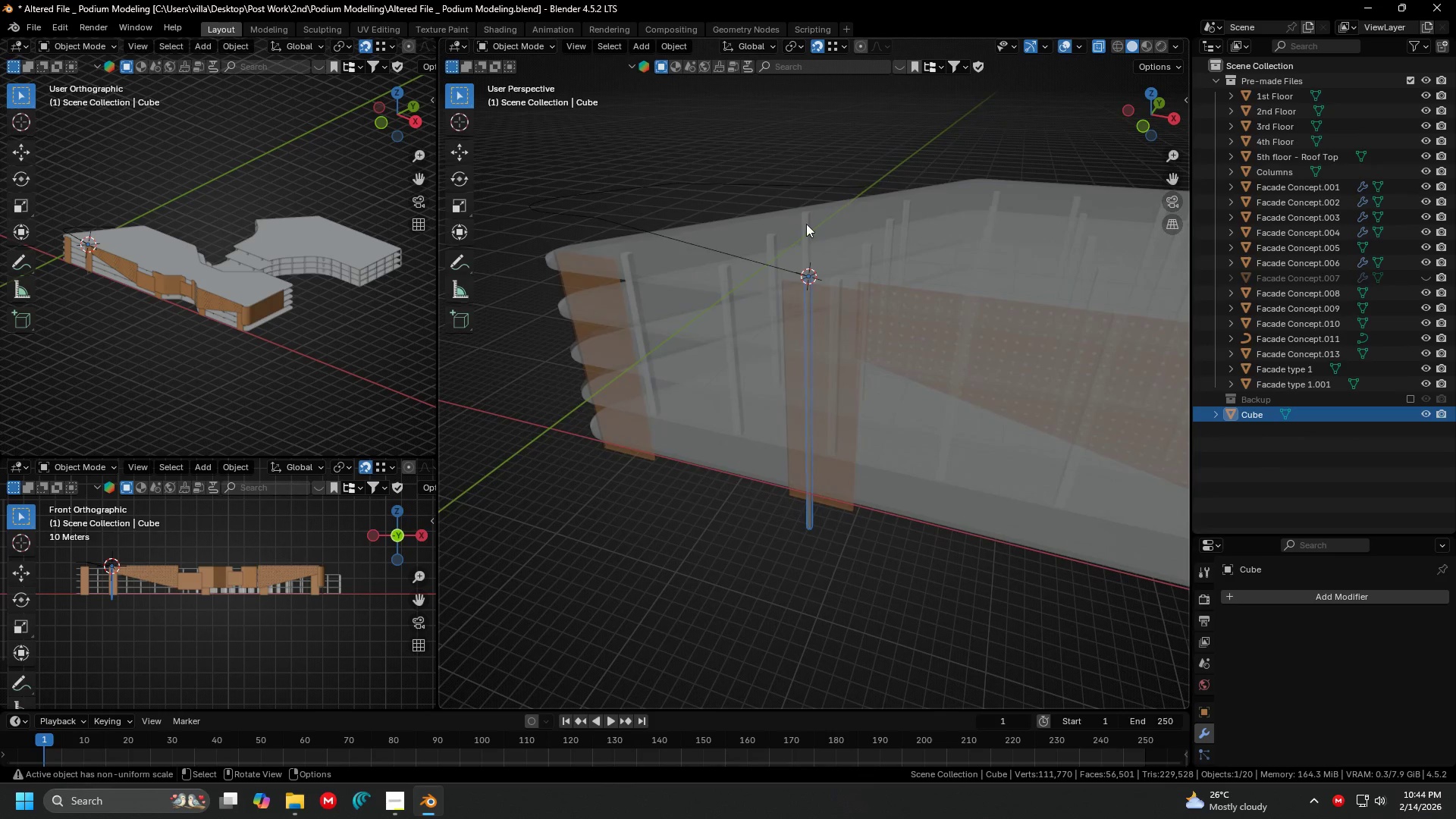 
hold_key(key=ShiftLeft, duration=0.38)
 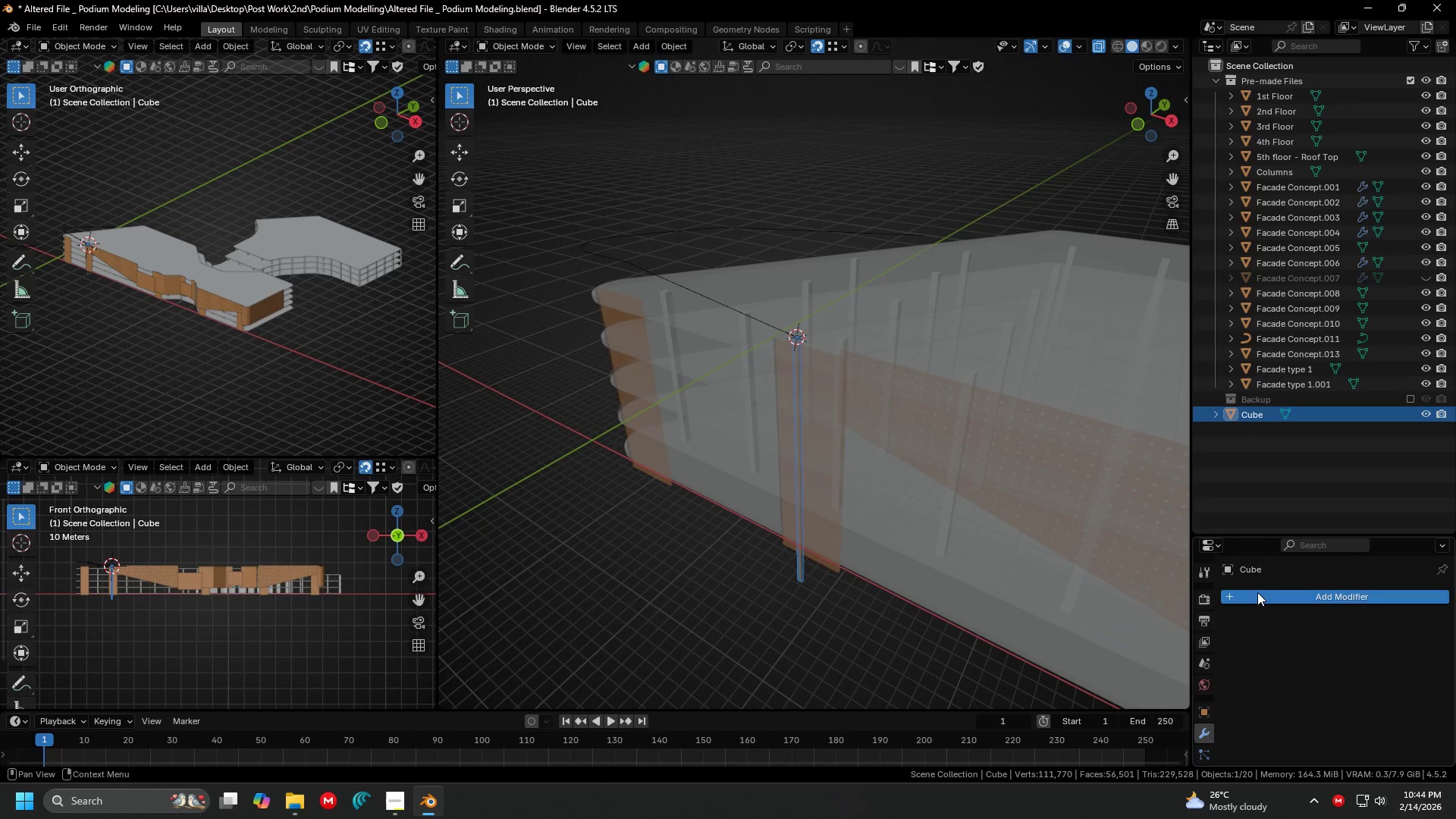 
double_click([1257, 592])
 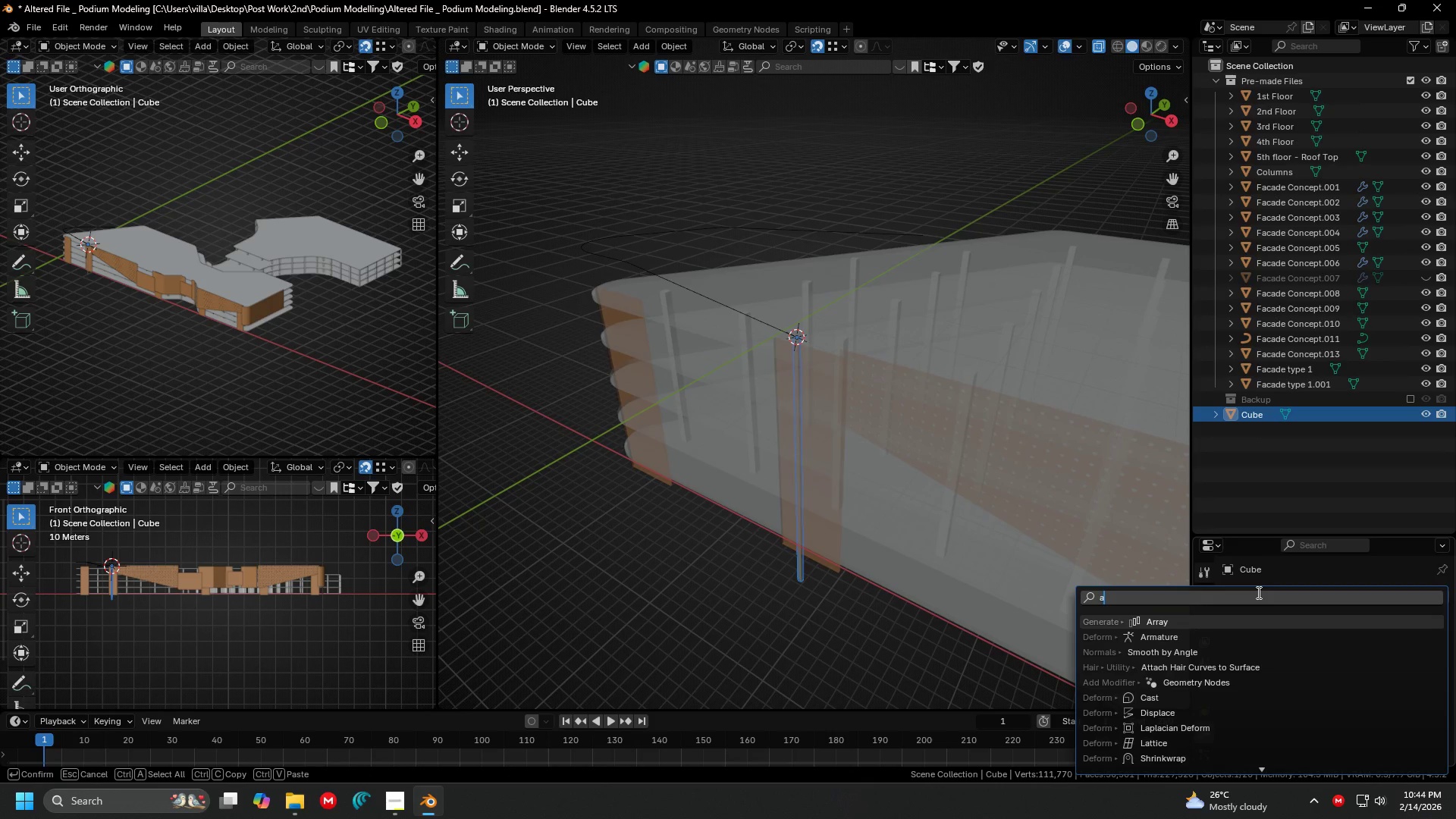 
type(arra)
 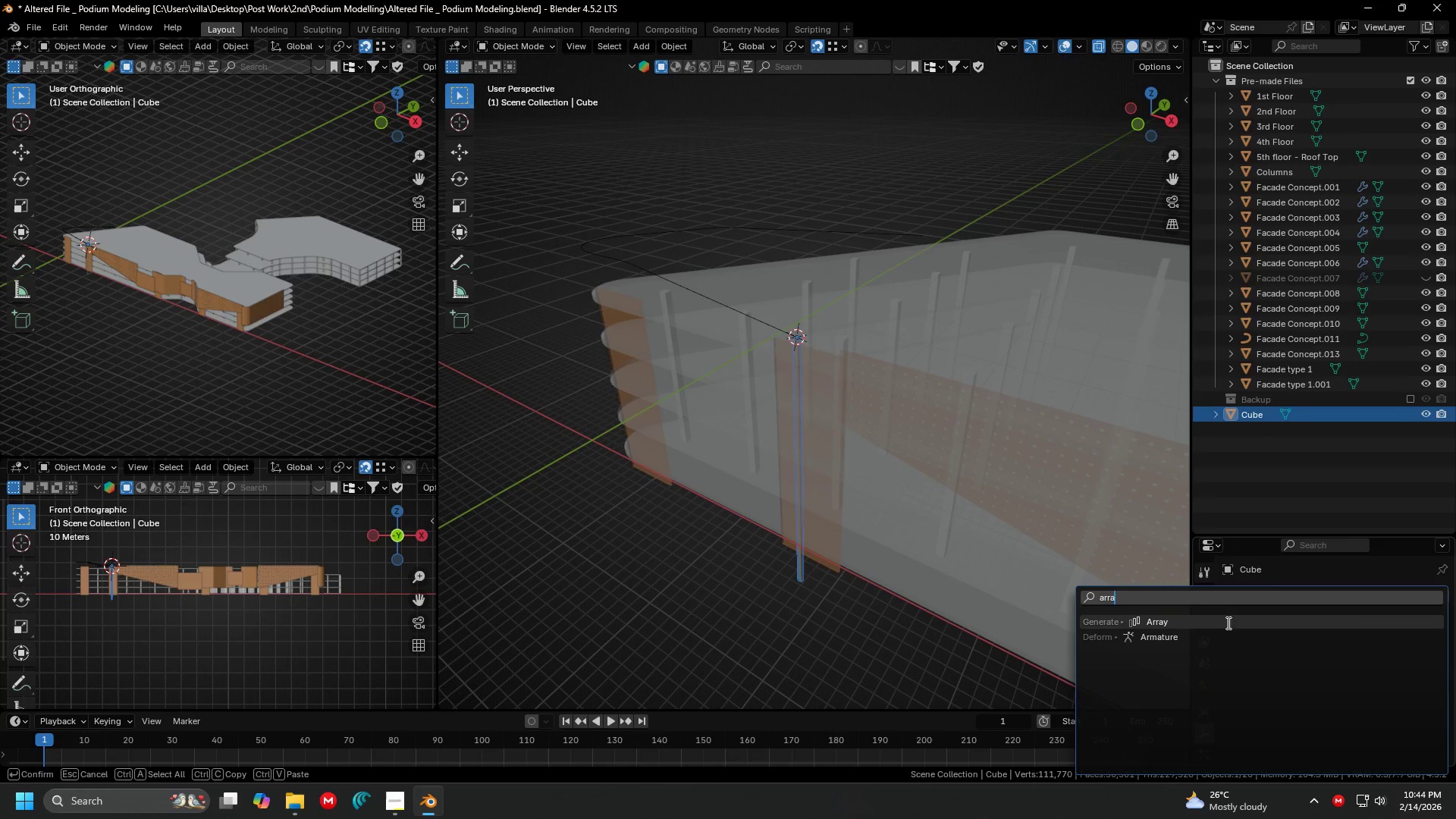 
left_click([1226, 624])
 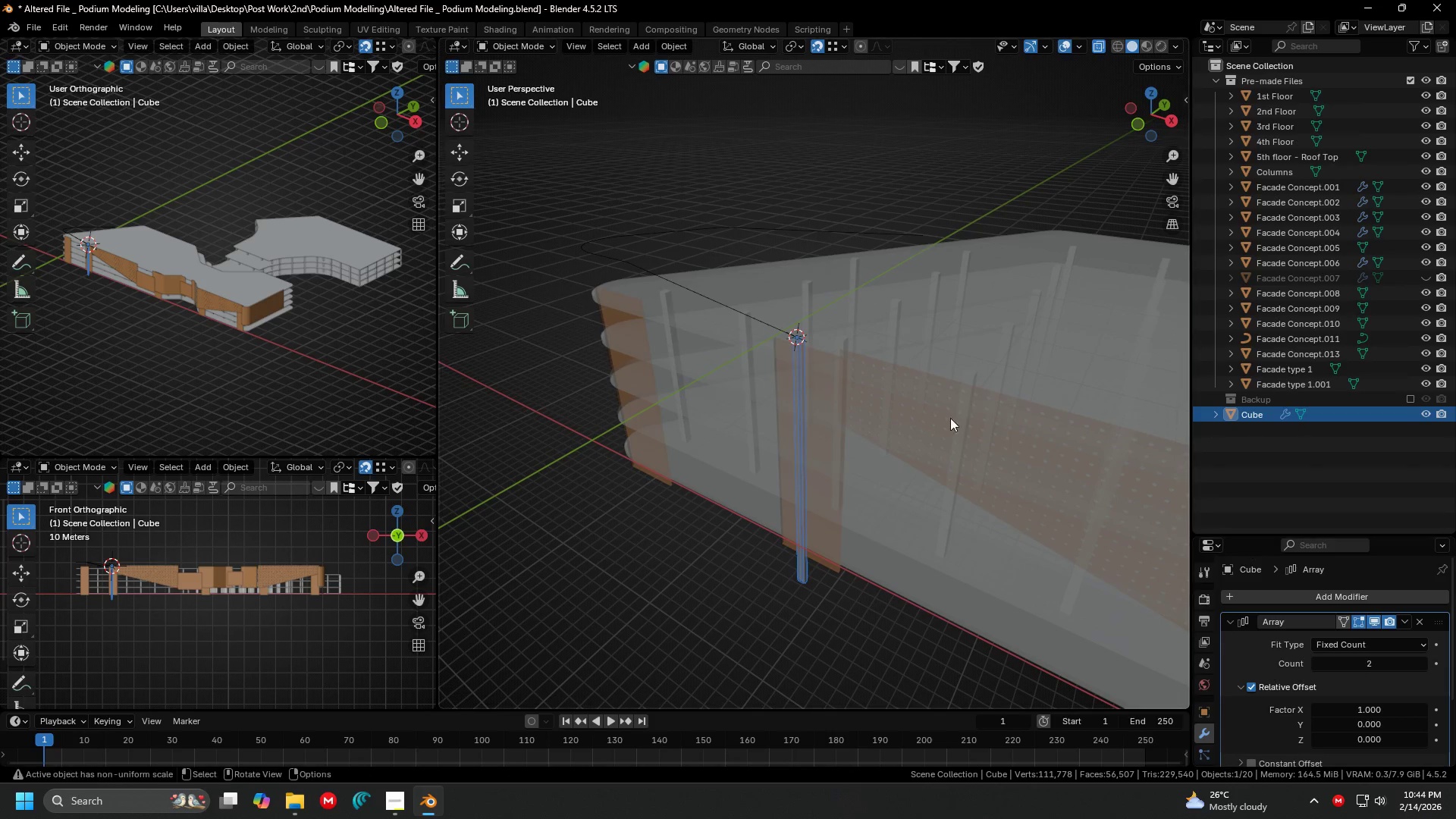 
scroll: coordinate [955, 422], scroll_direction: down, amount: 1.0
 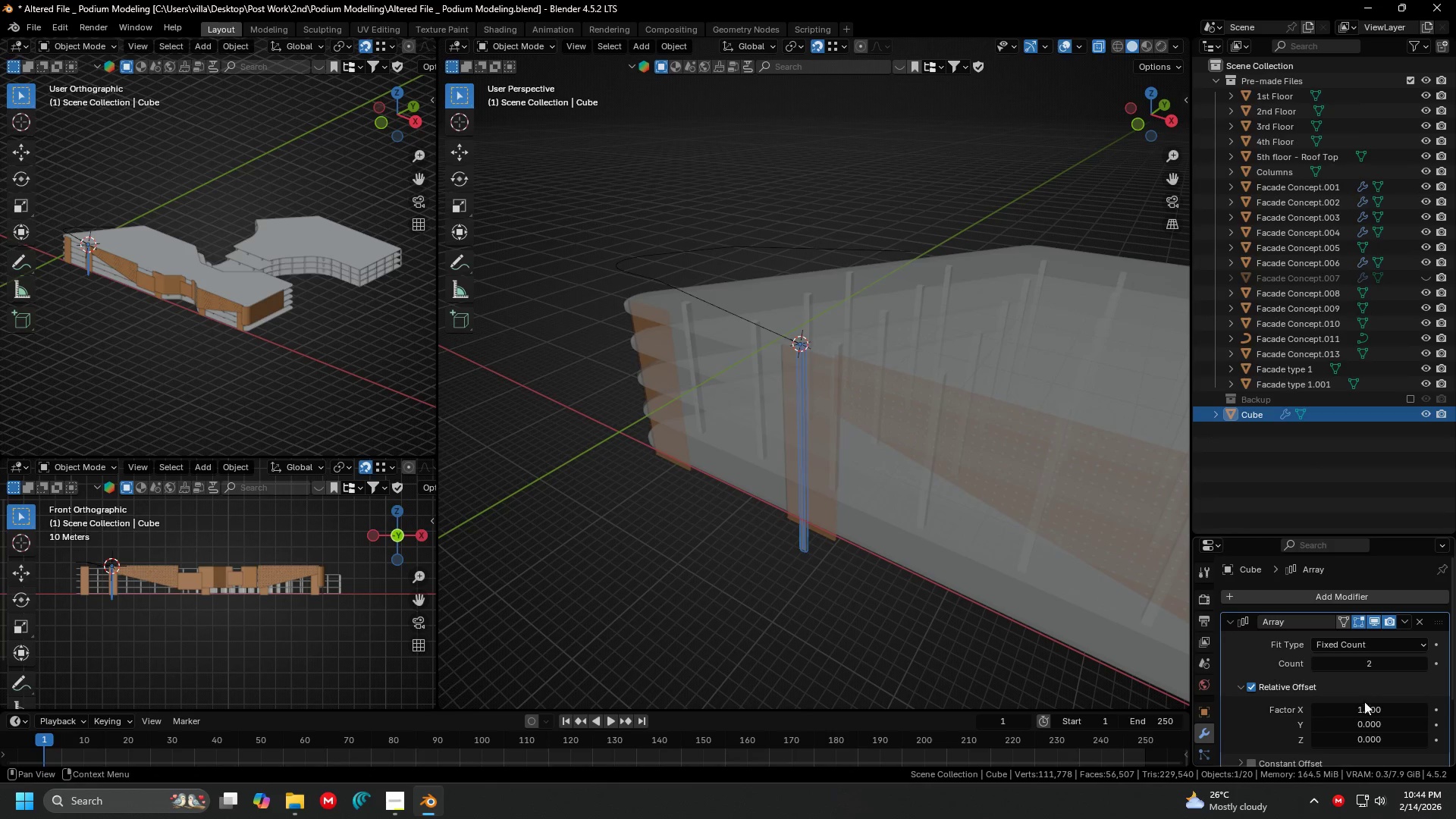 
left_click([1365, 708])
 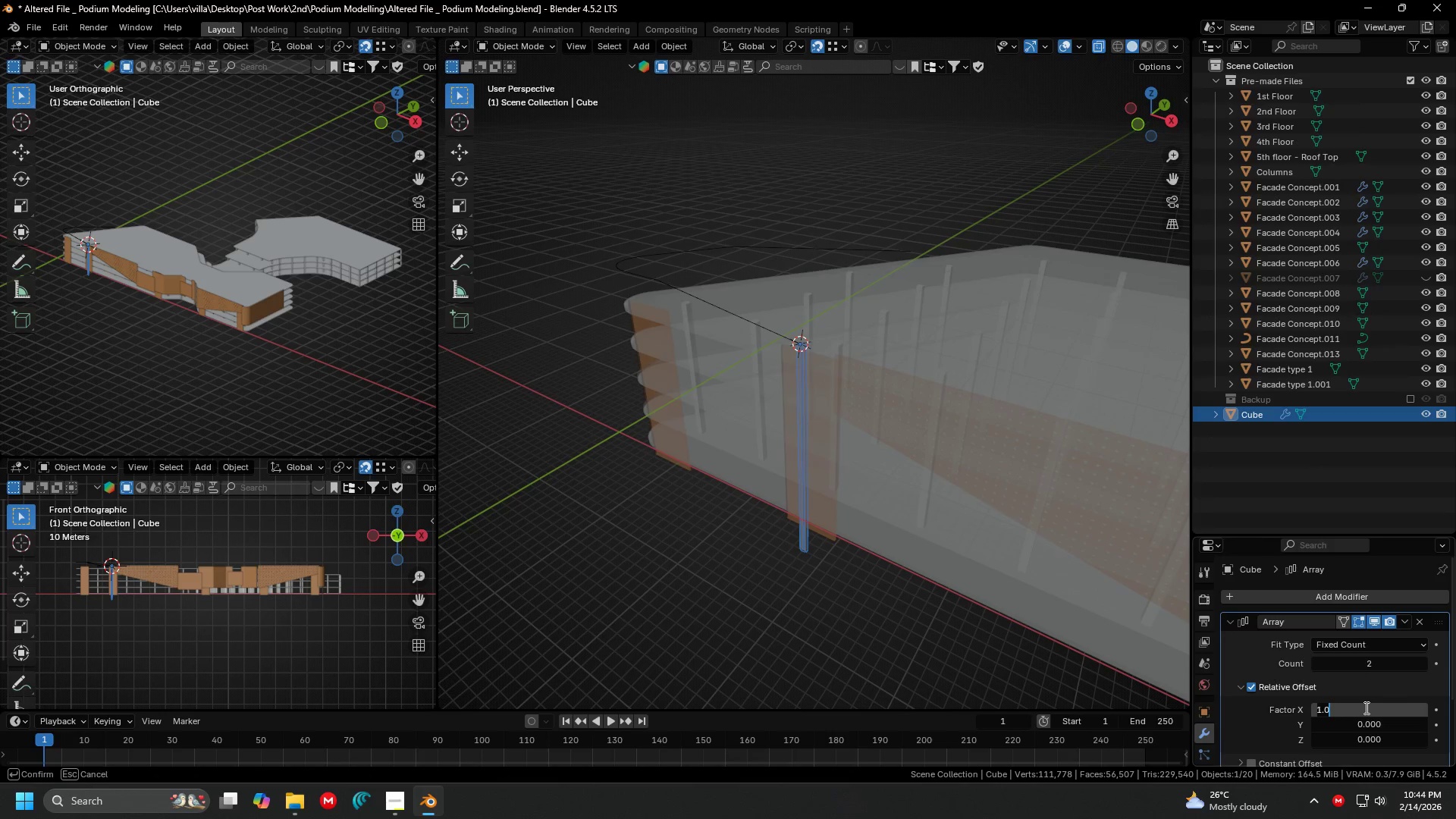 
key(2)
 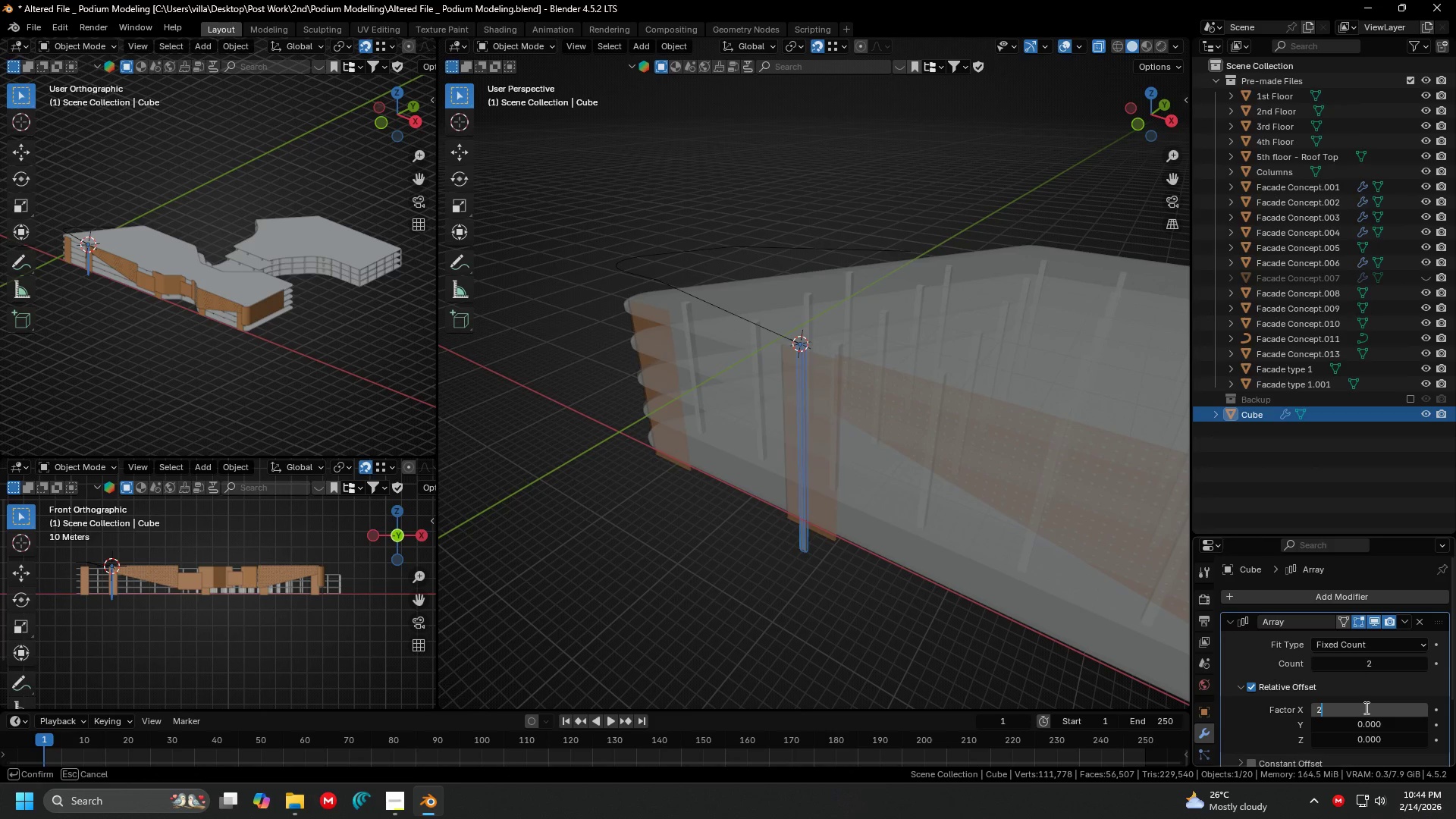 
key(Enter)
 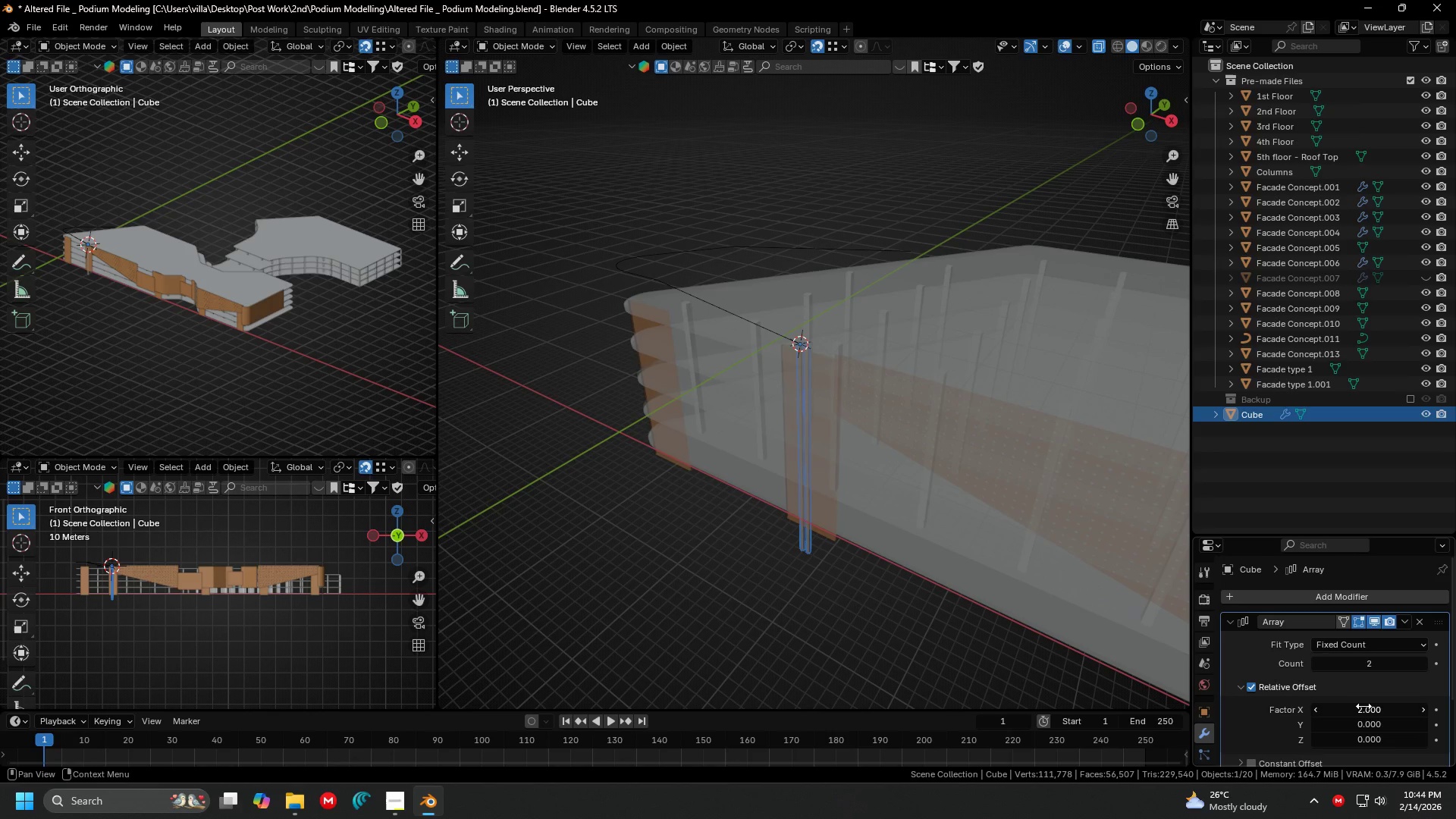 
left_click([1364, 709])
 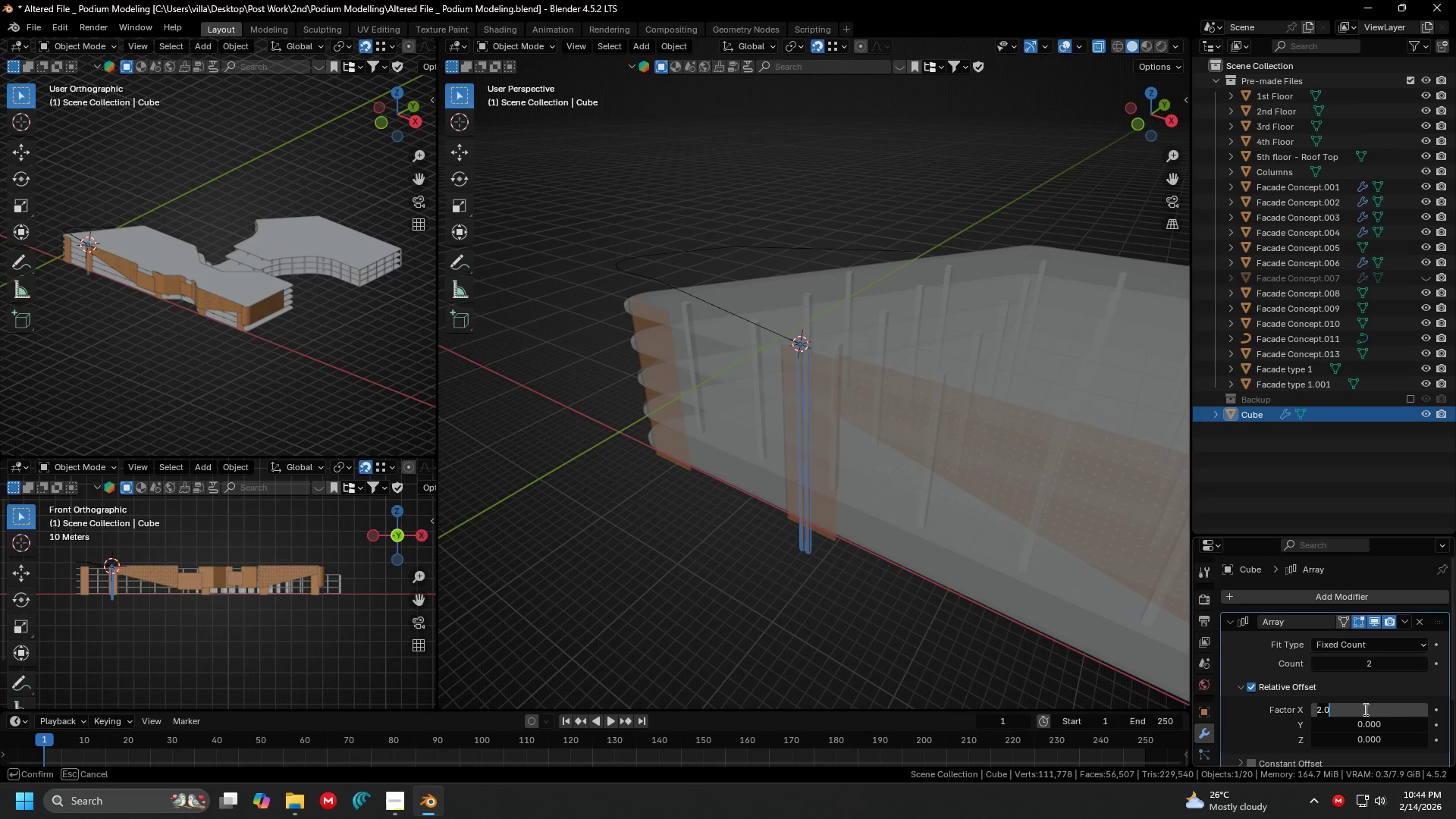 
key(Minus)
 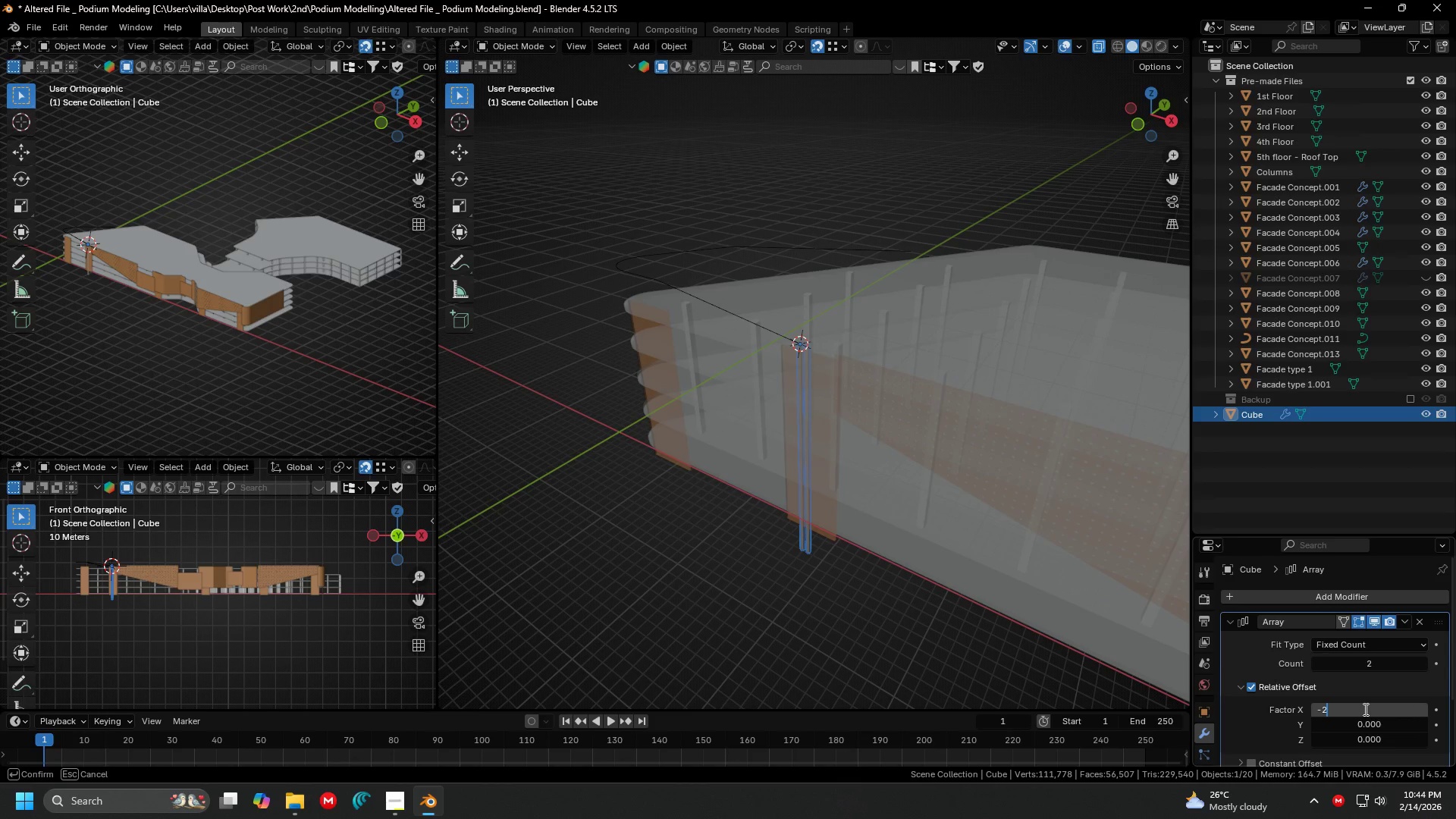 
key(2)
 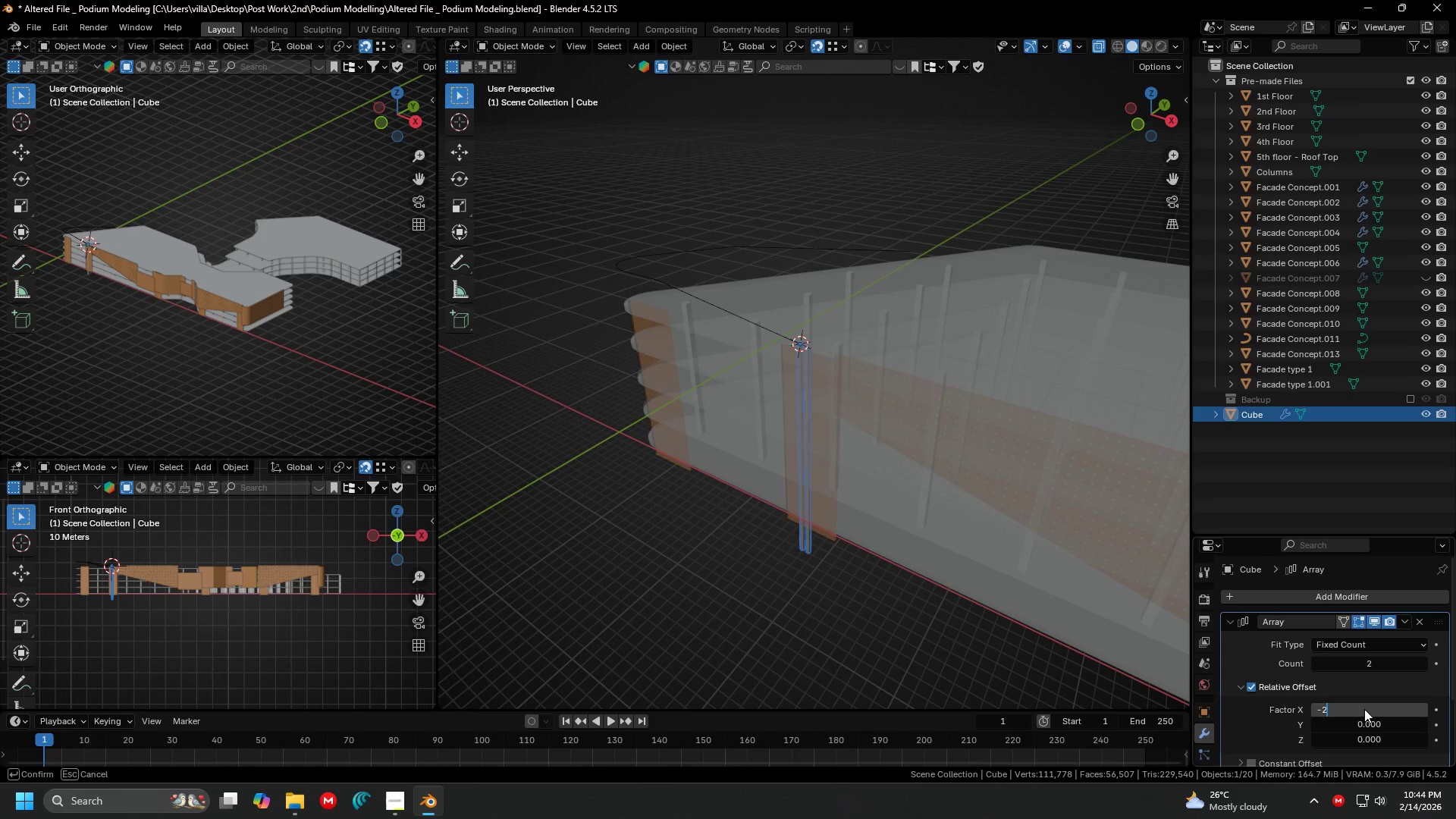 
key(Enter)
 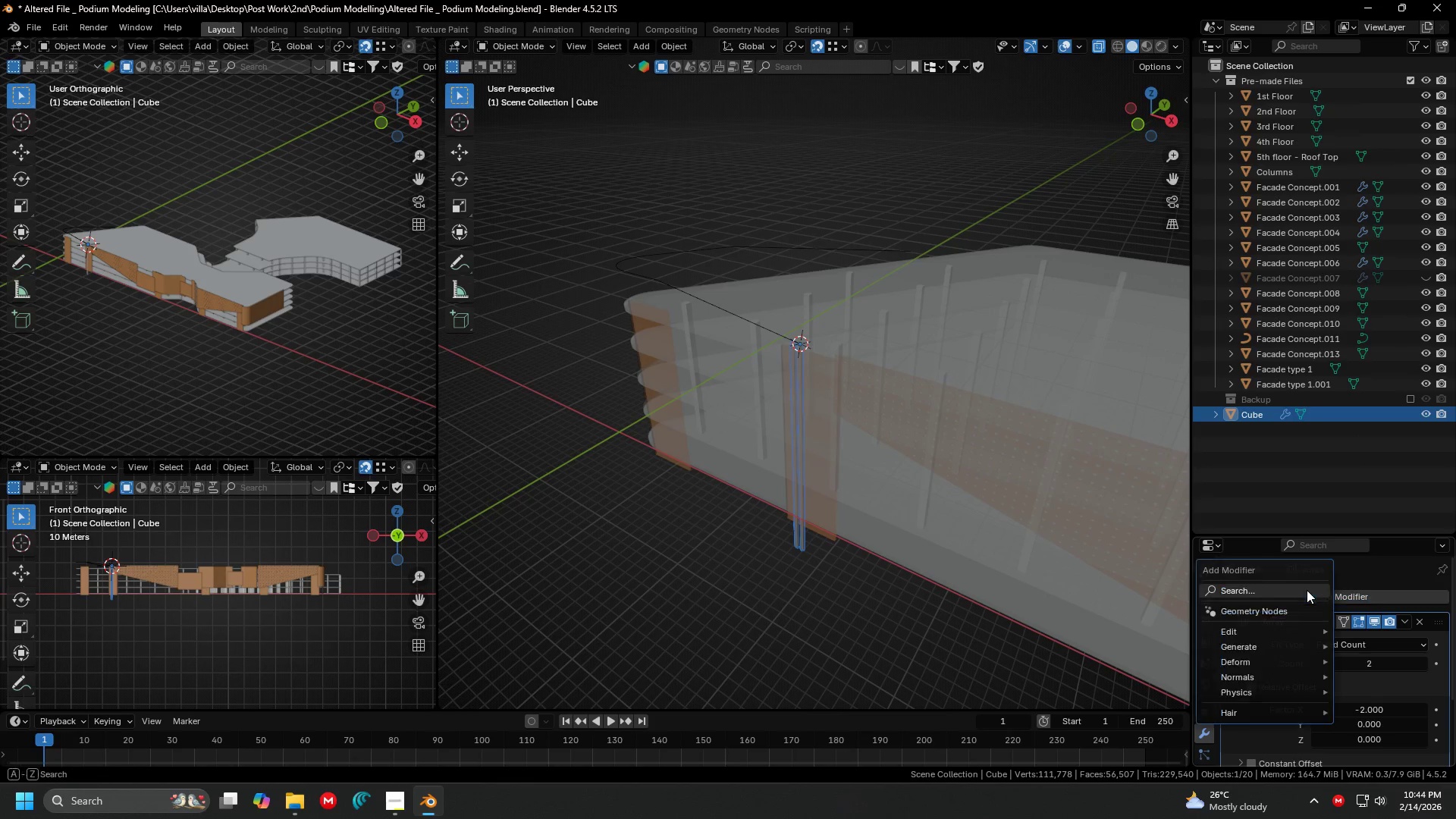 
double_click([1307, 590])
 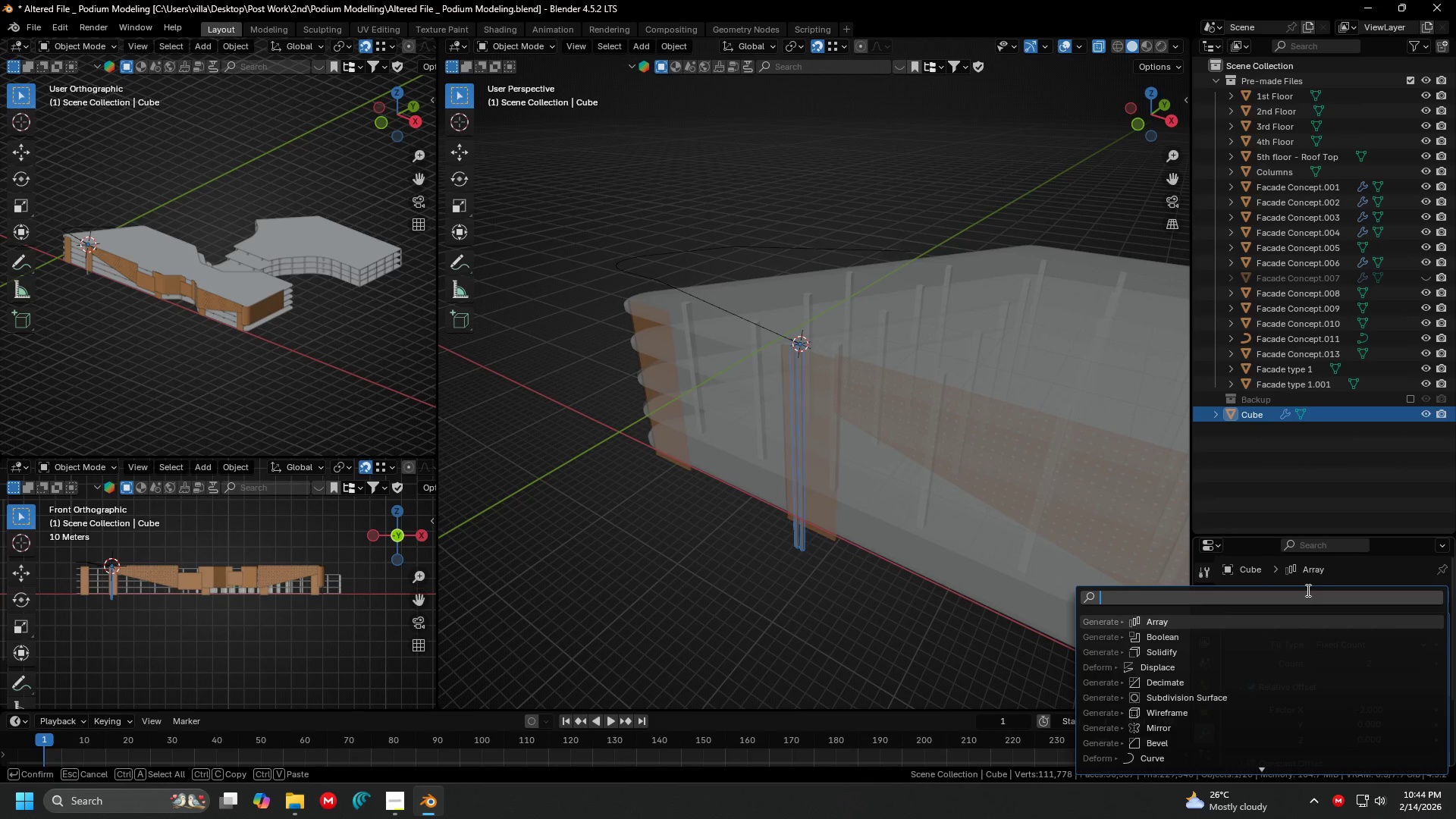 
type(path)
 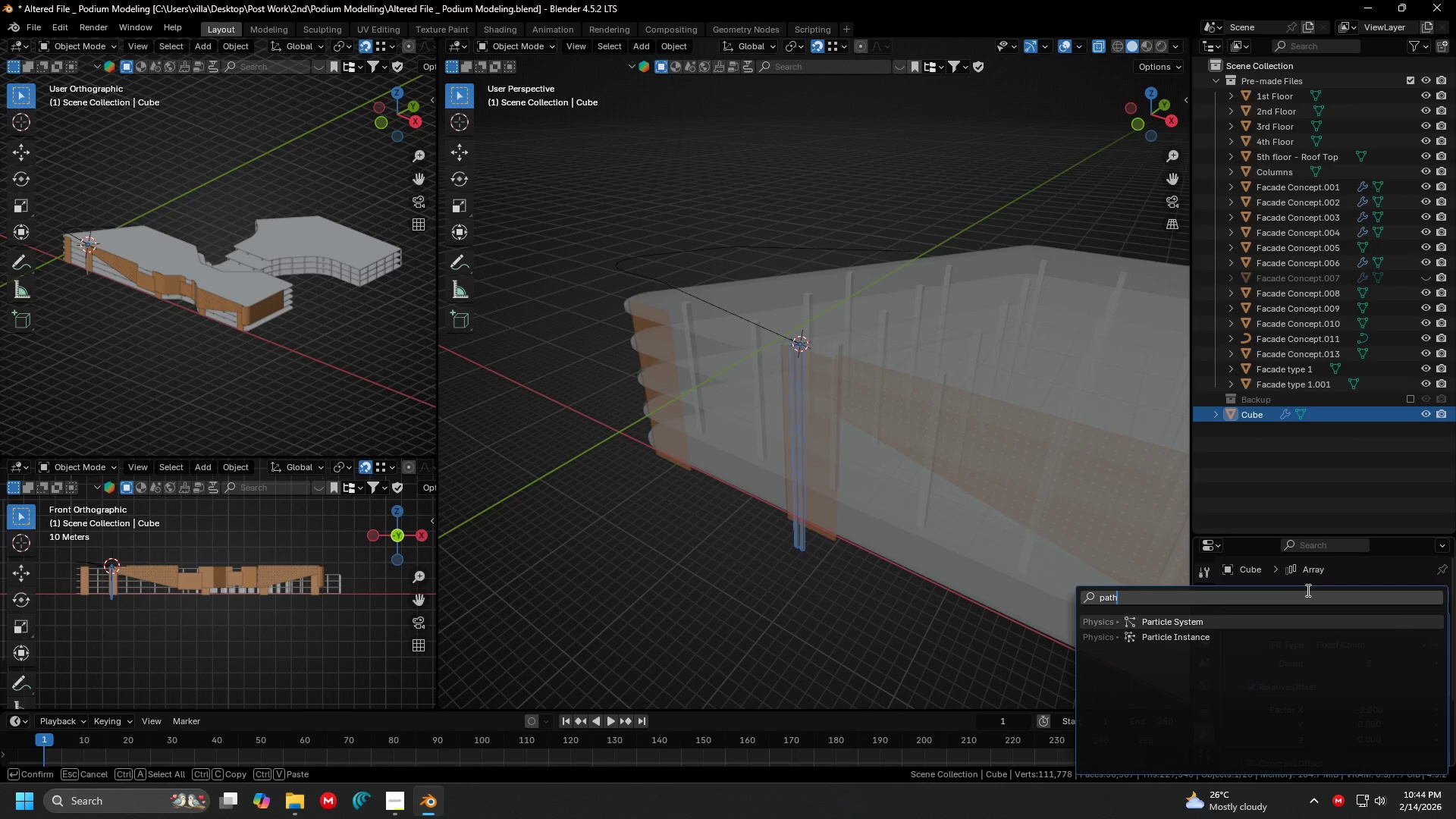 
hold_key(key=Backspace, duration=0.97)
 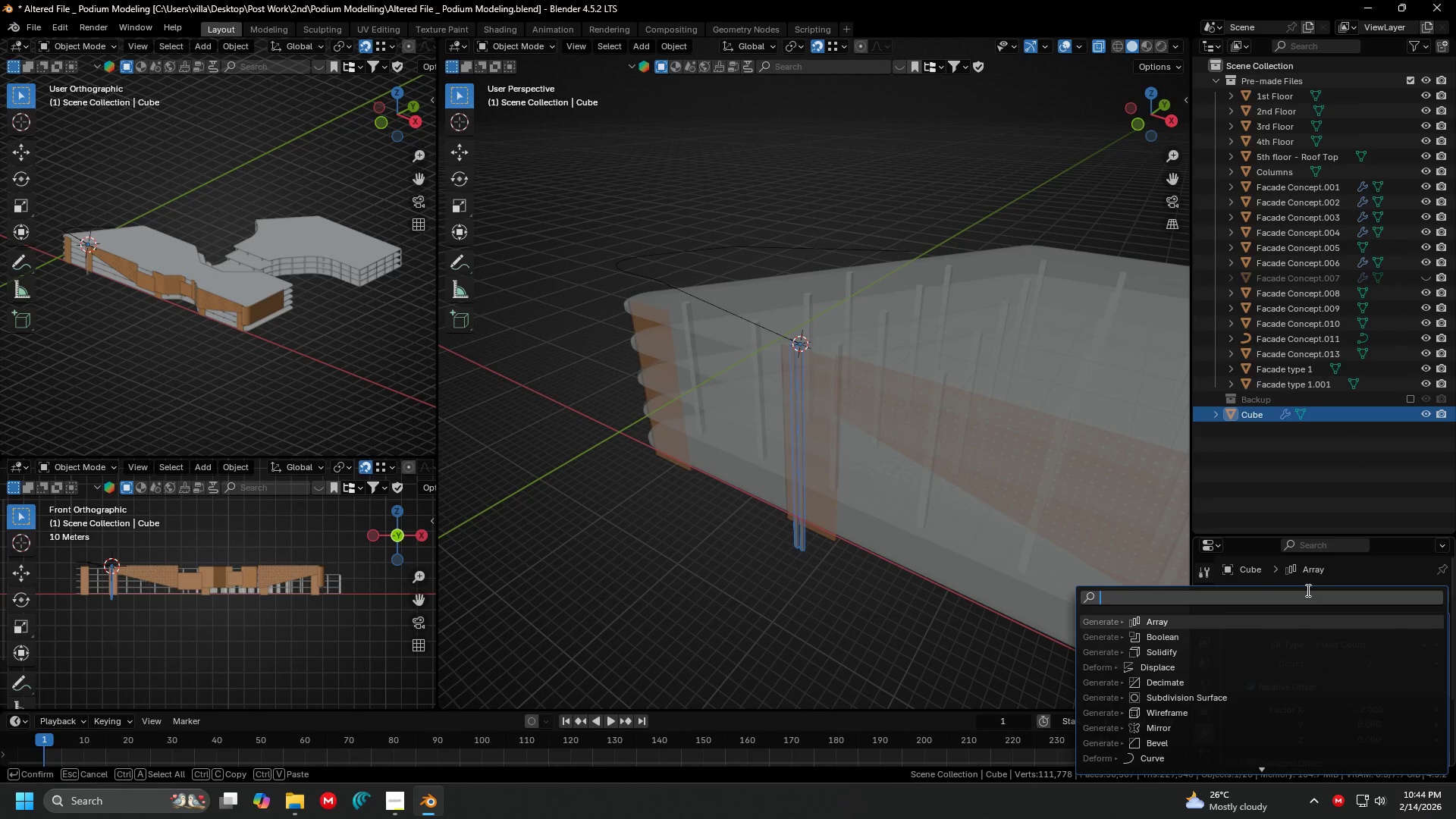 
key(C)
 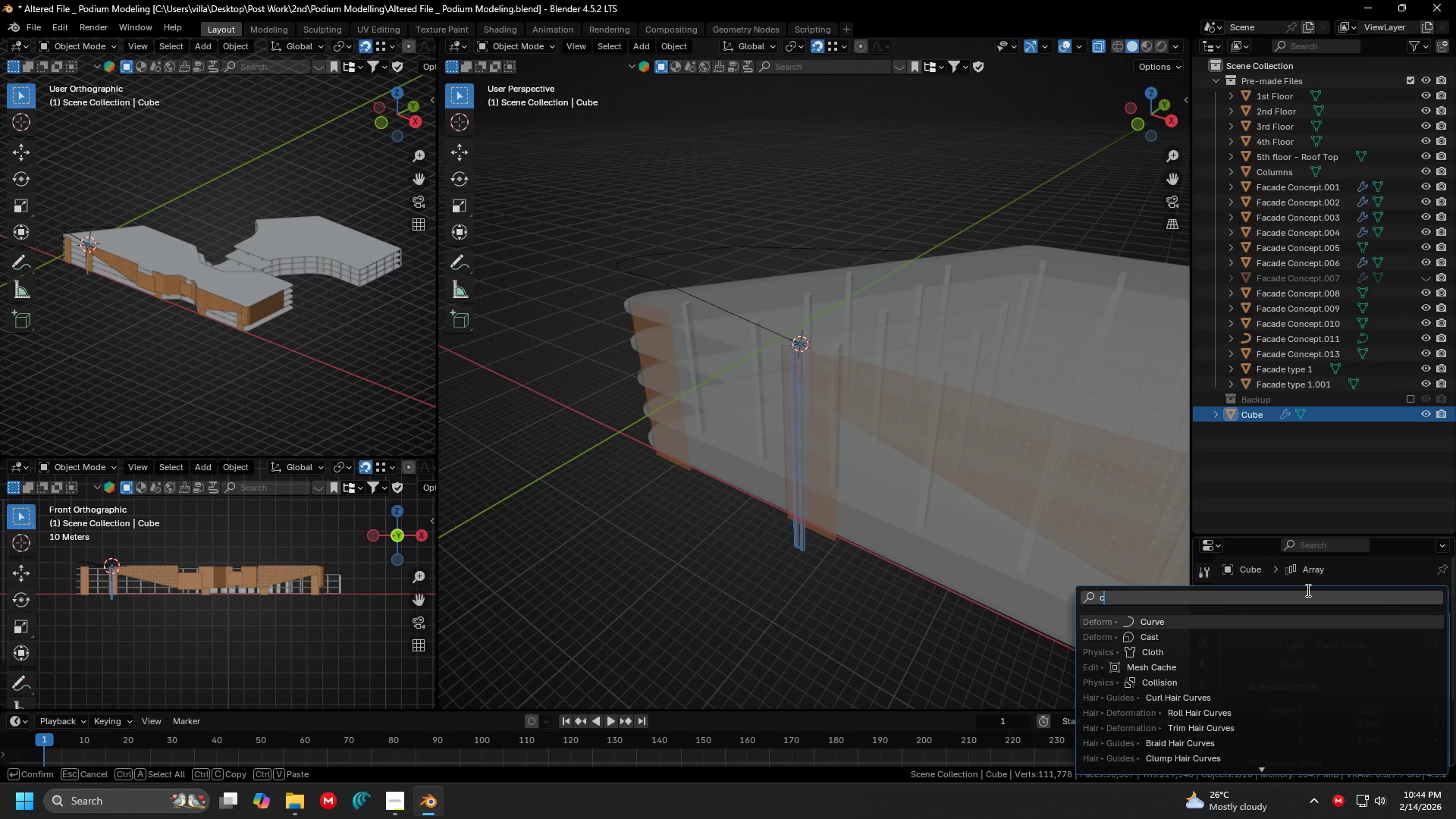 
key(Enter)
 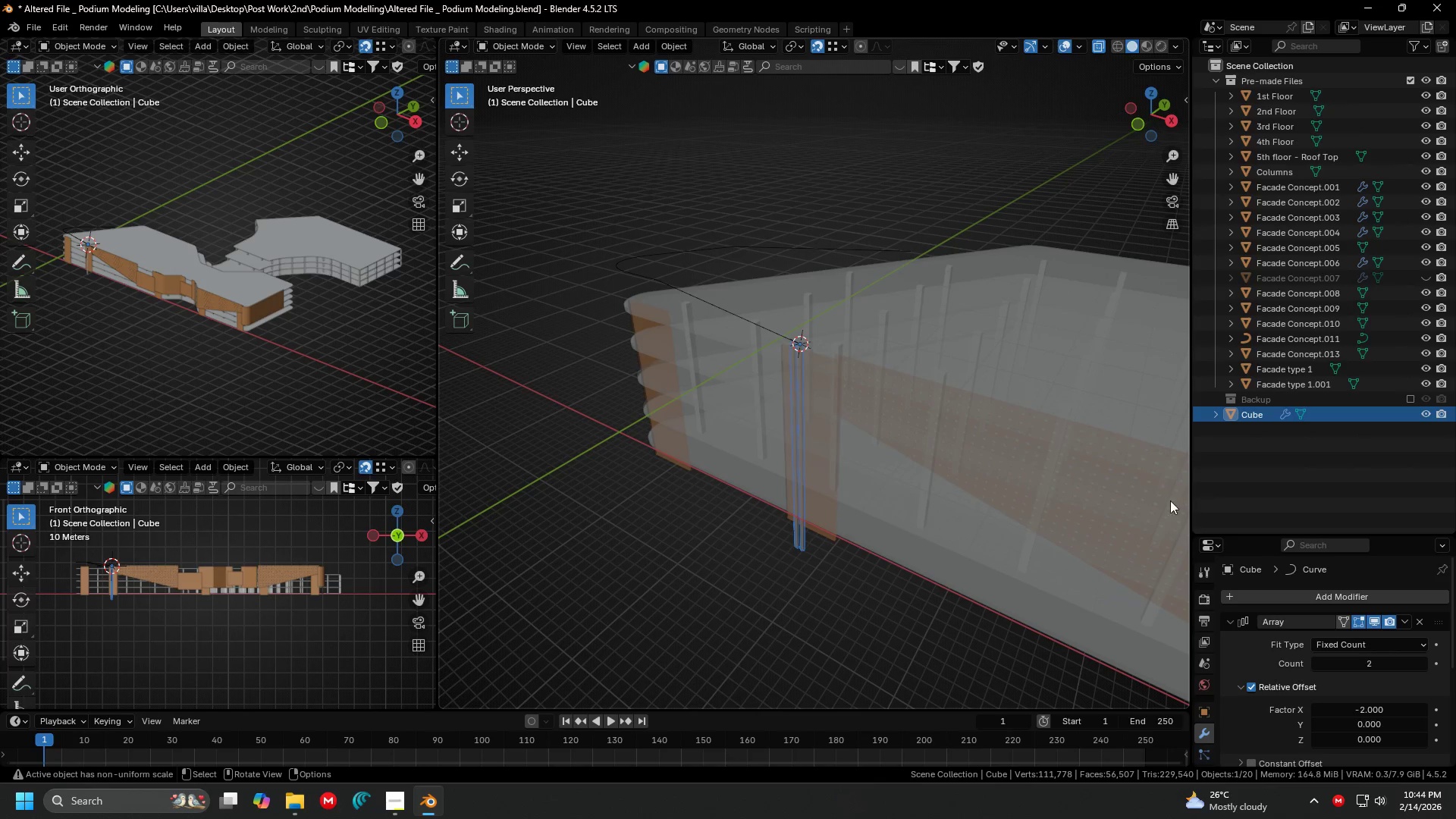 
scroll: coordinate [1348, 609], scroll_direction: down, amount: 10.0
 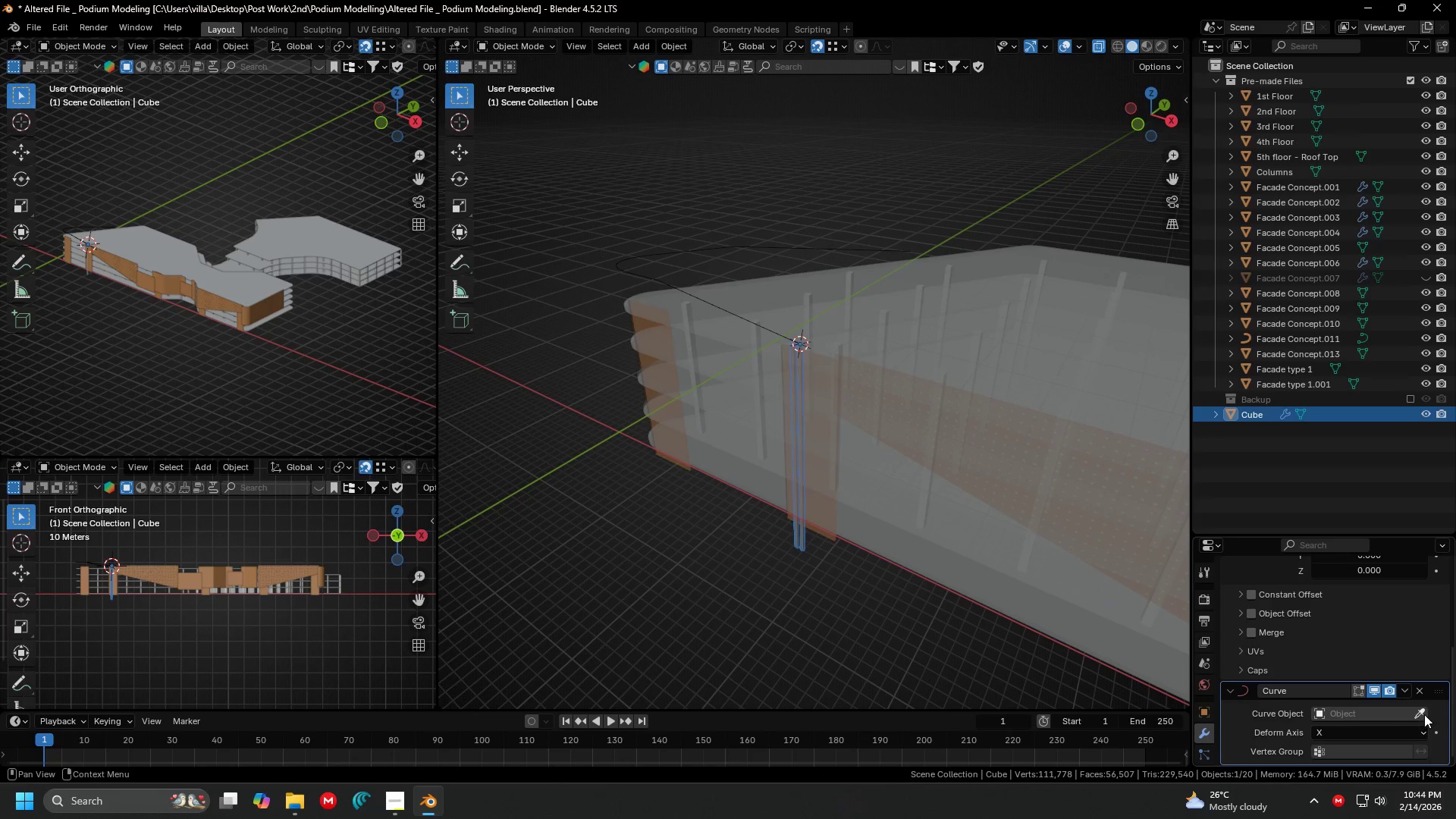 
left_click([1425, 714])
 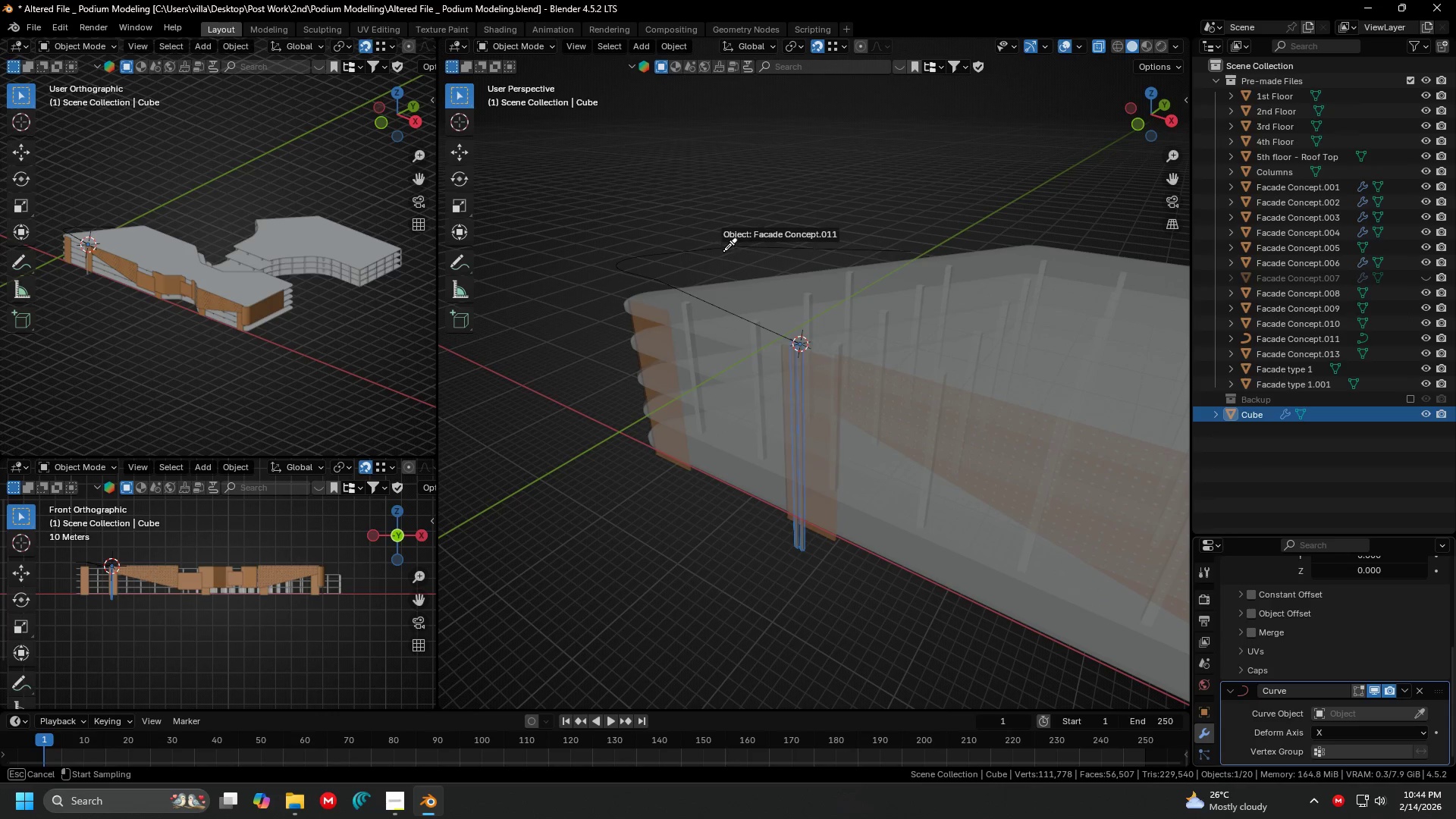 
left_click([726, 246])
 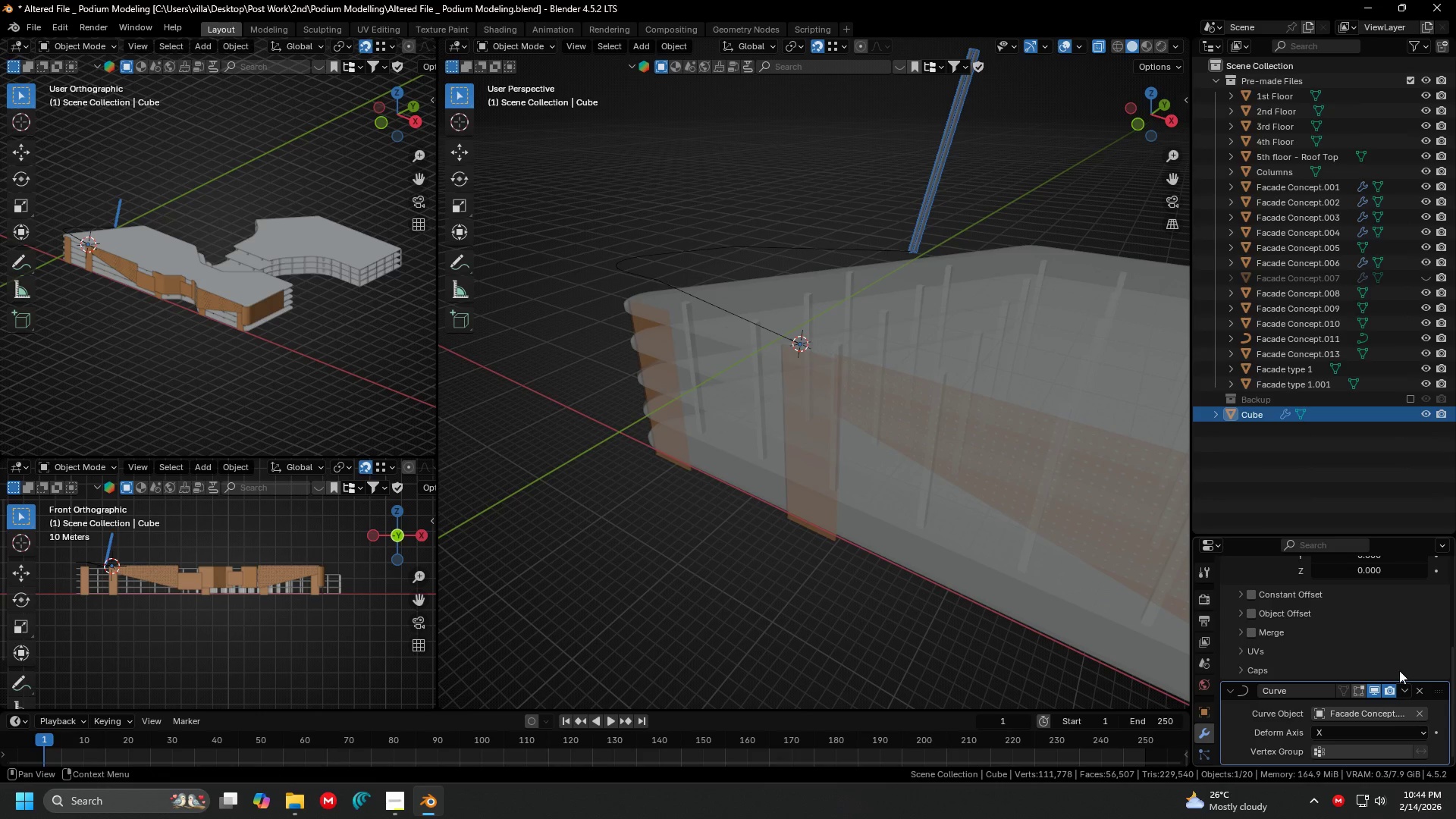 
left_click([1395, 730])
 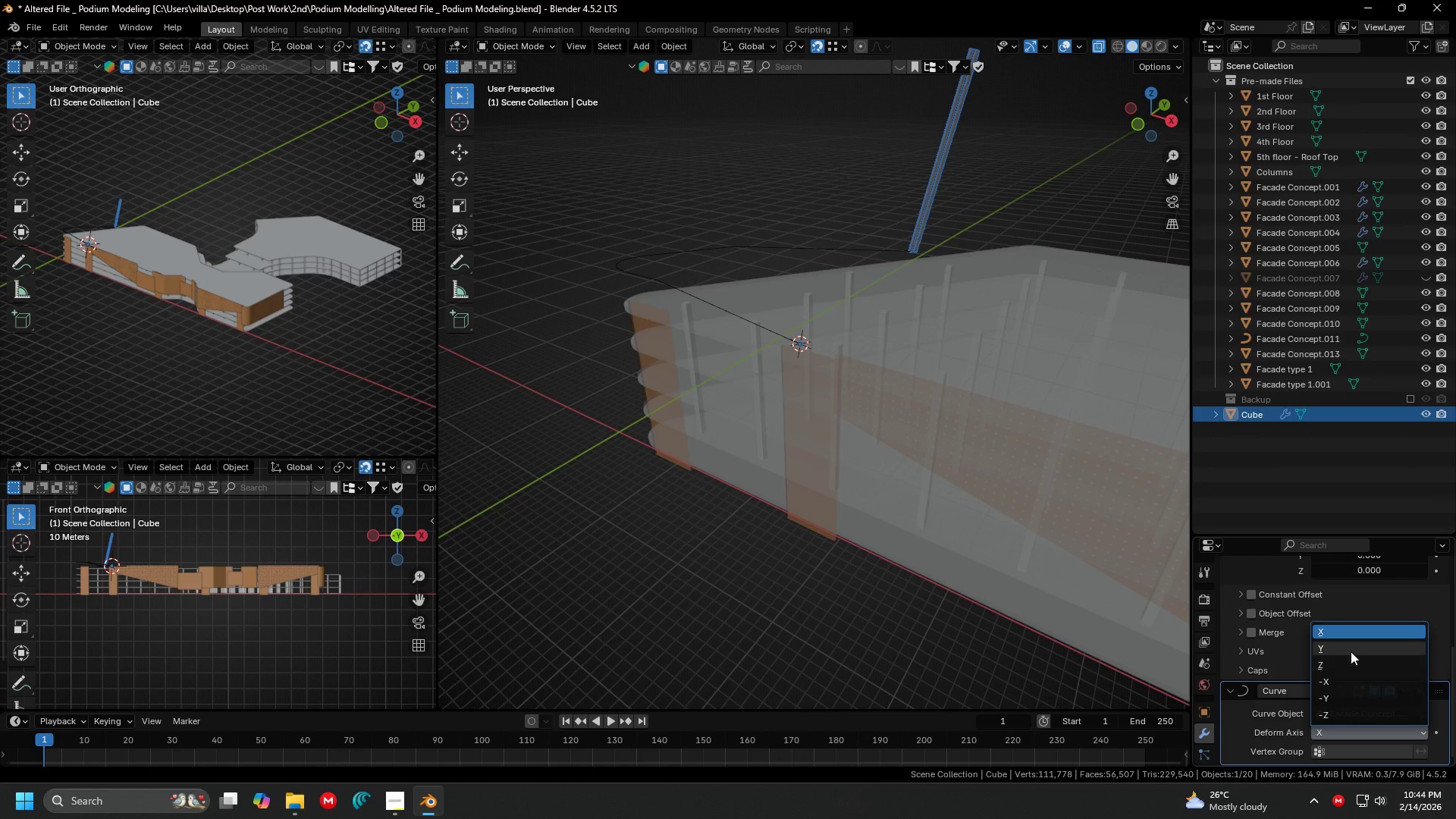 
left_click([1351, 651])
 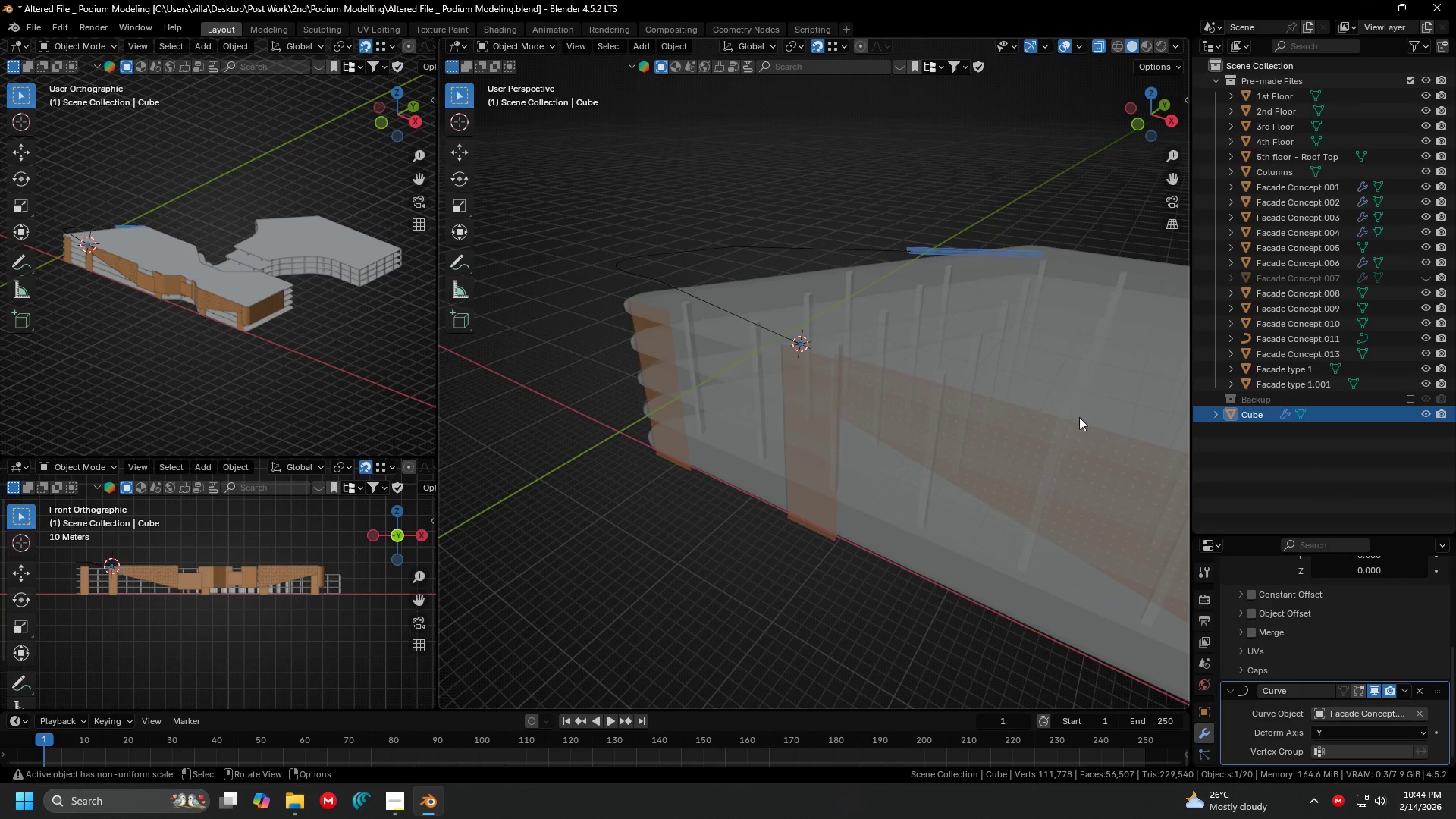 
key(Control+Z)
 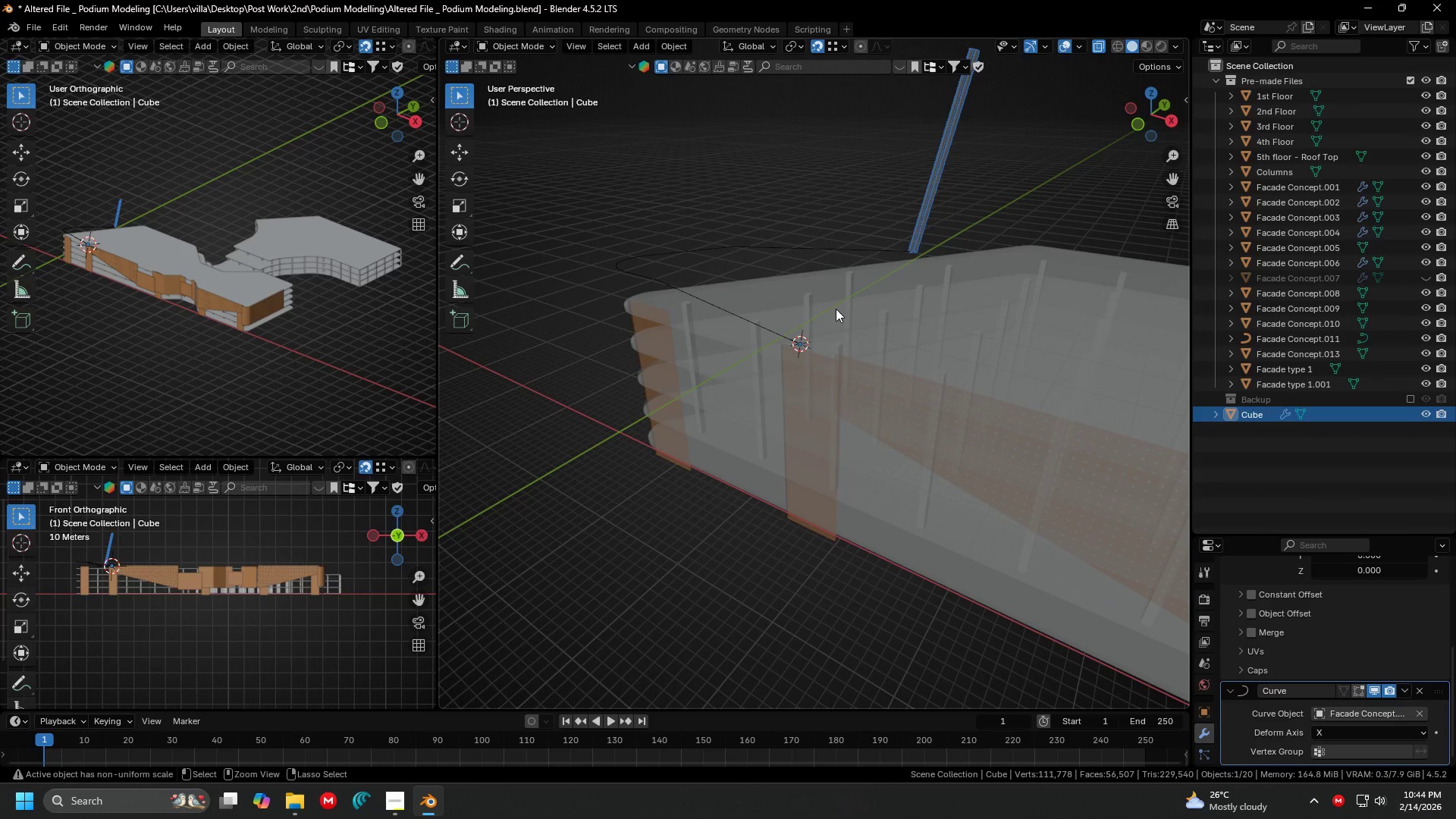 
key(Control+Z)
 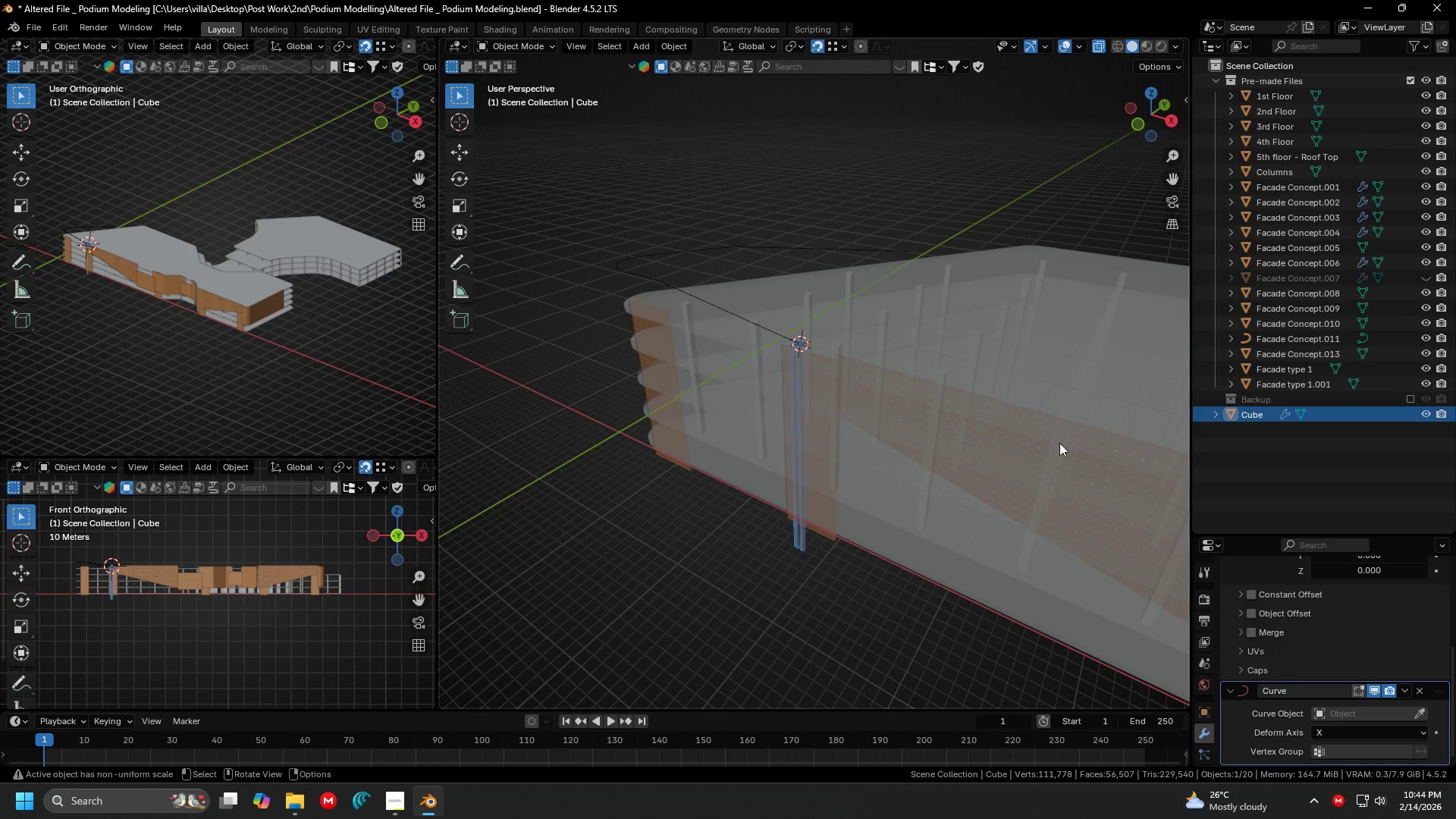 
key(Control+ControlLeft)
 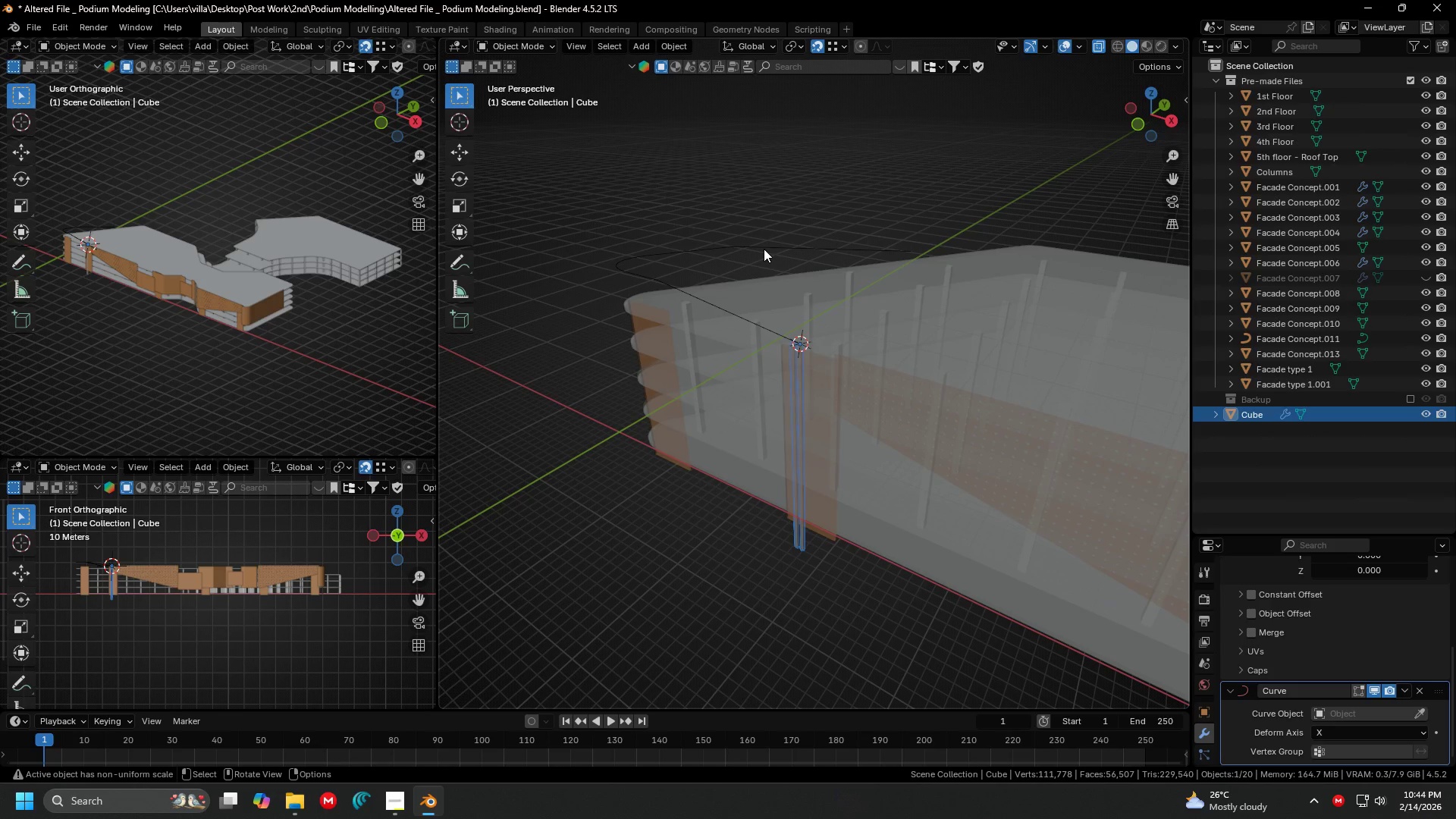 
key(Shift+ShiftLeft)
 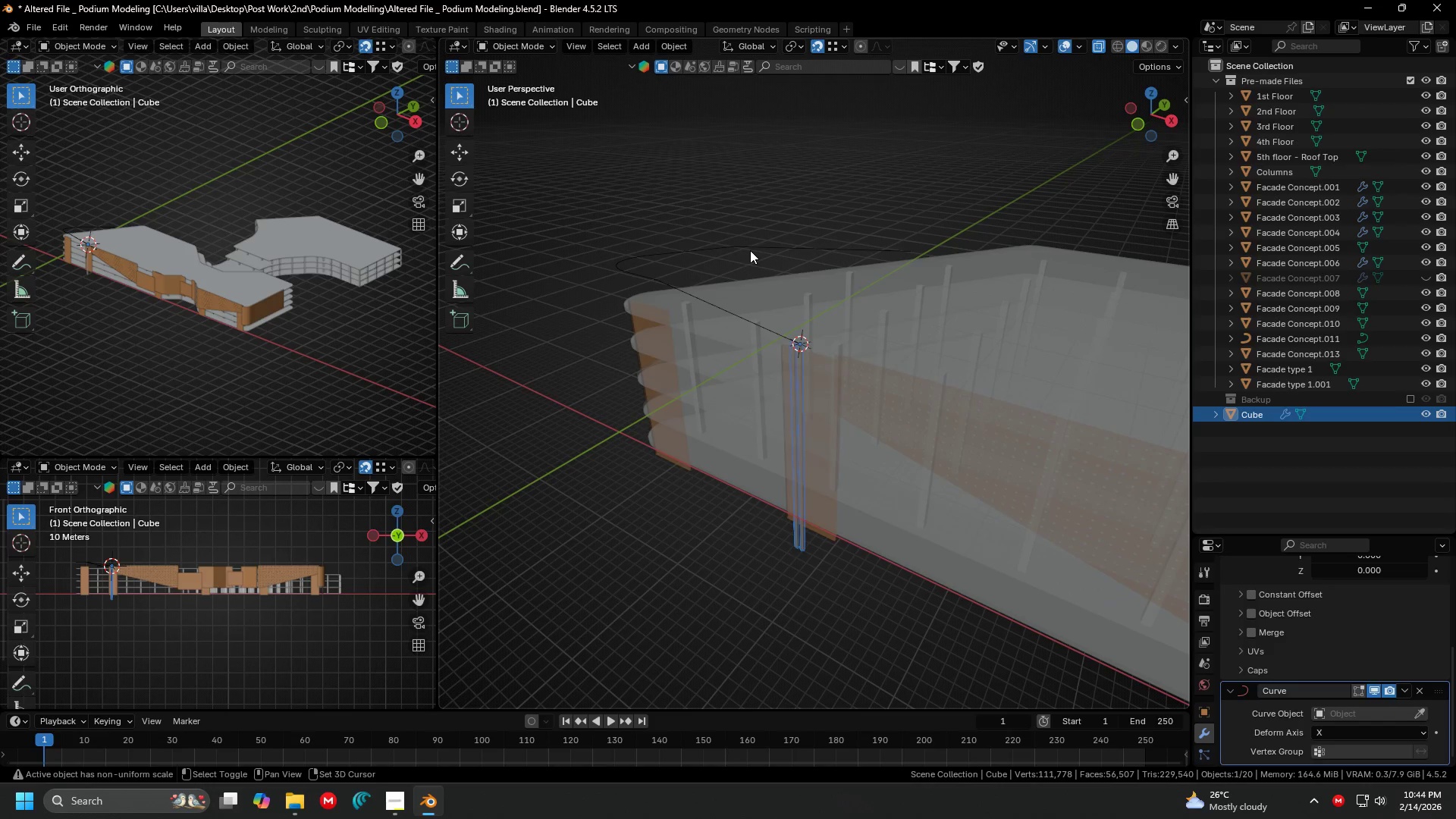 
left_click([750, 250])
 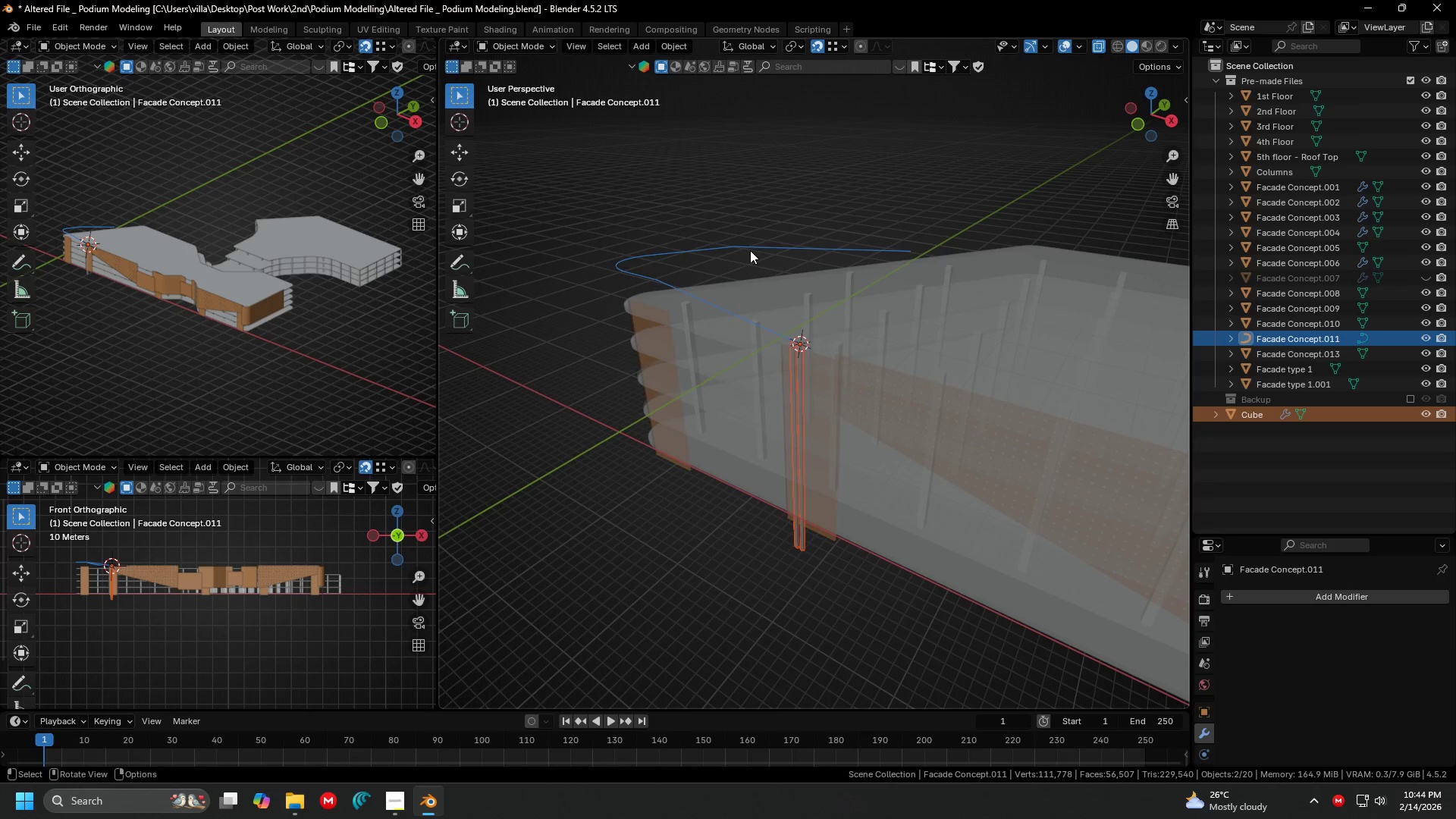 
key(Control+A)
 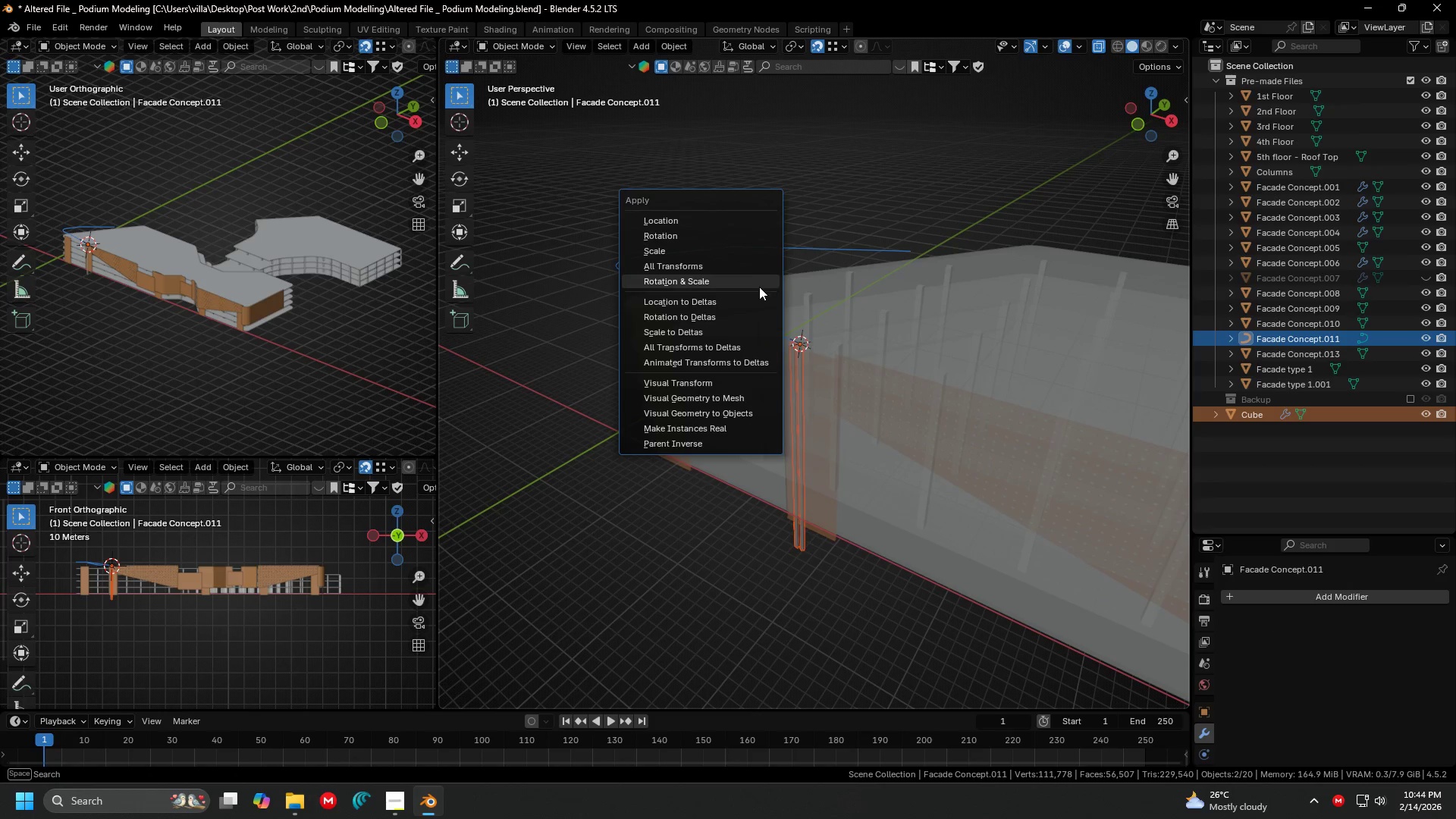 
left_click([755, 265])
 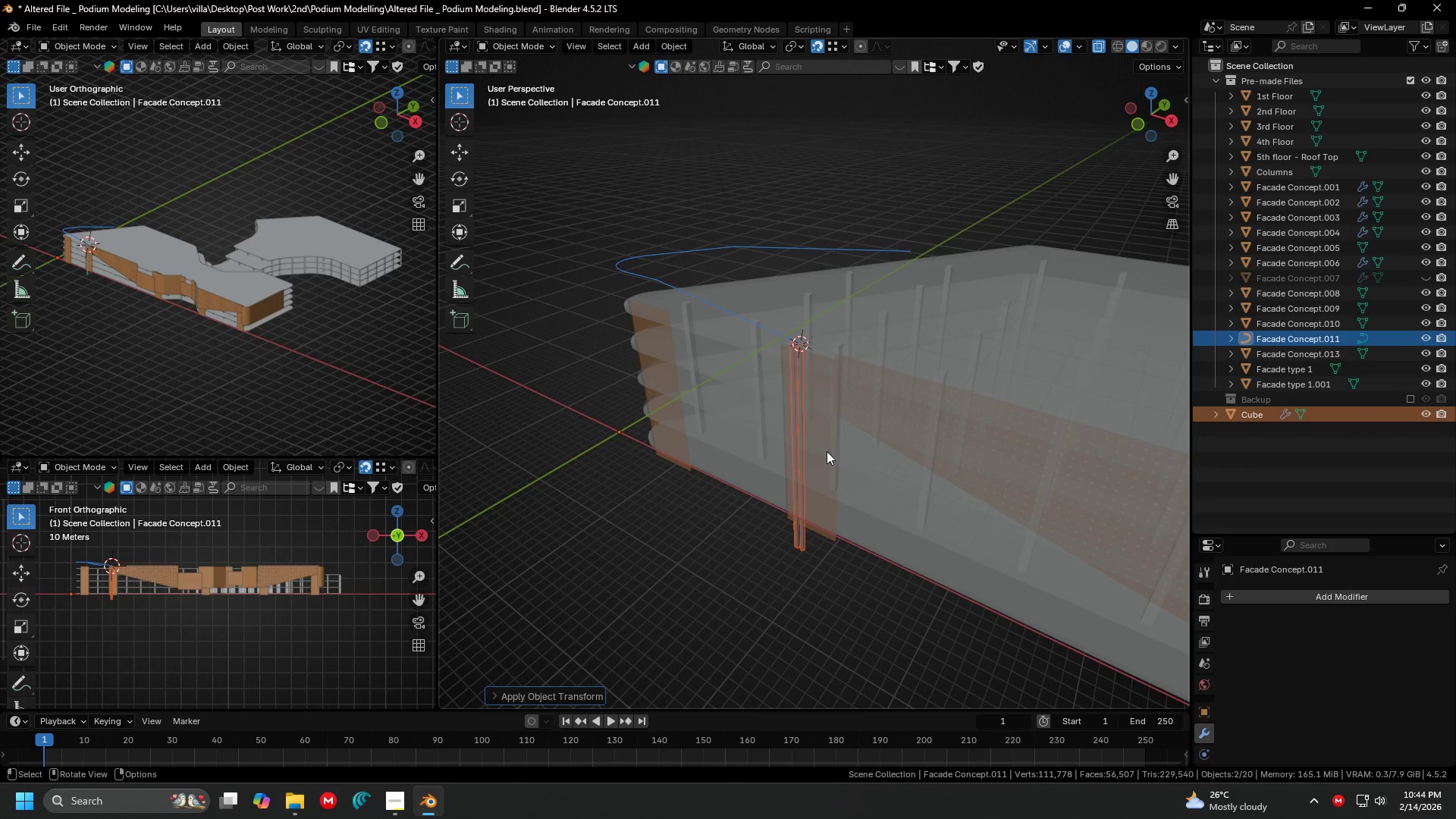 
left_click([805, 454])
 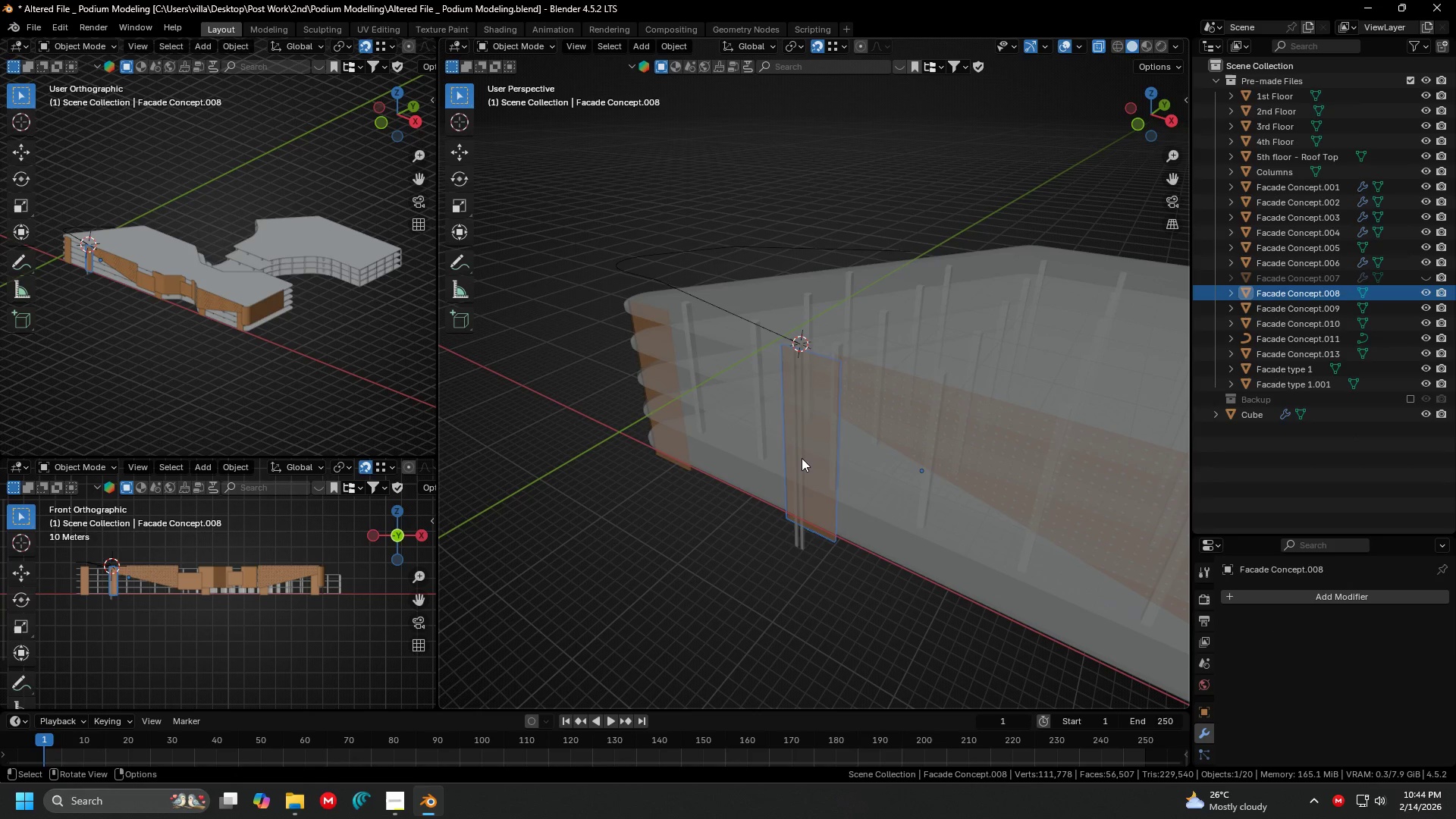 
left_click([802, 458])
 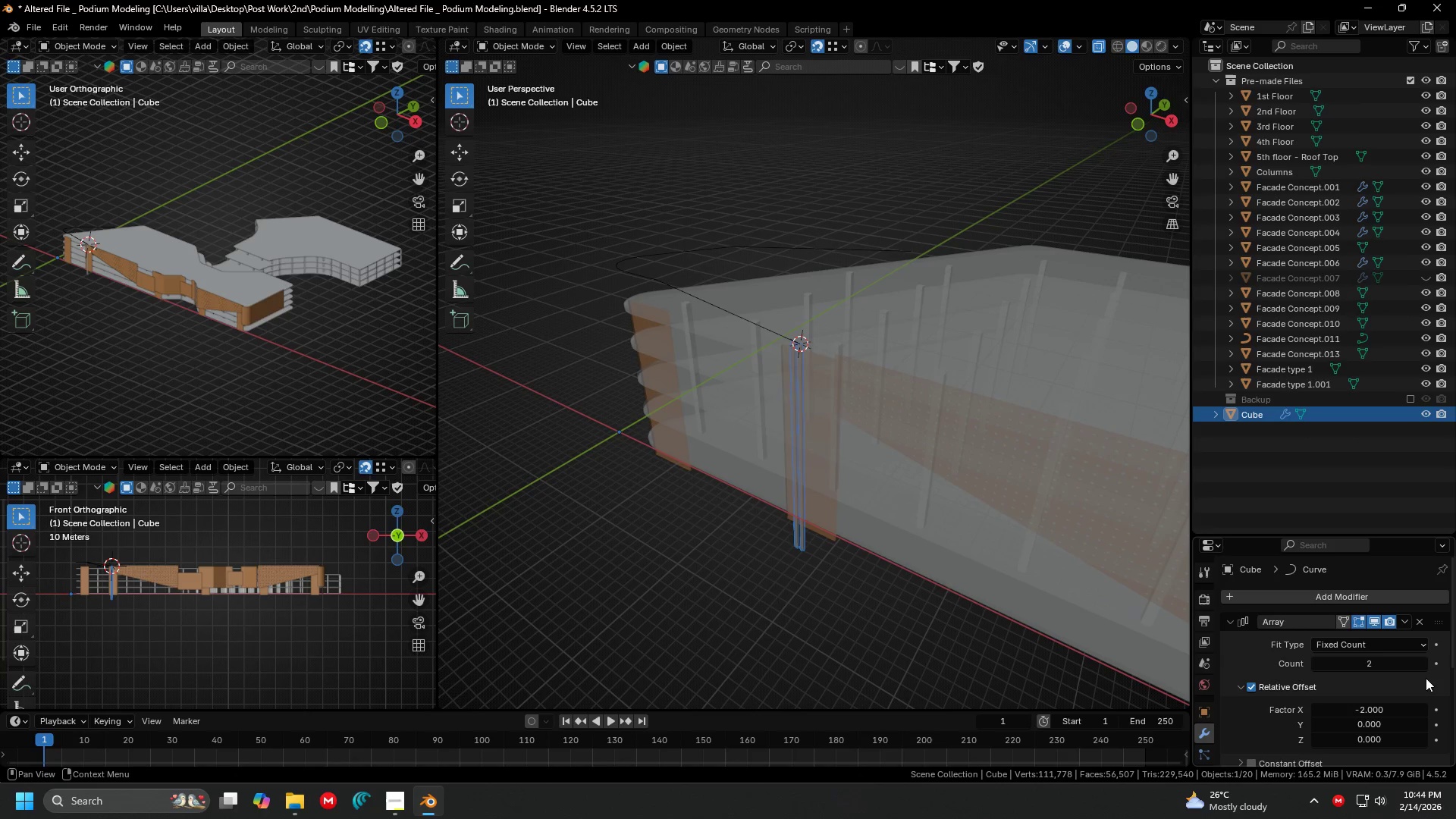 
left_click([1418, 708])
 